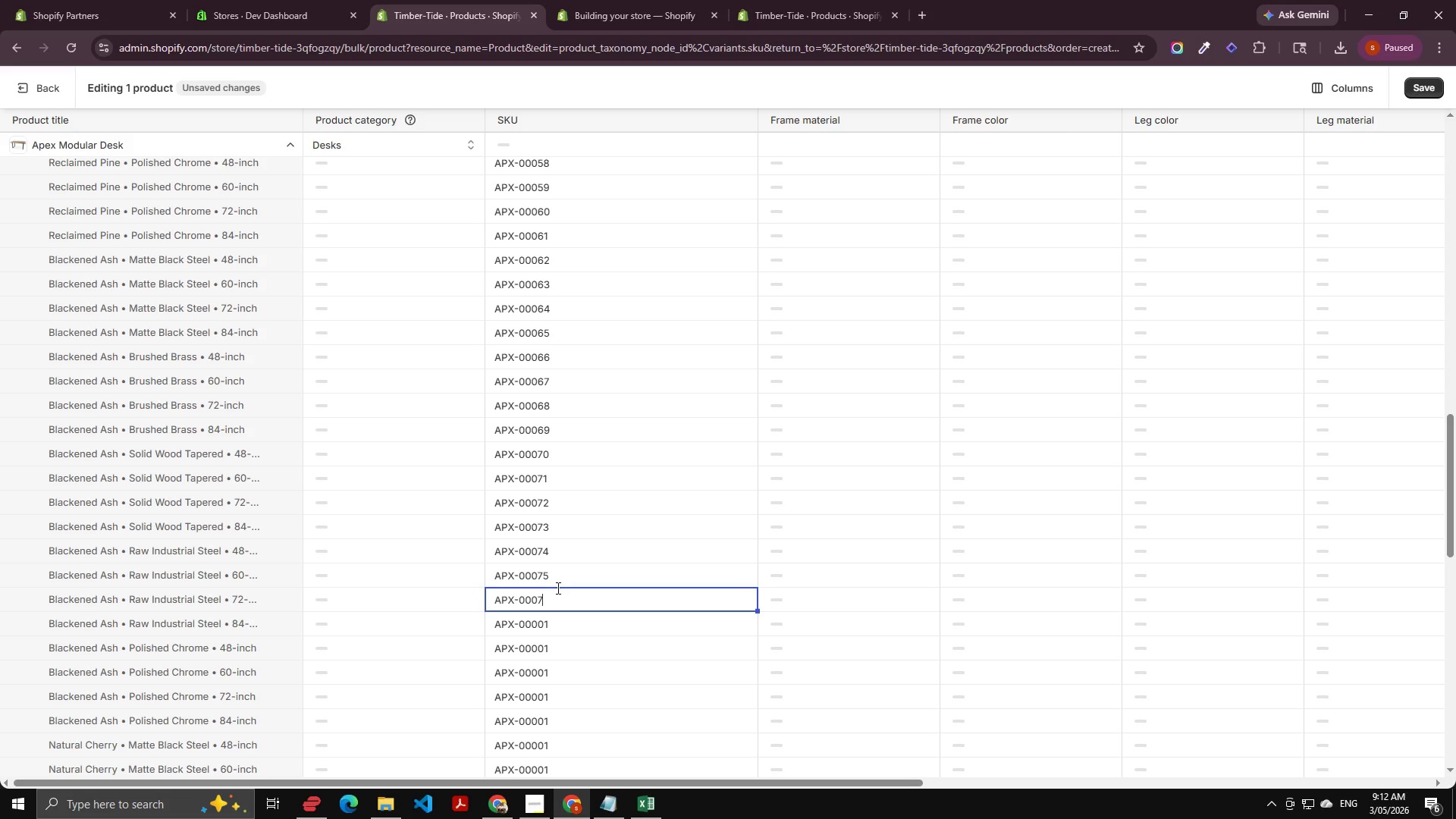 
key(Numpad7)
 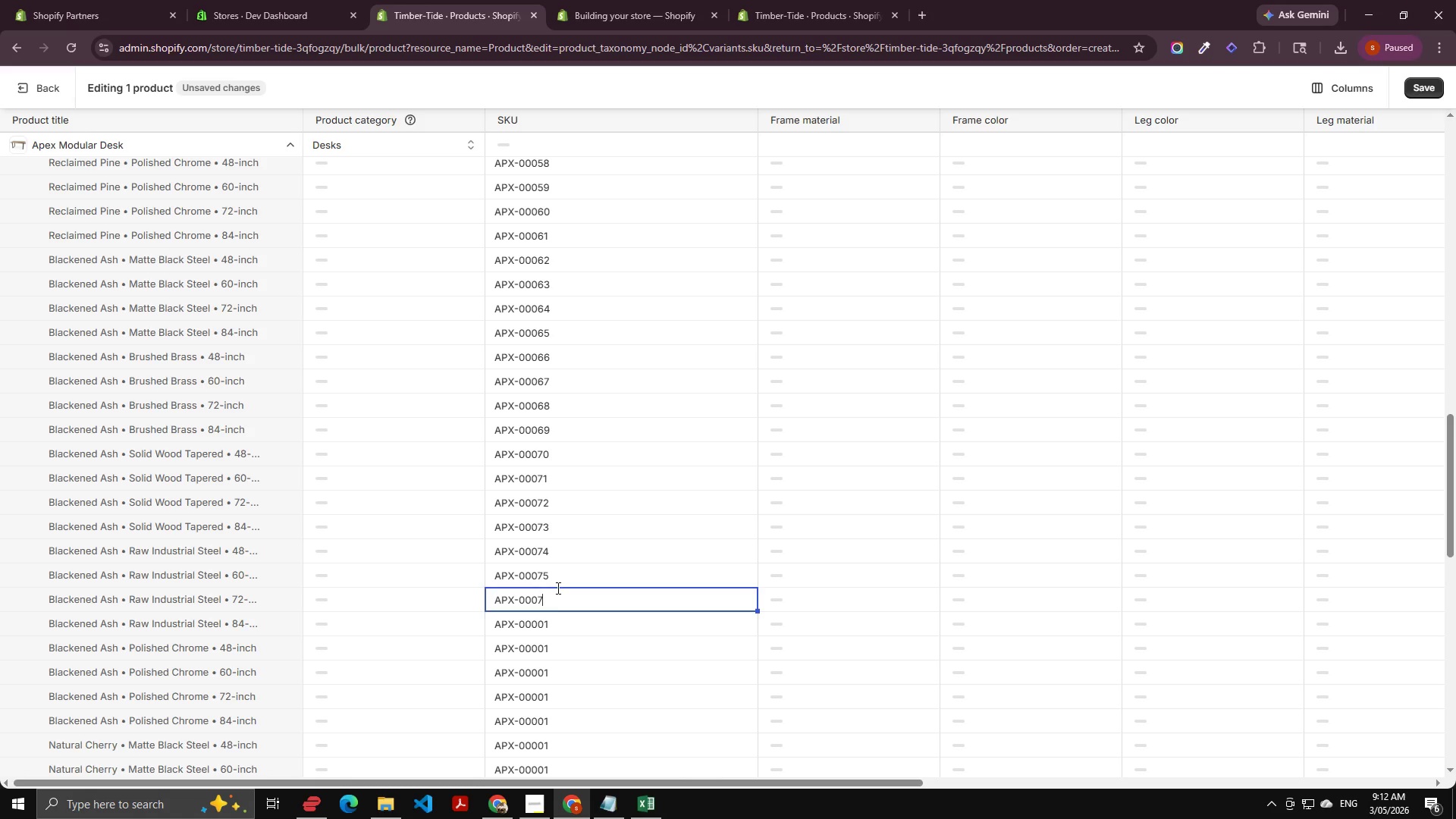 
key(Numpad6)
 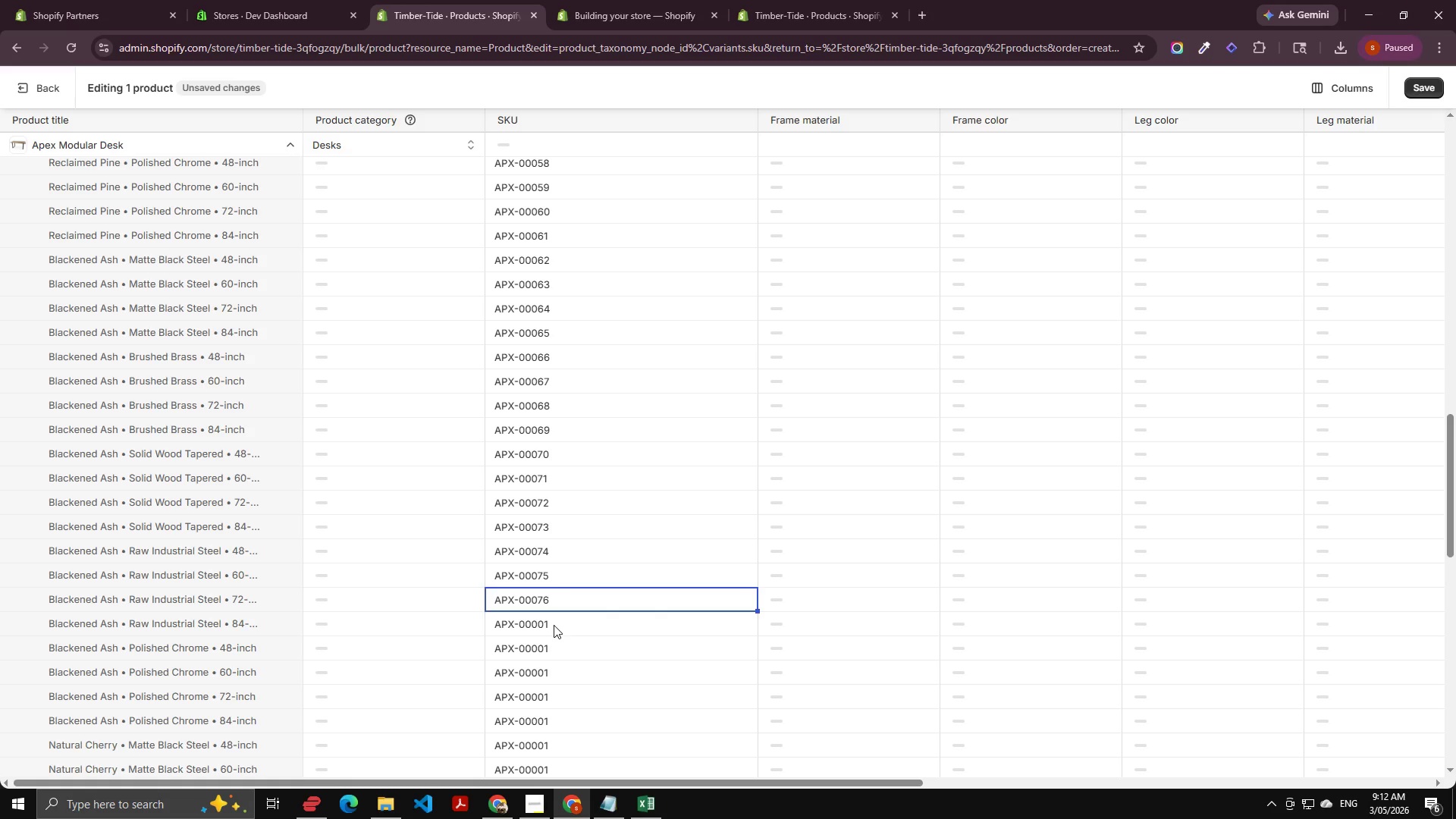 
double_click([554, 625])
 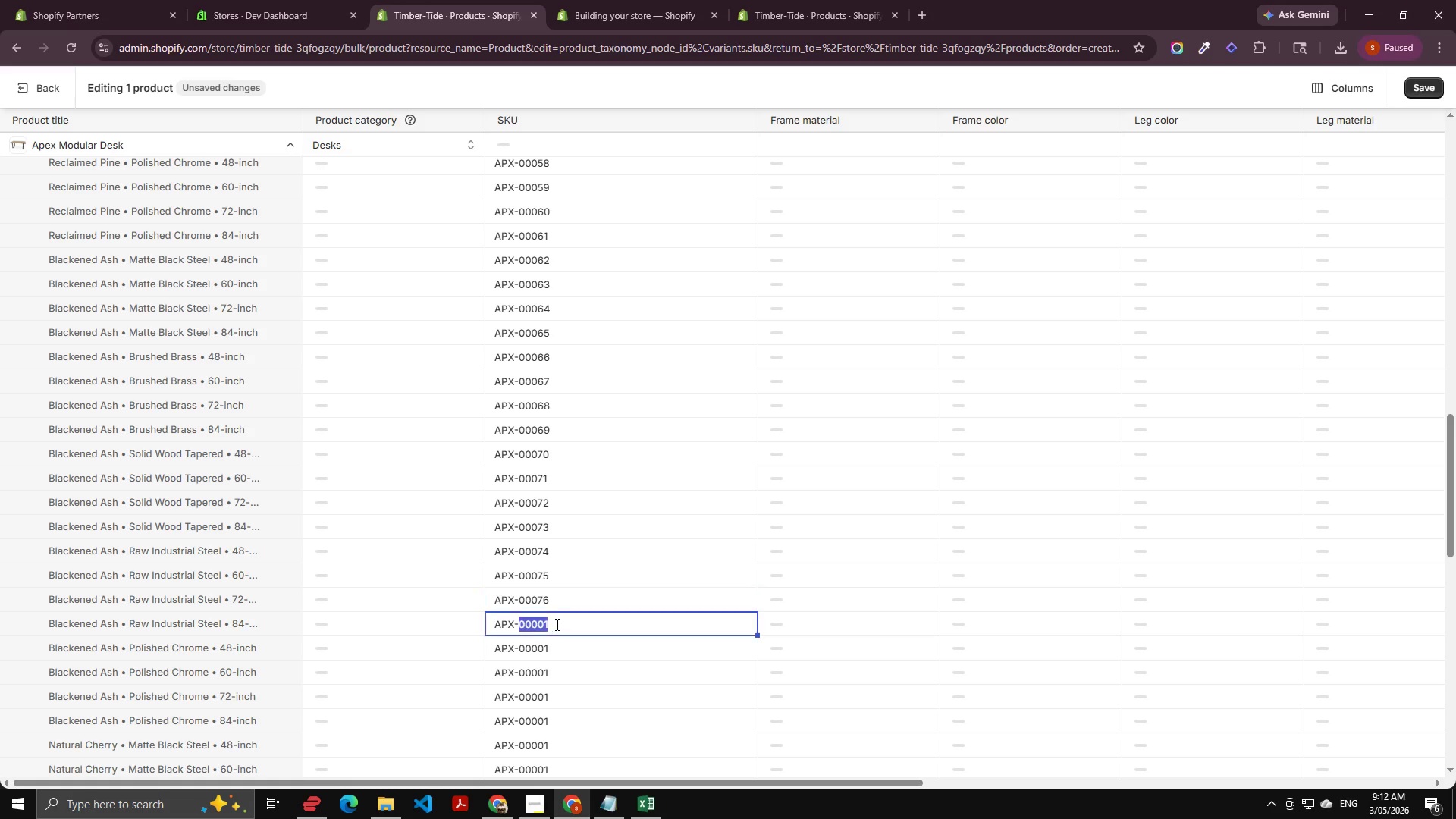 
key(ArrowRight)
 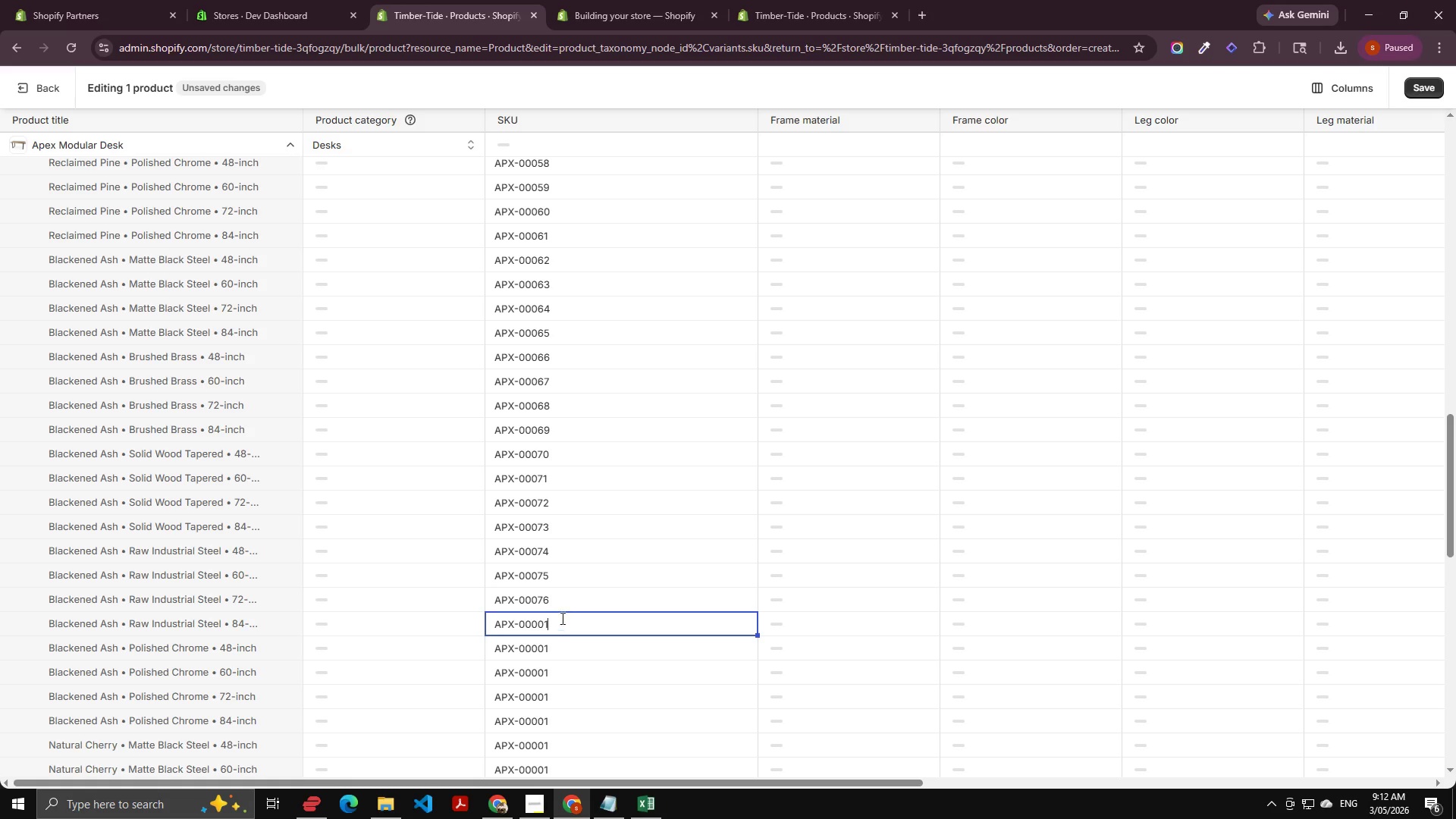 
key(Backspace)
 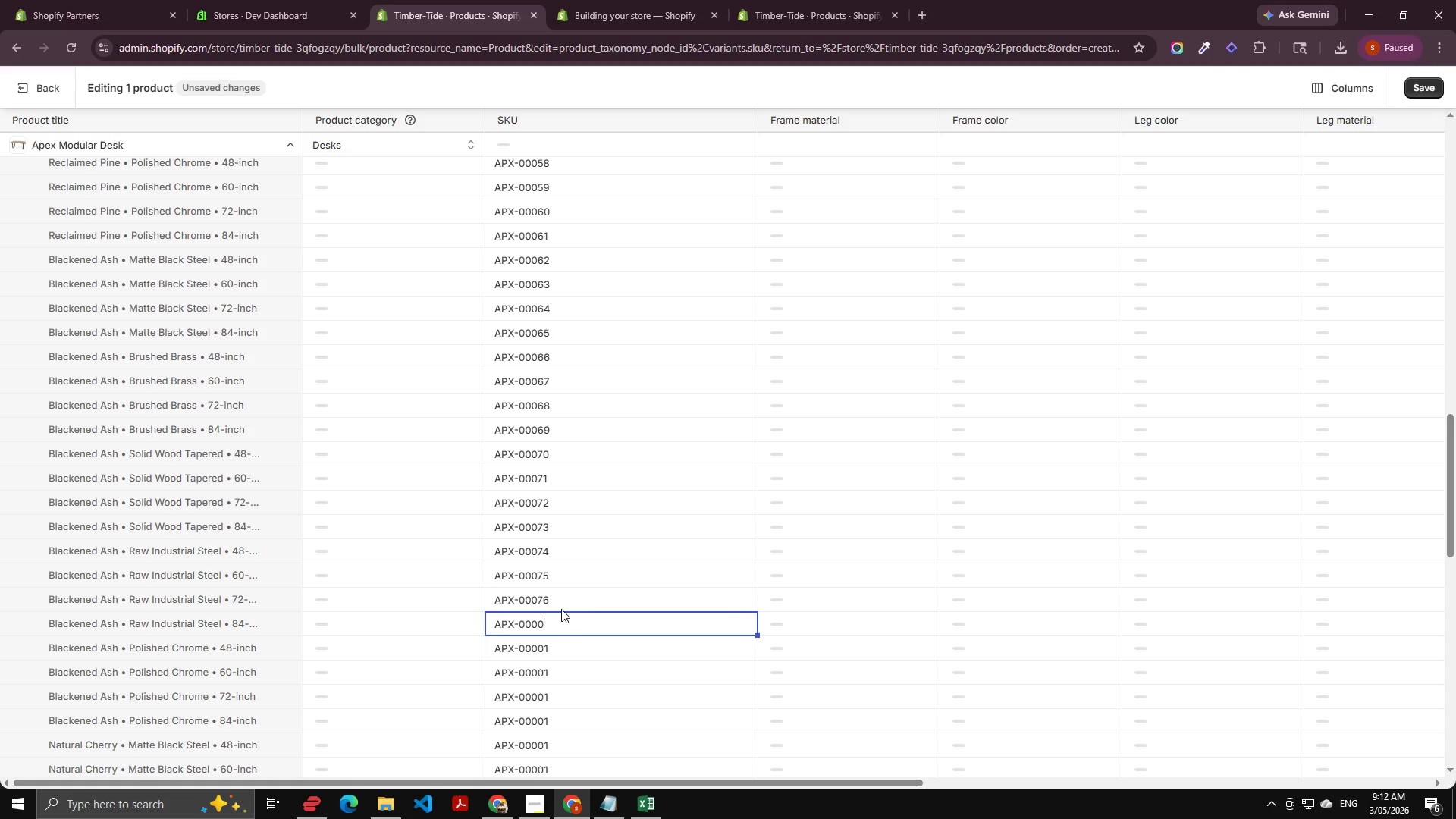 
key(Backspace)
 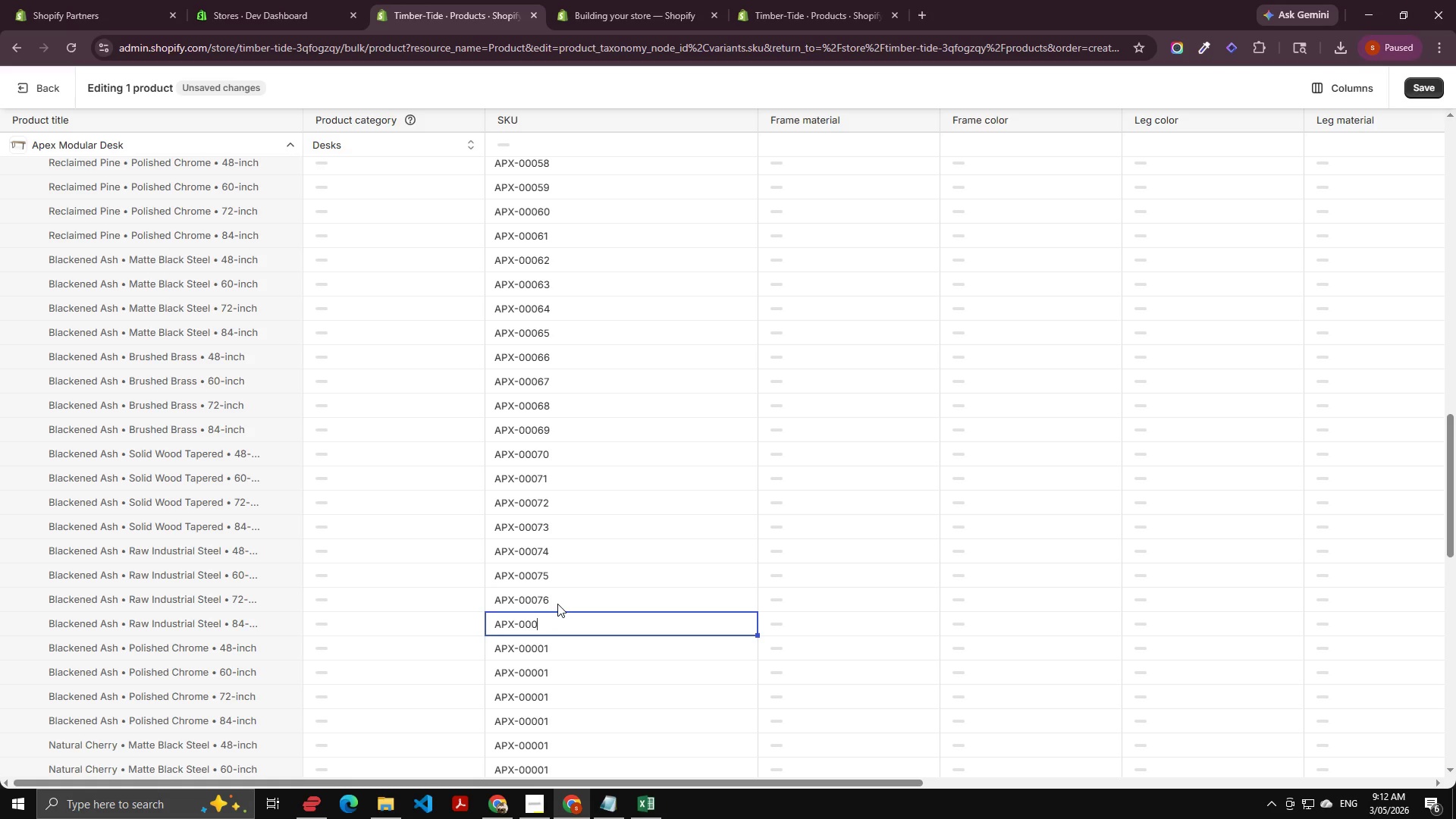 
key(Numpad7)
 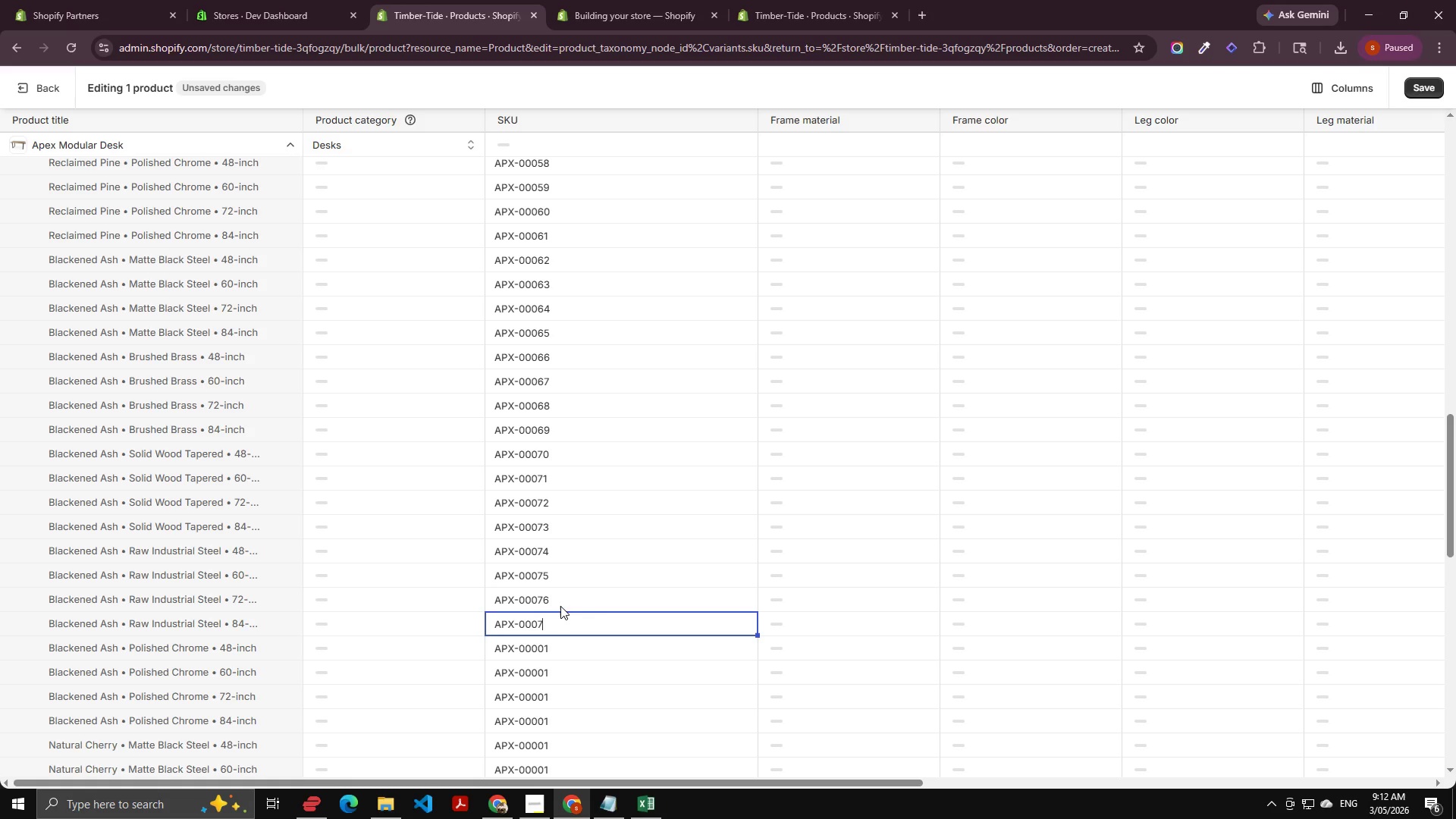 
key(Numpad7)
 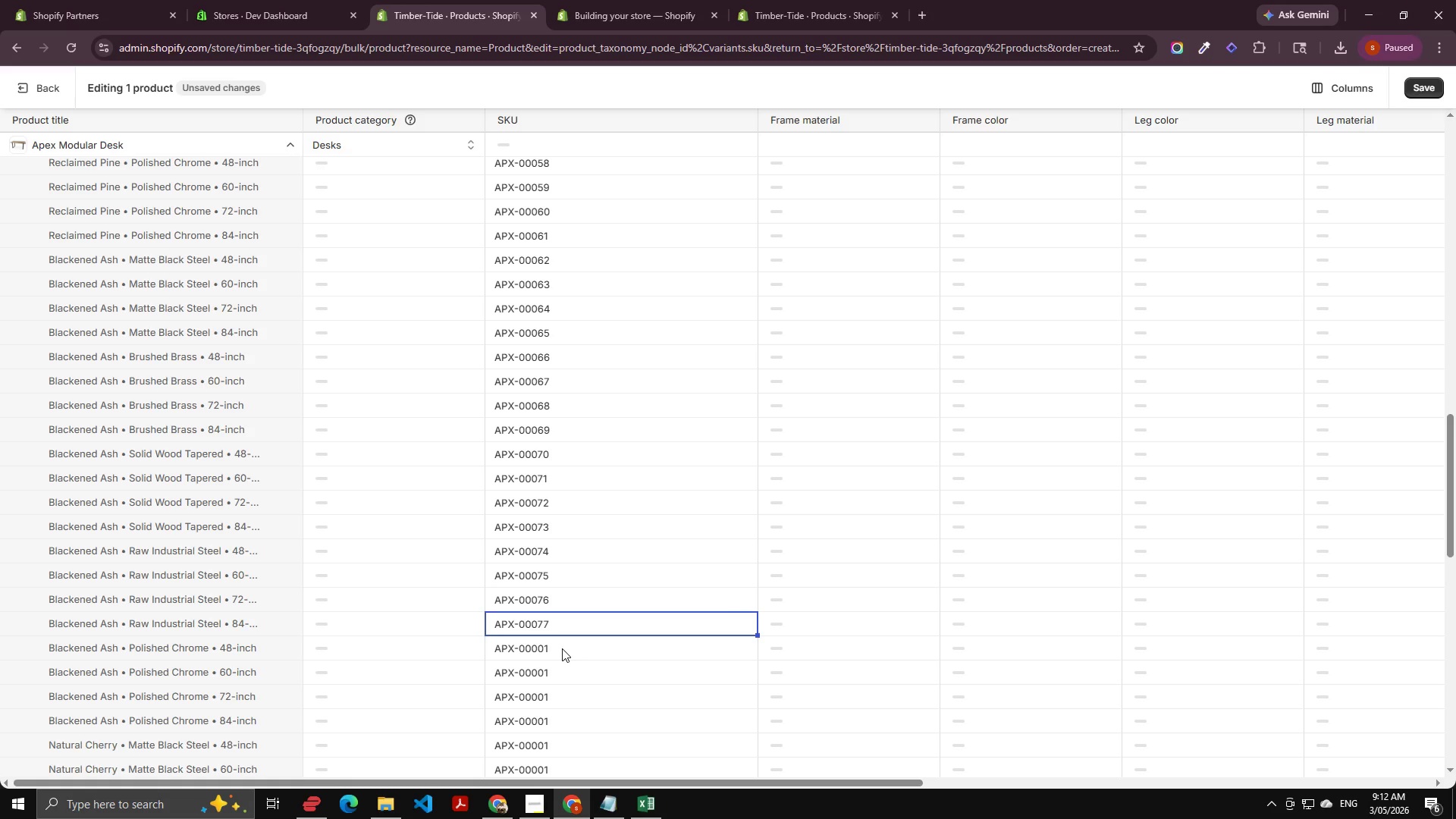 
double_click([562, 648])
 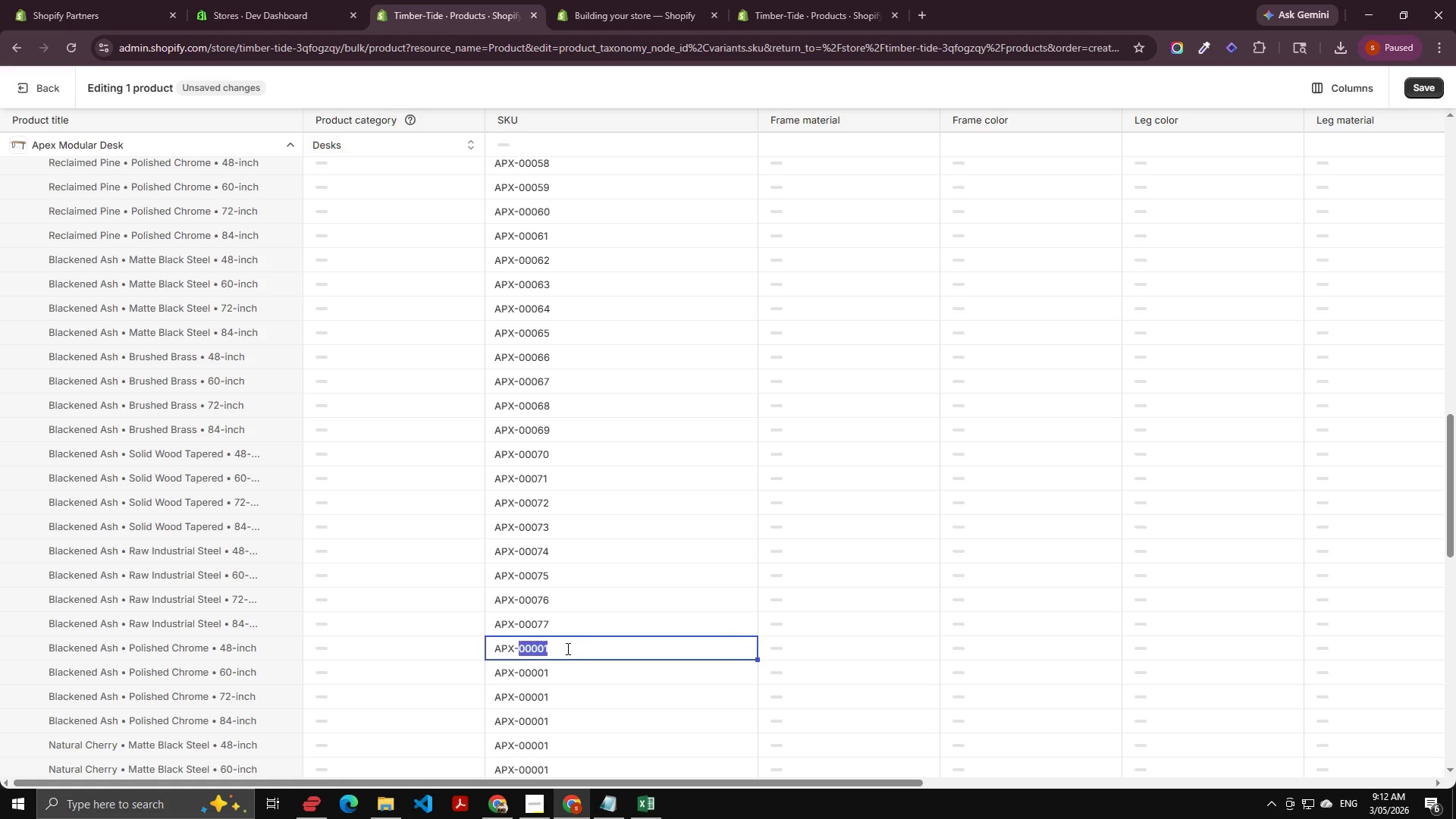 
key(ArrowRight)
 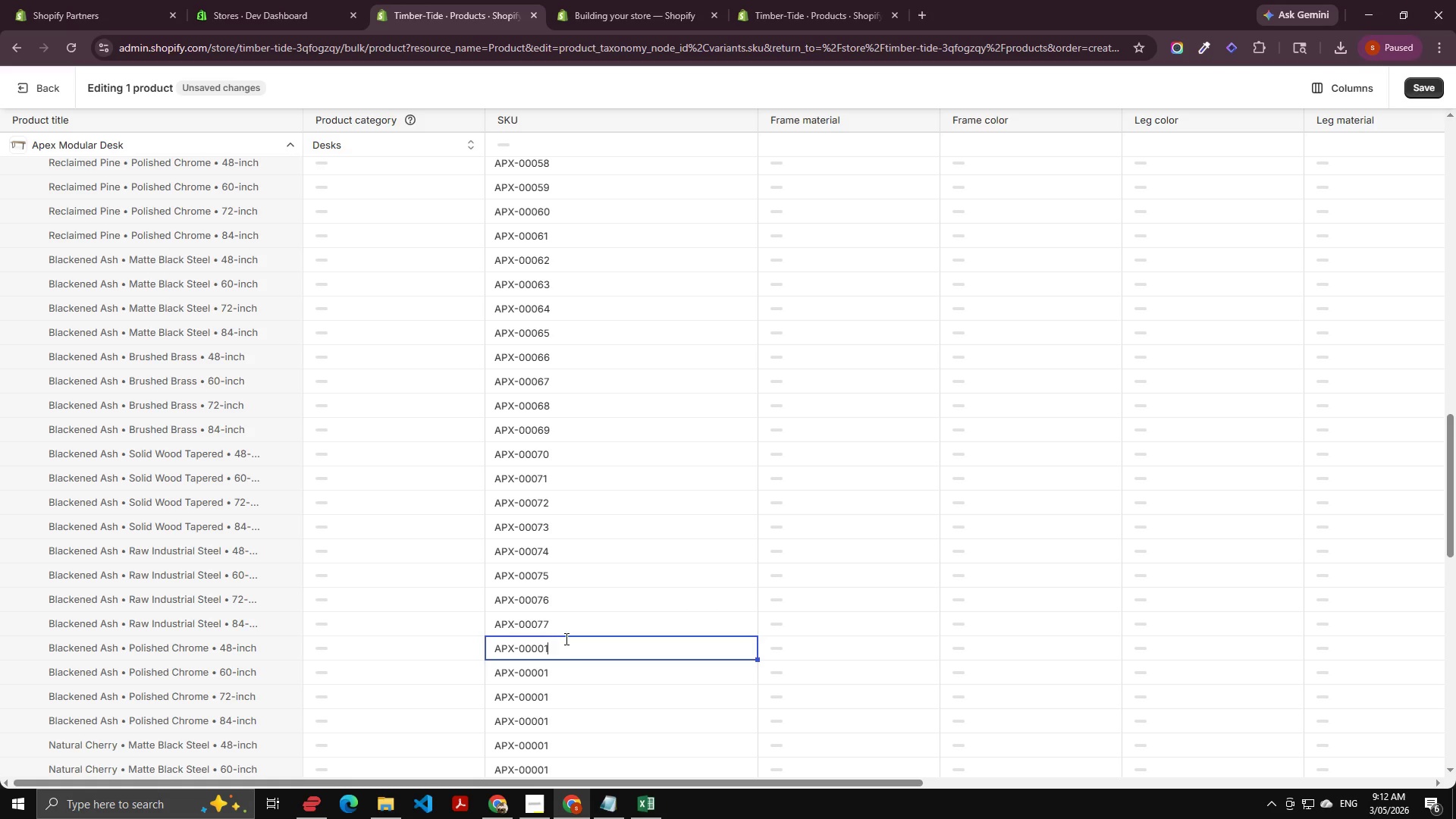 
key(Backspace)
 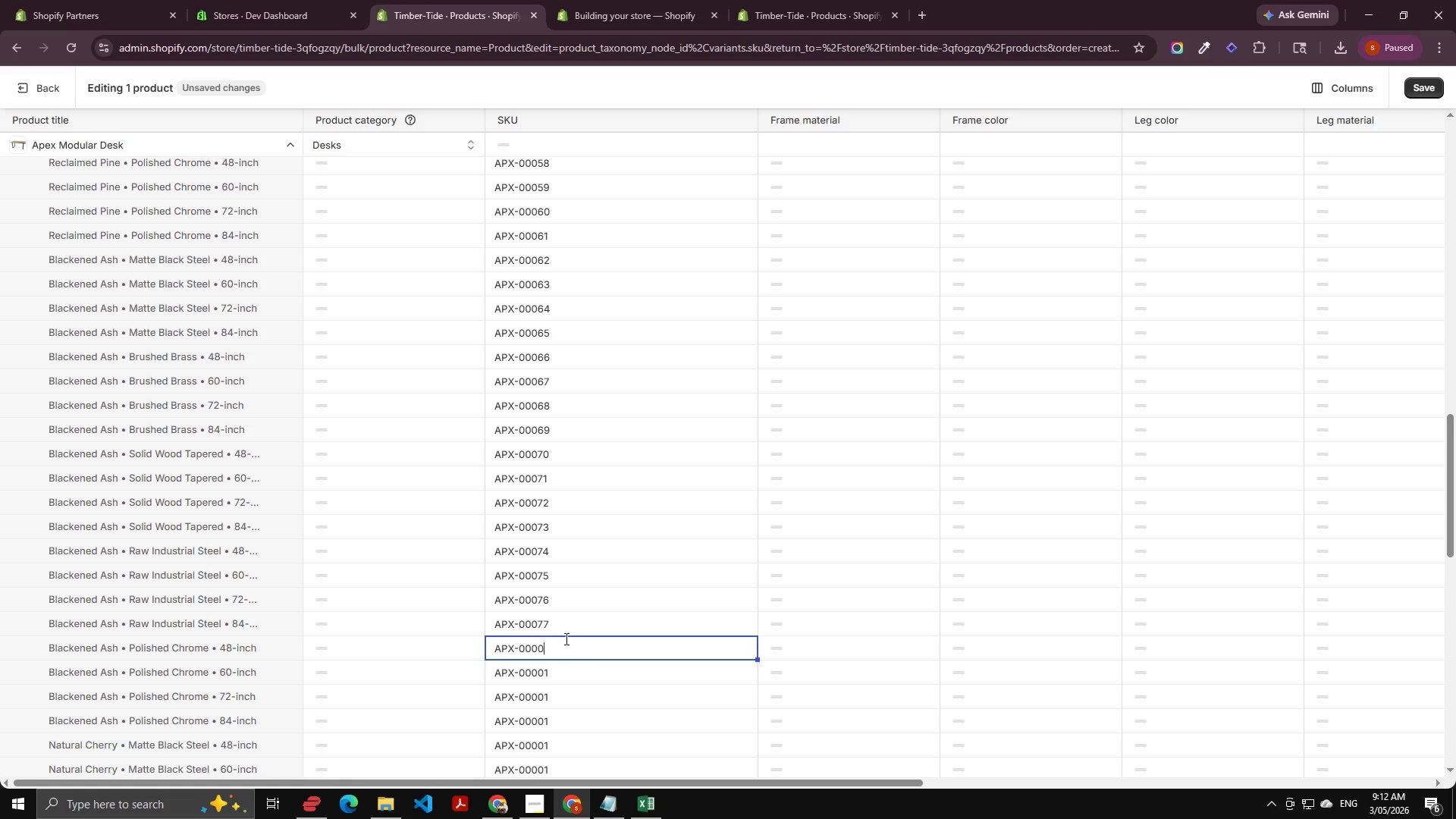 
key(Backspace)
 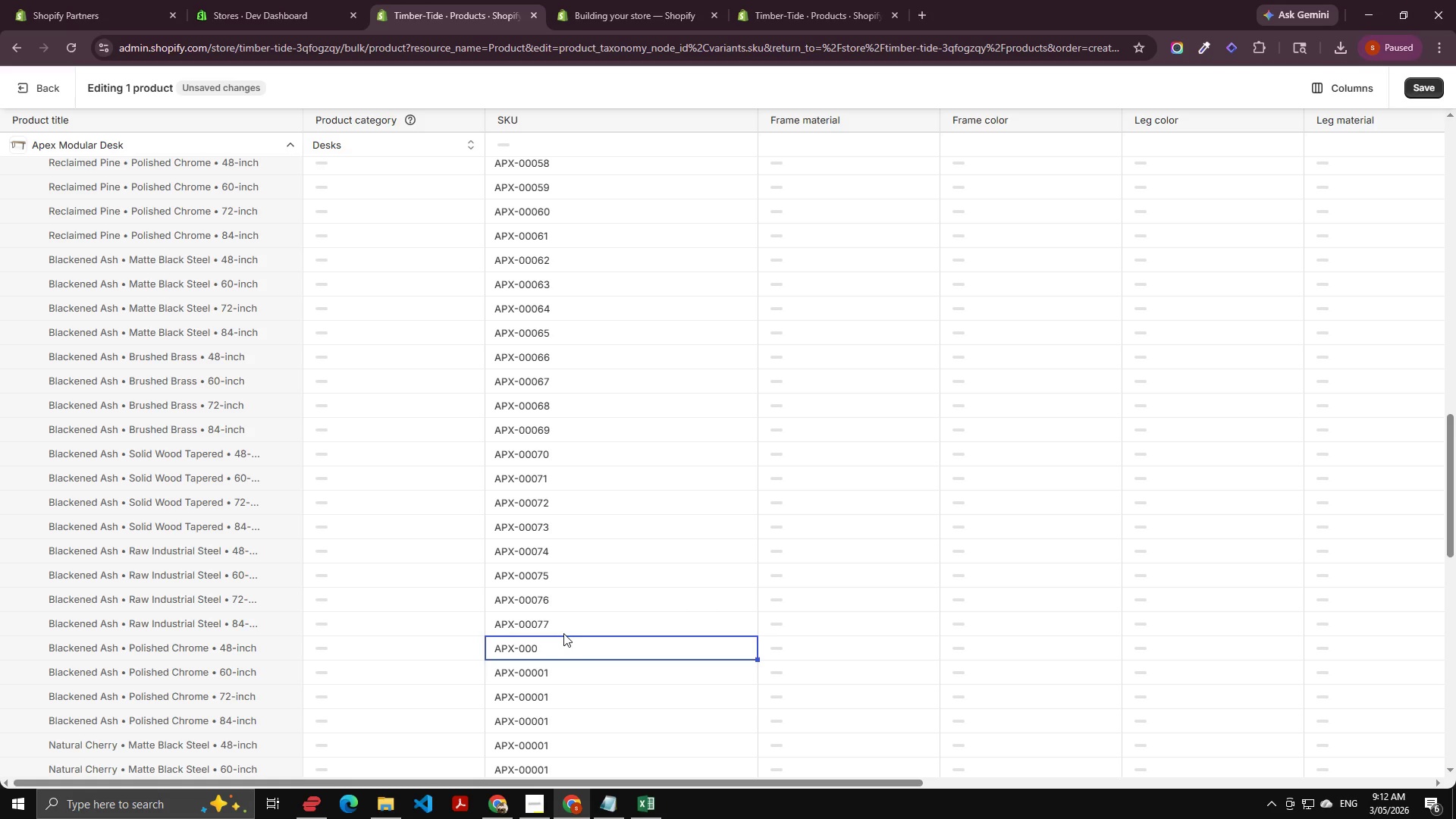 
key(Numpad7)
 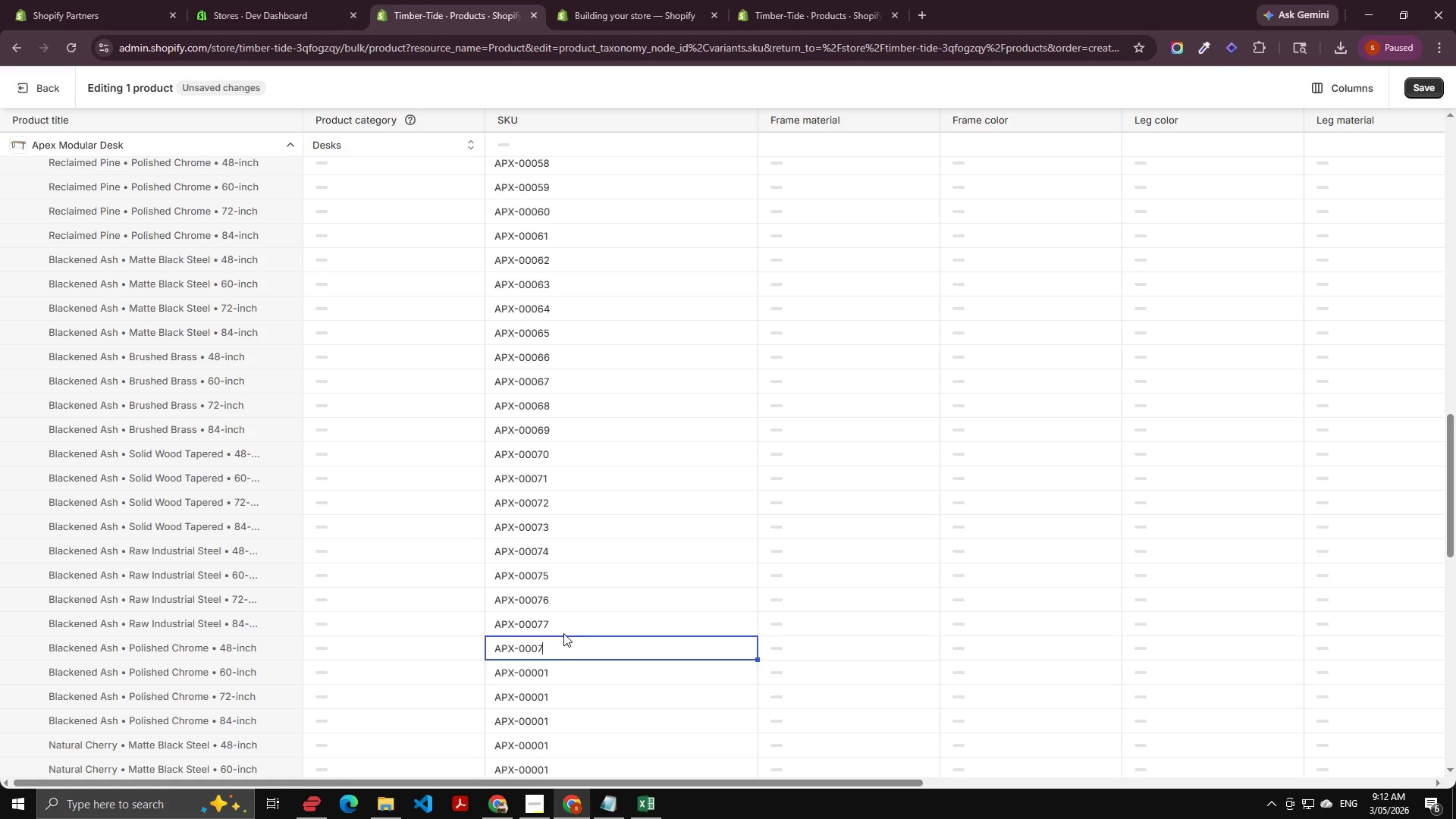 
key(Numpad8)
 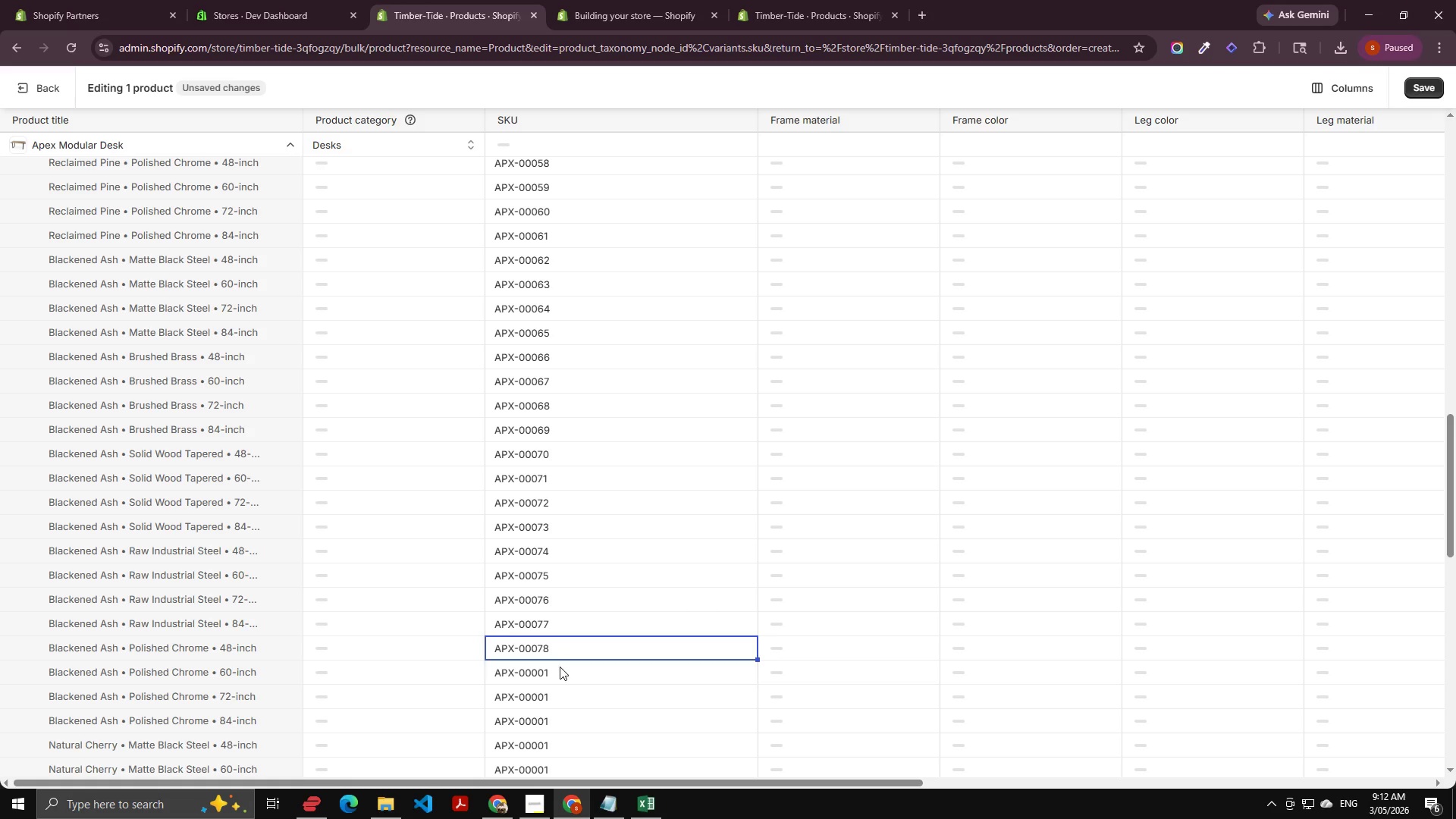 
double_click([560, 667])
 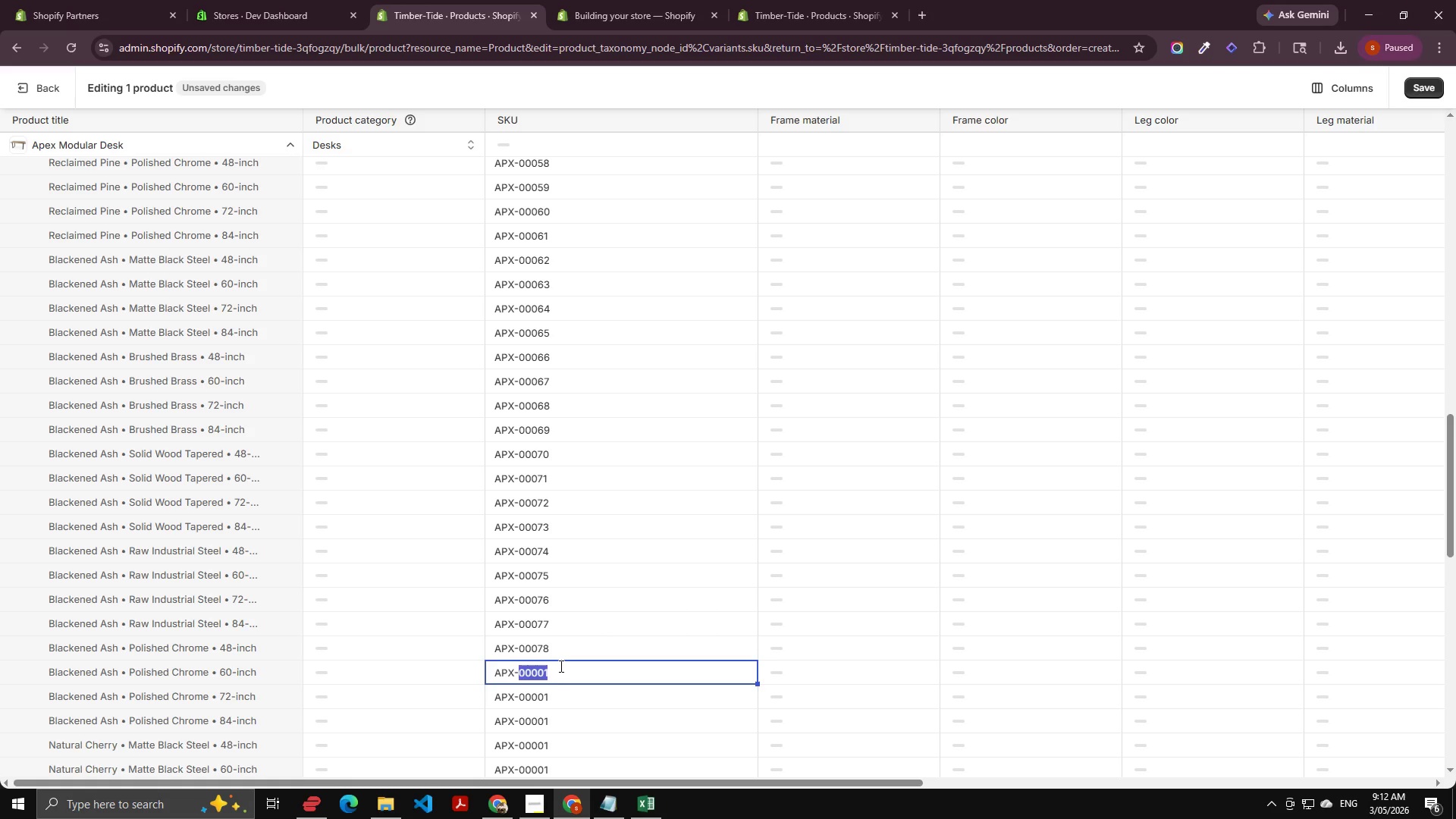 
key(ArrowRight)
 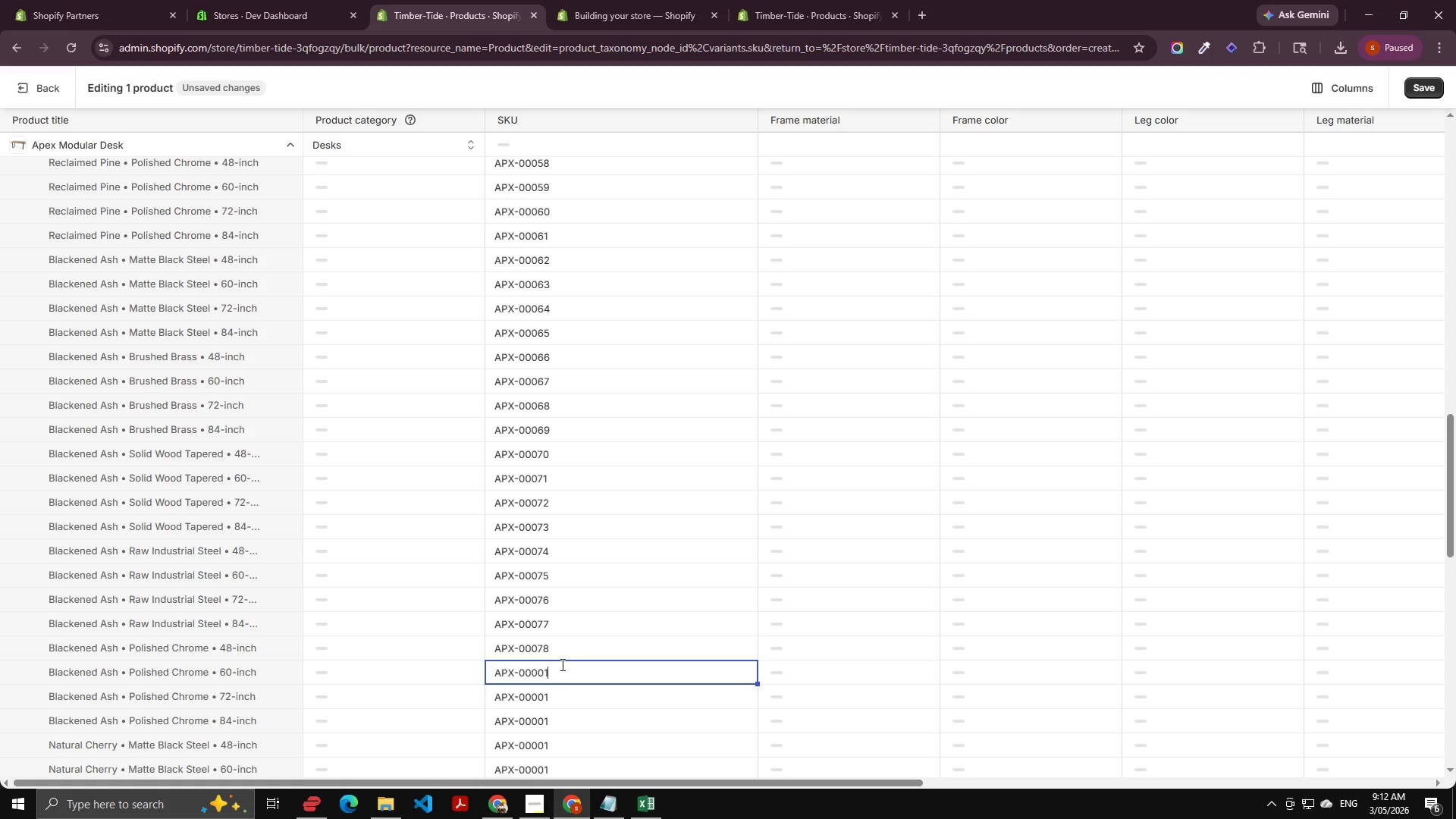 
key(Backspace)
 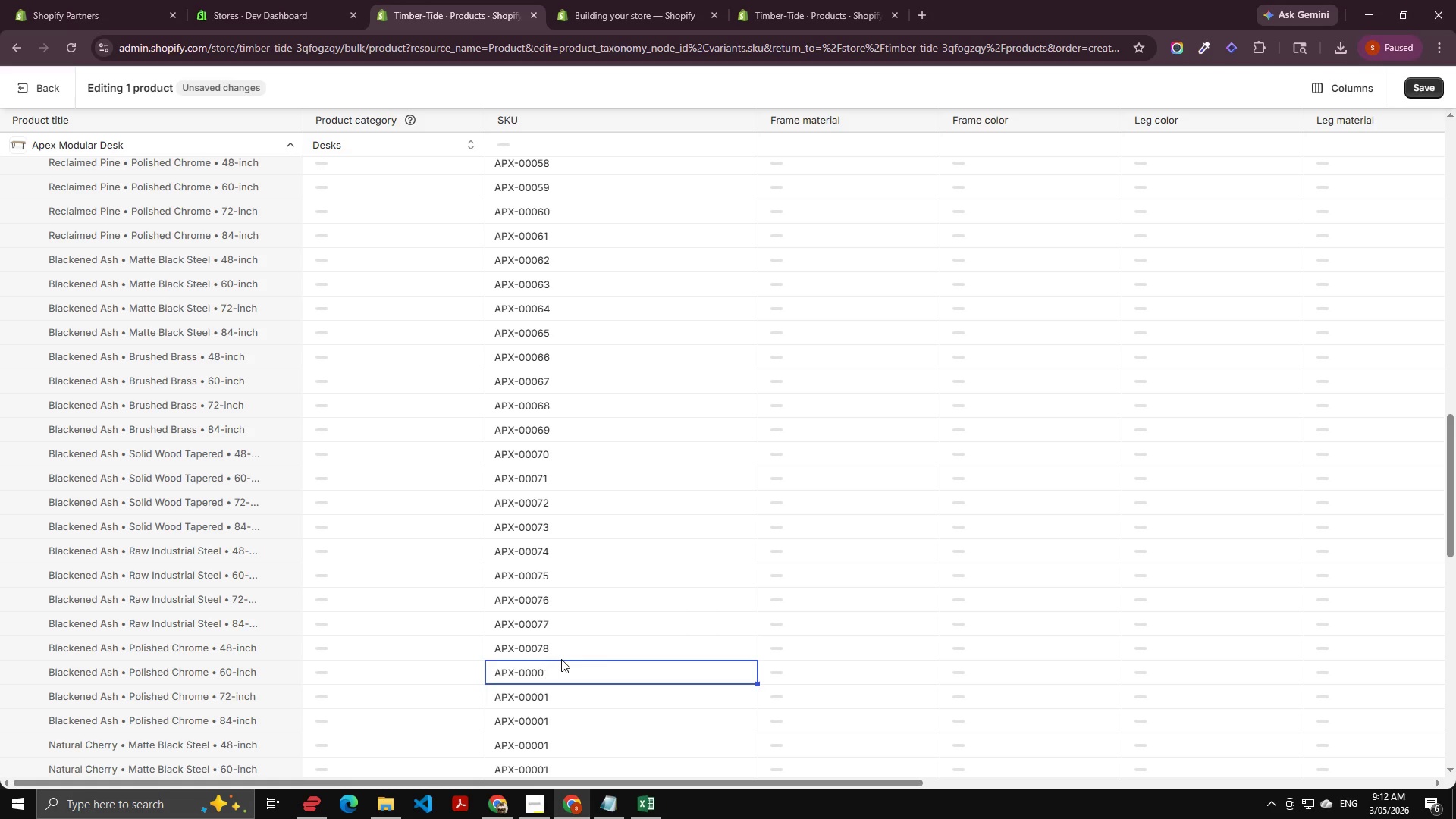 
key(Backspace)
 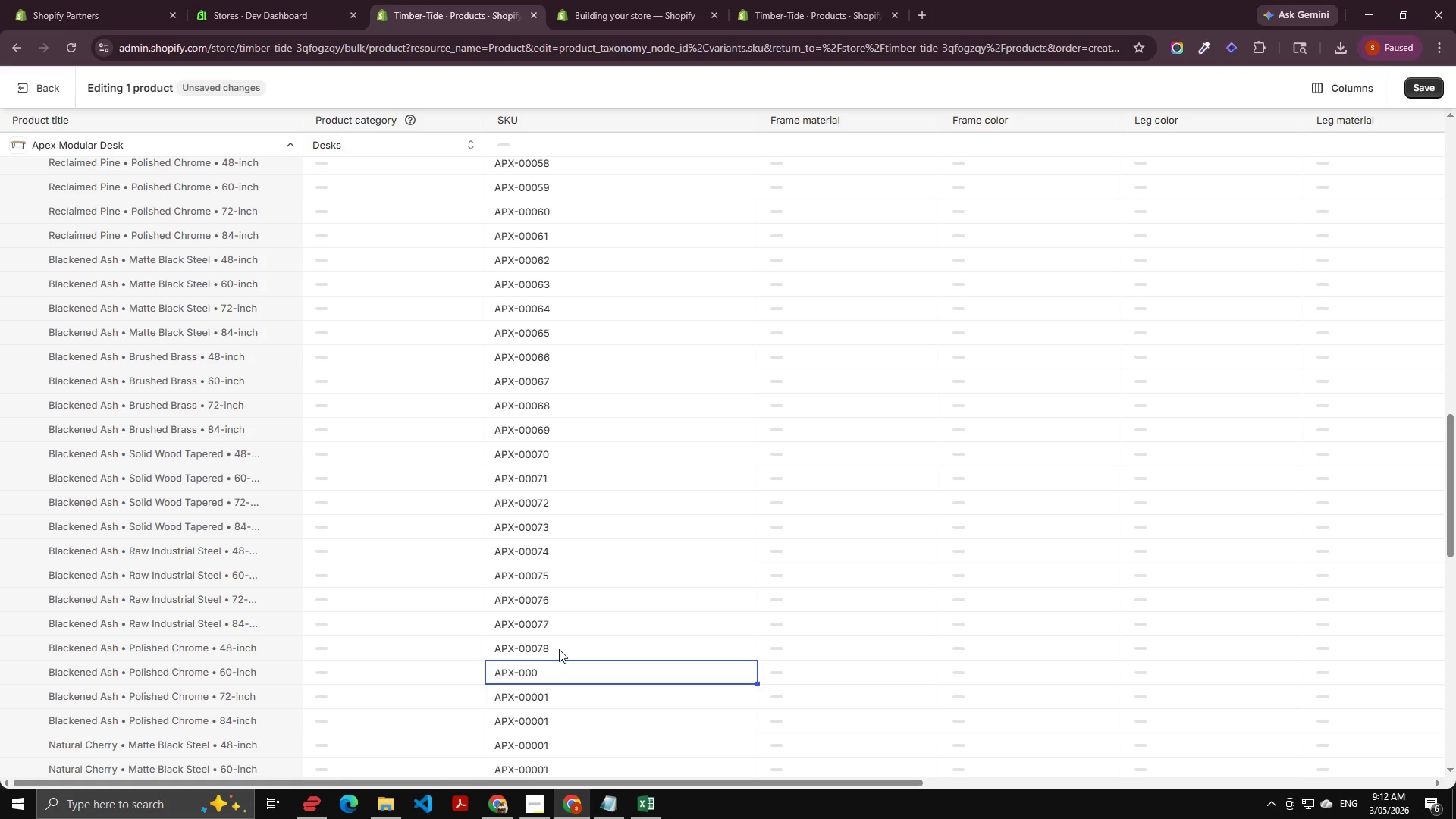 
key(Numpad7)
 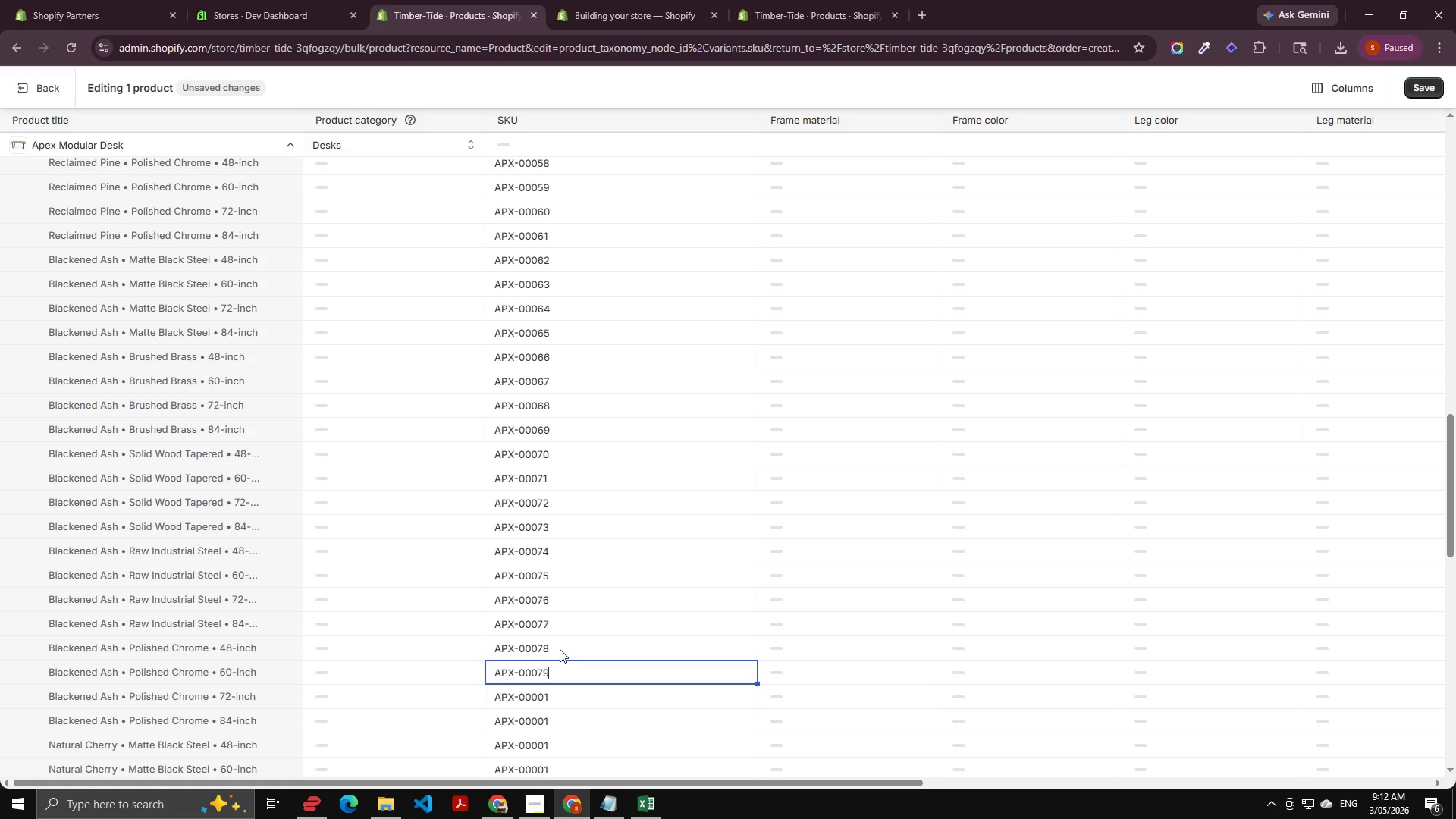 
key(Numpad9)
 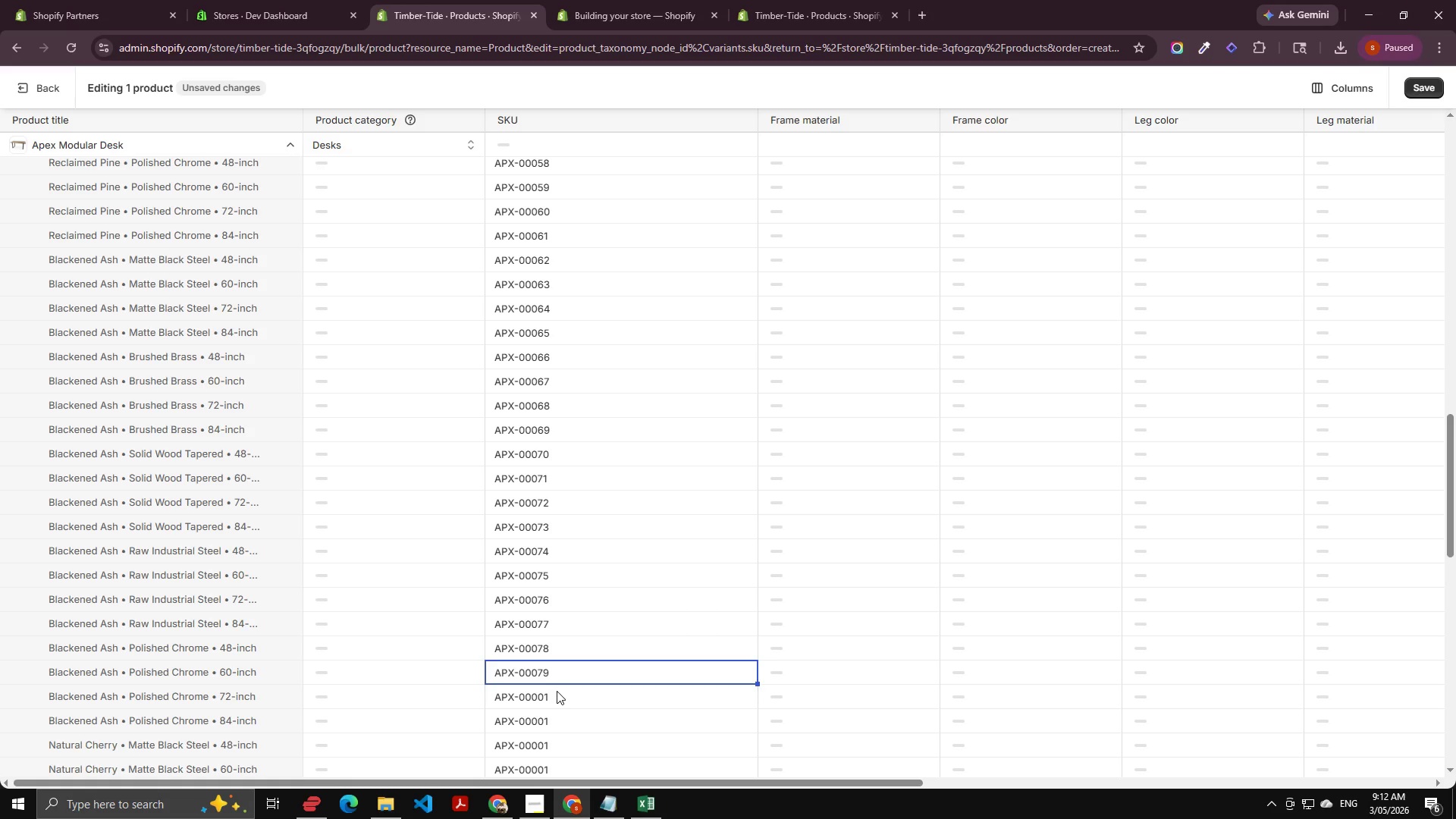 
double_click([557, 691])
 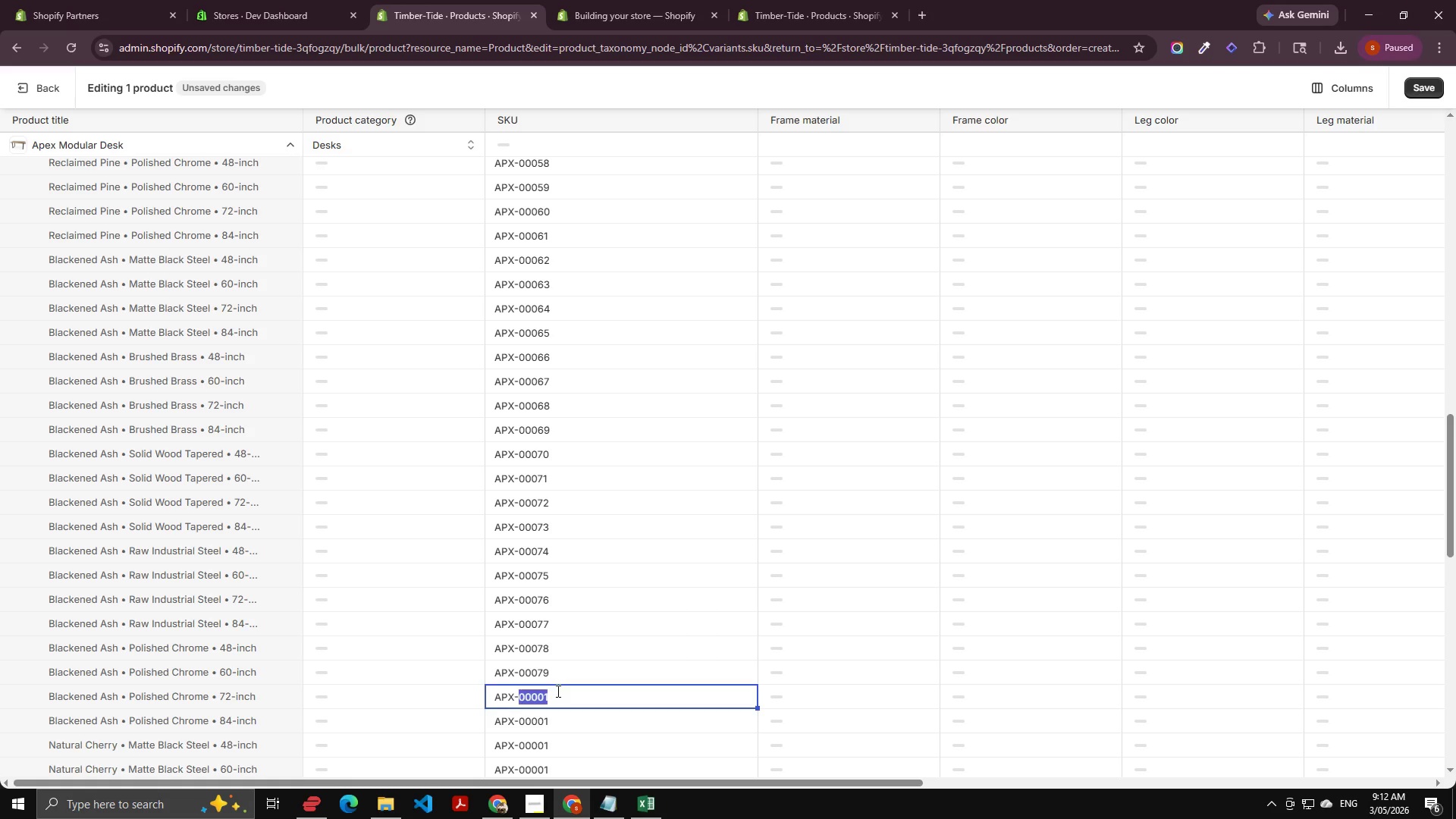 
key(ArrowRight)
 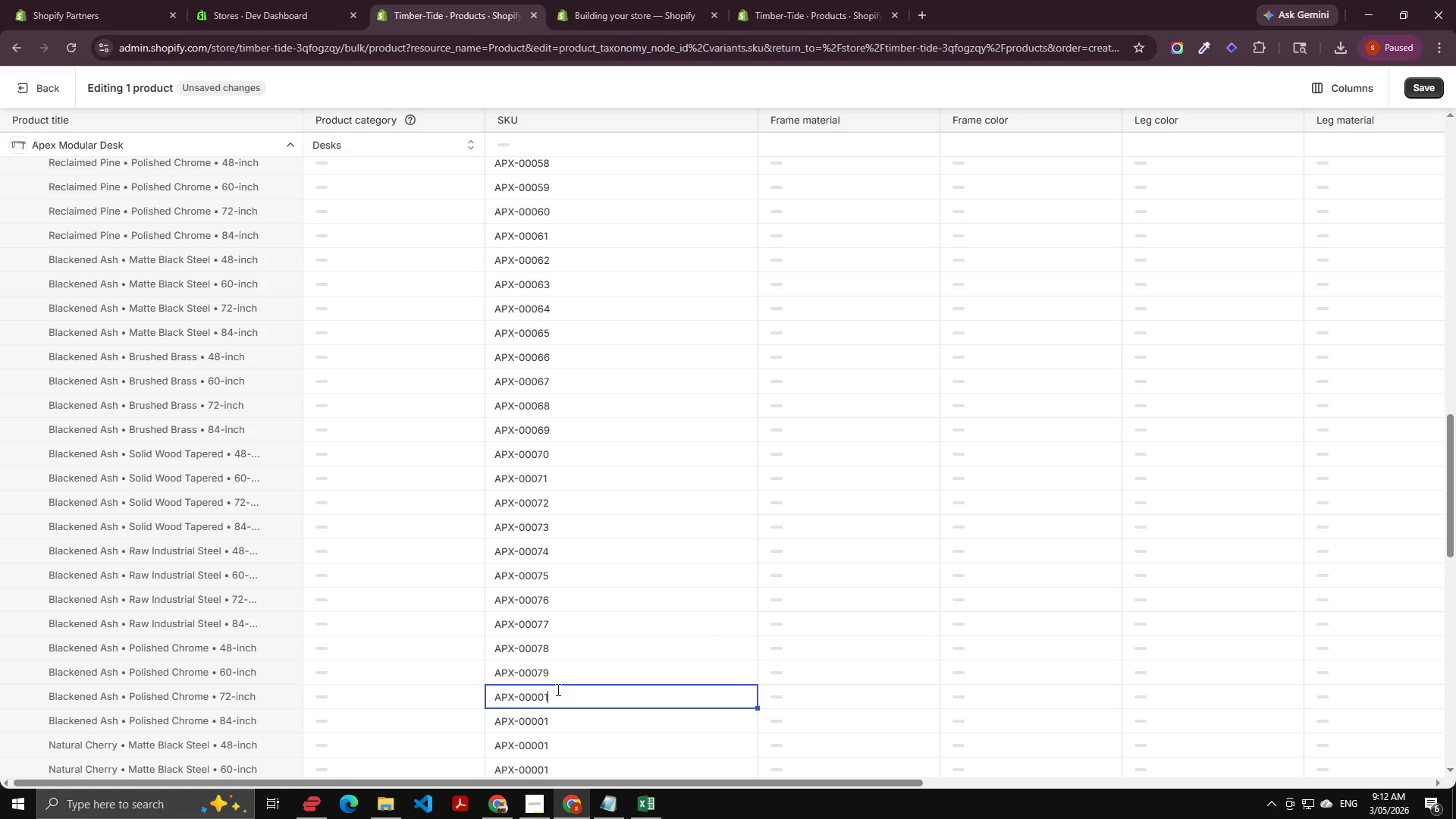 
key(Backspace)
 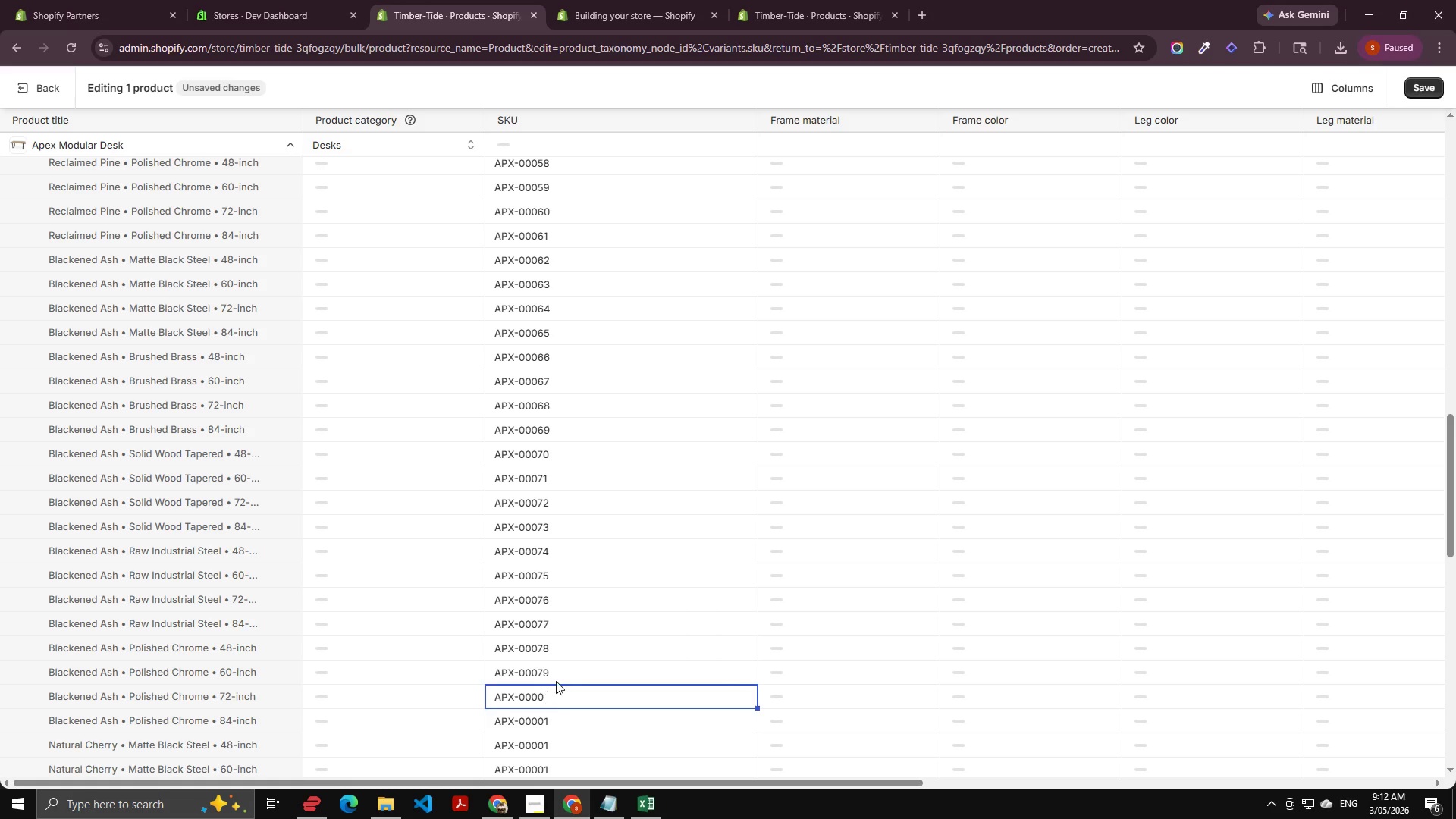 
key(Backspace)
 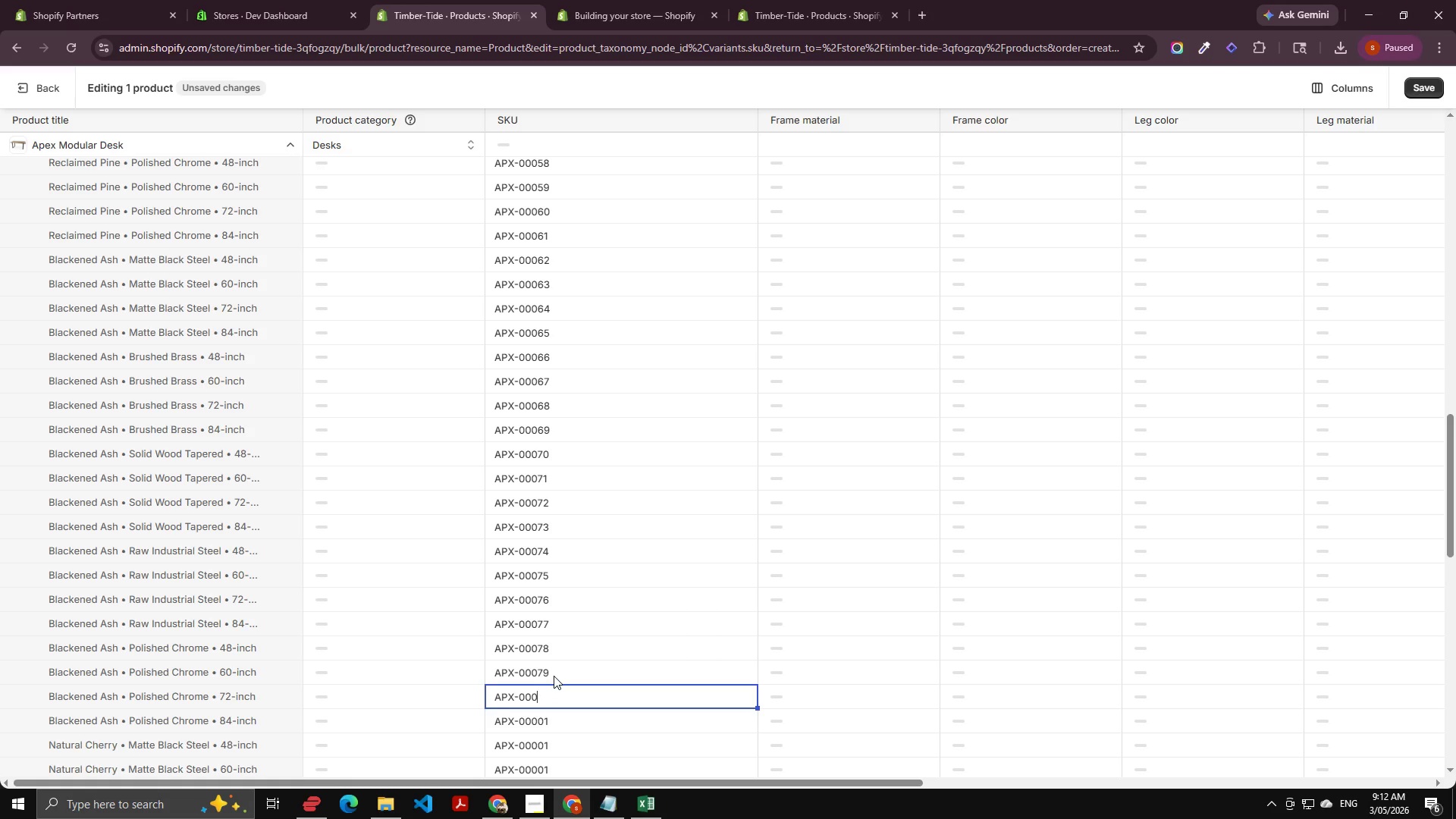 
key(Numpad8)
 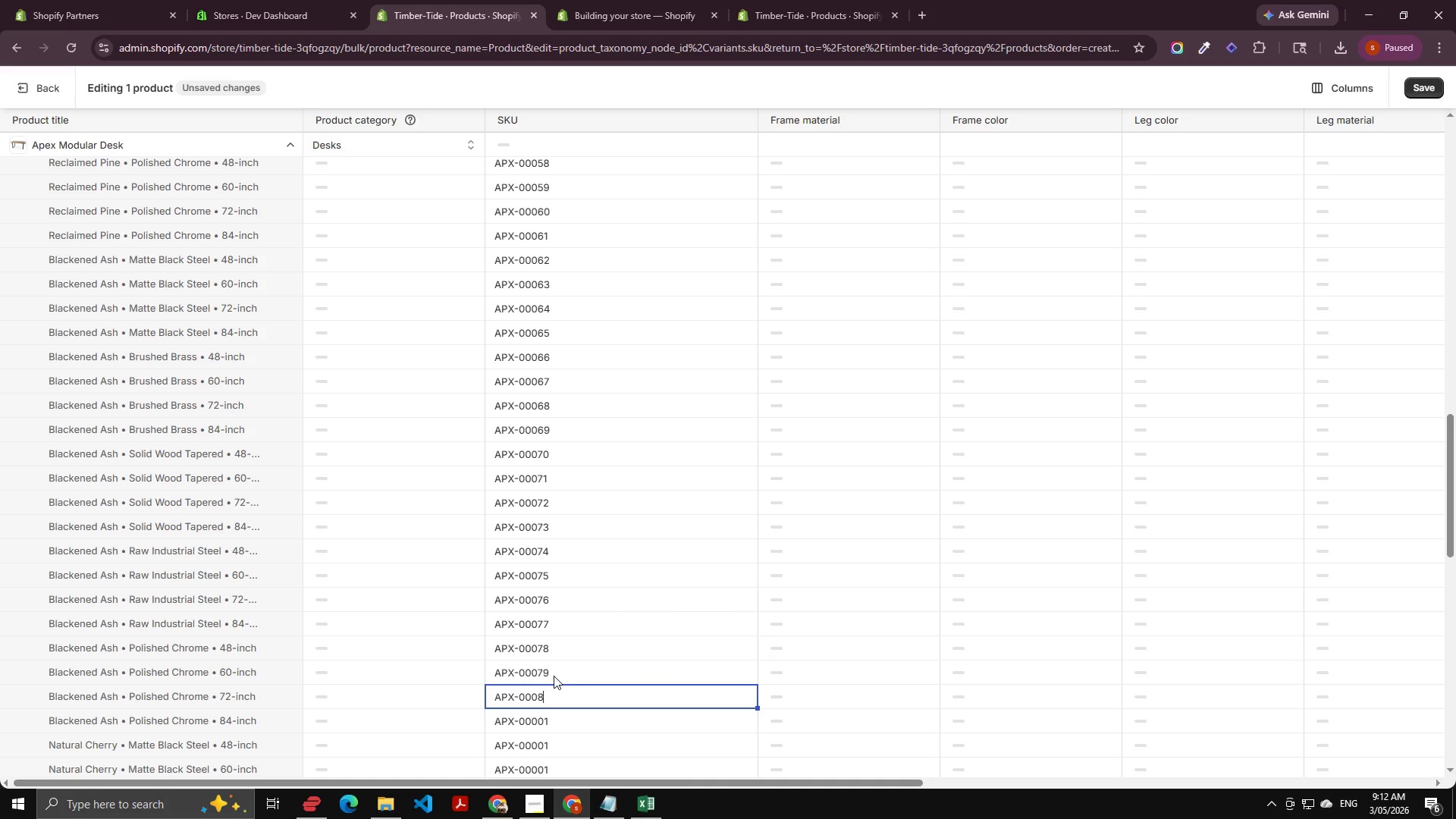 
key(Numpad0)
 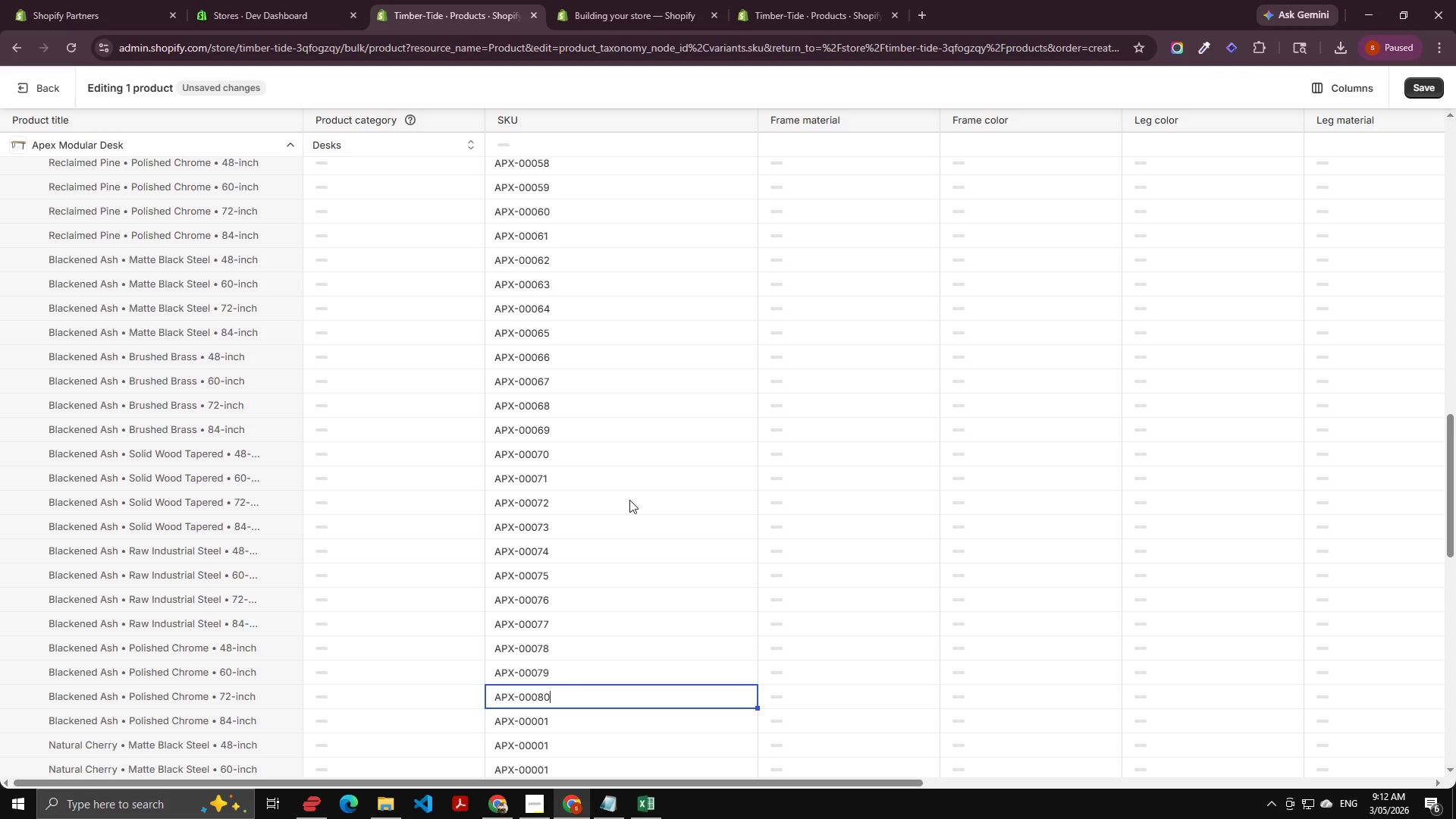 
scroll: coordinate [612, 426], scroll_direction: down, amount: 11.0
 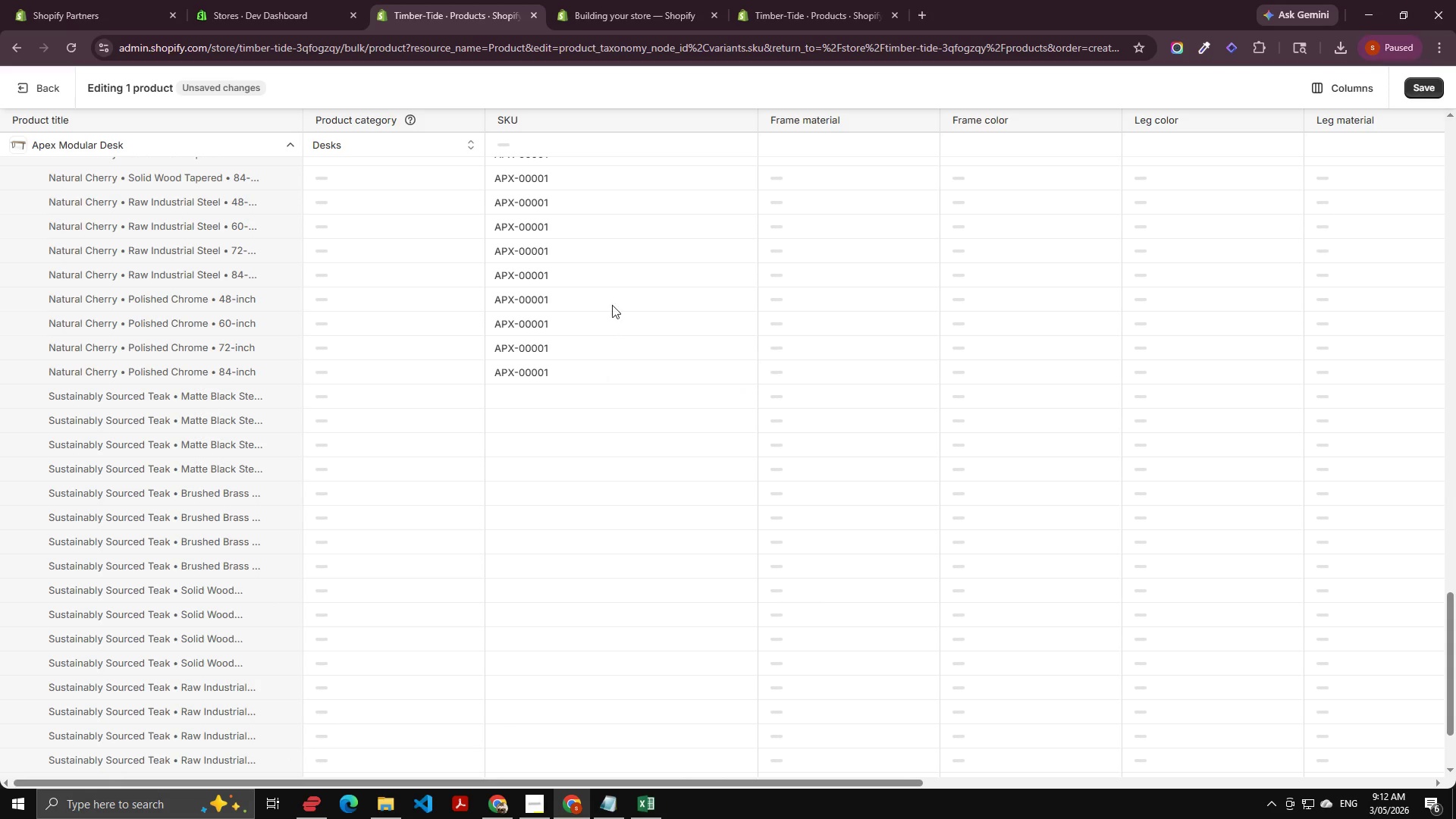 
scroll: coordinate [614, 293], scroll_direction: up, amount: 2.0
 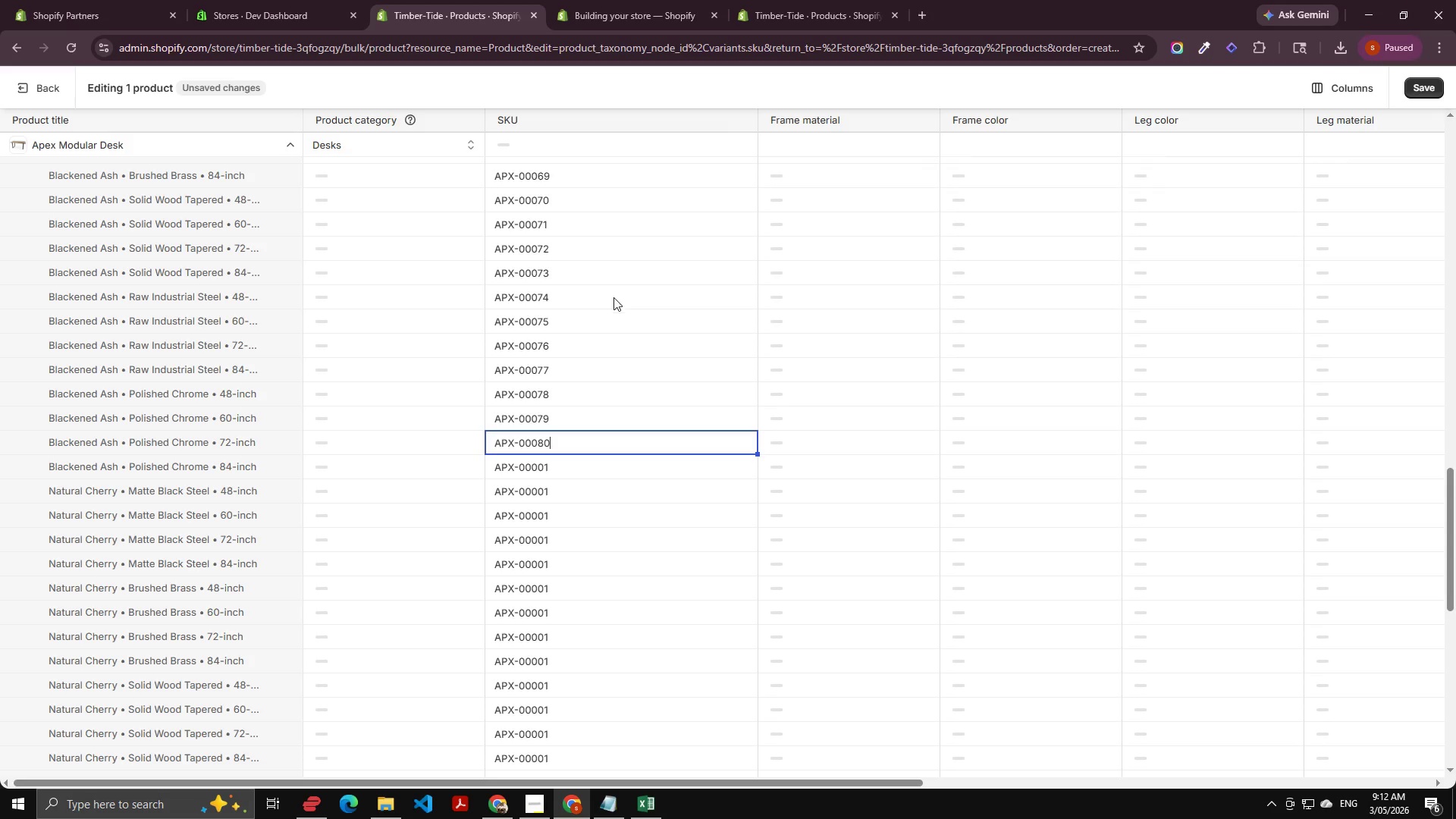 
scroll: coordinate [613, 303], scroll_direction: down, amount: 1.0
 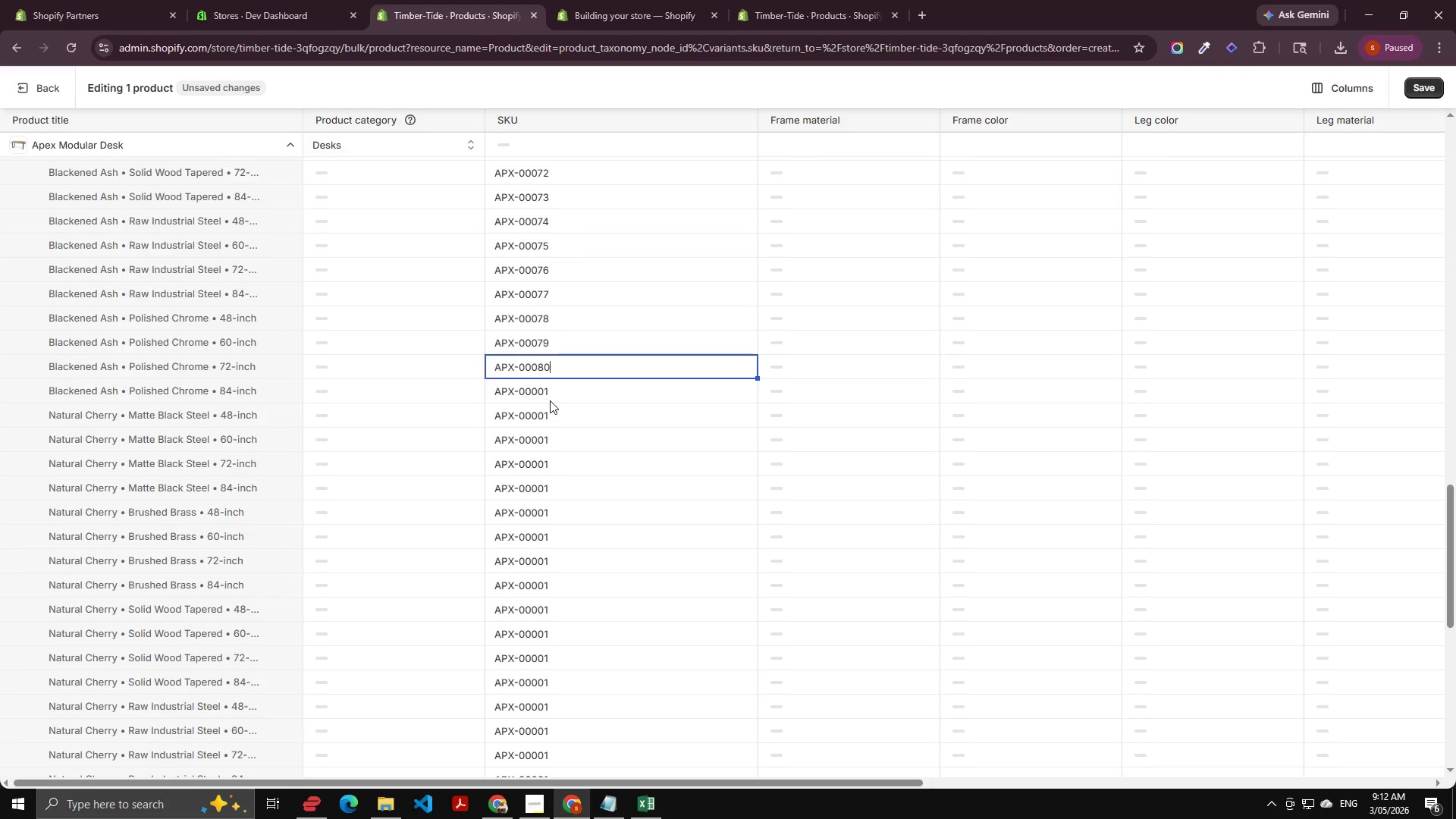 
left_click([550, 400])
 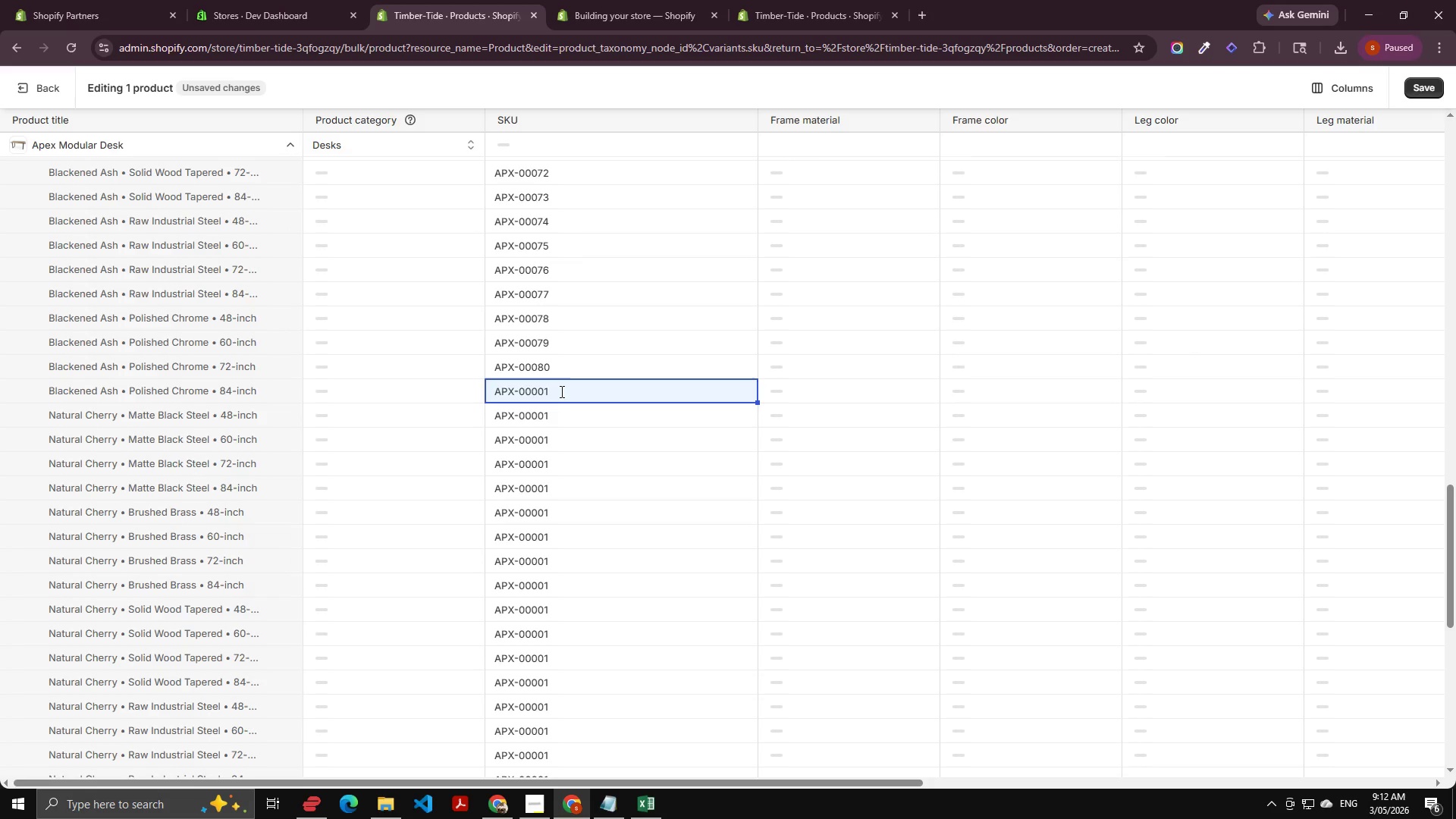 
key(ArrowRight)
 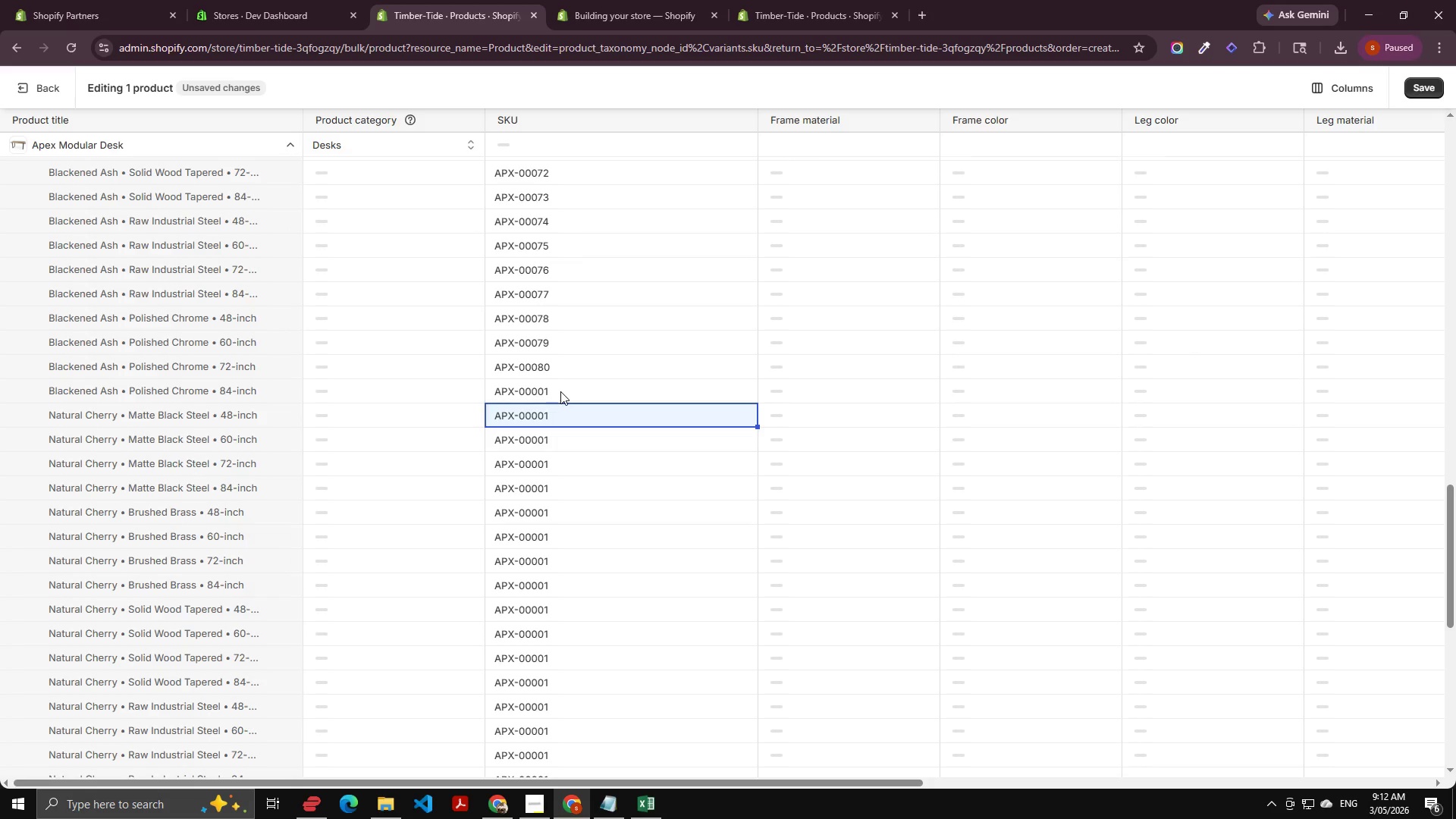 
left_click([560, 391])
 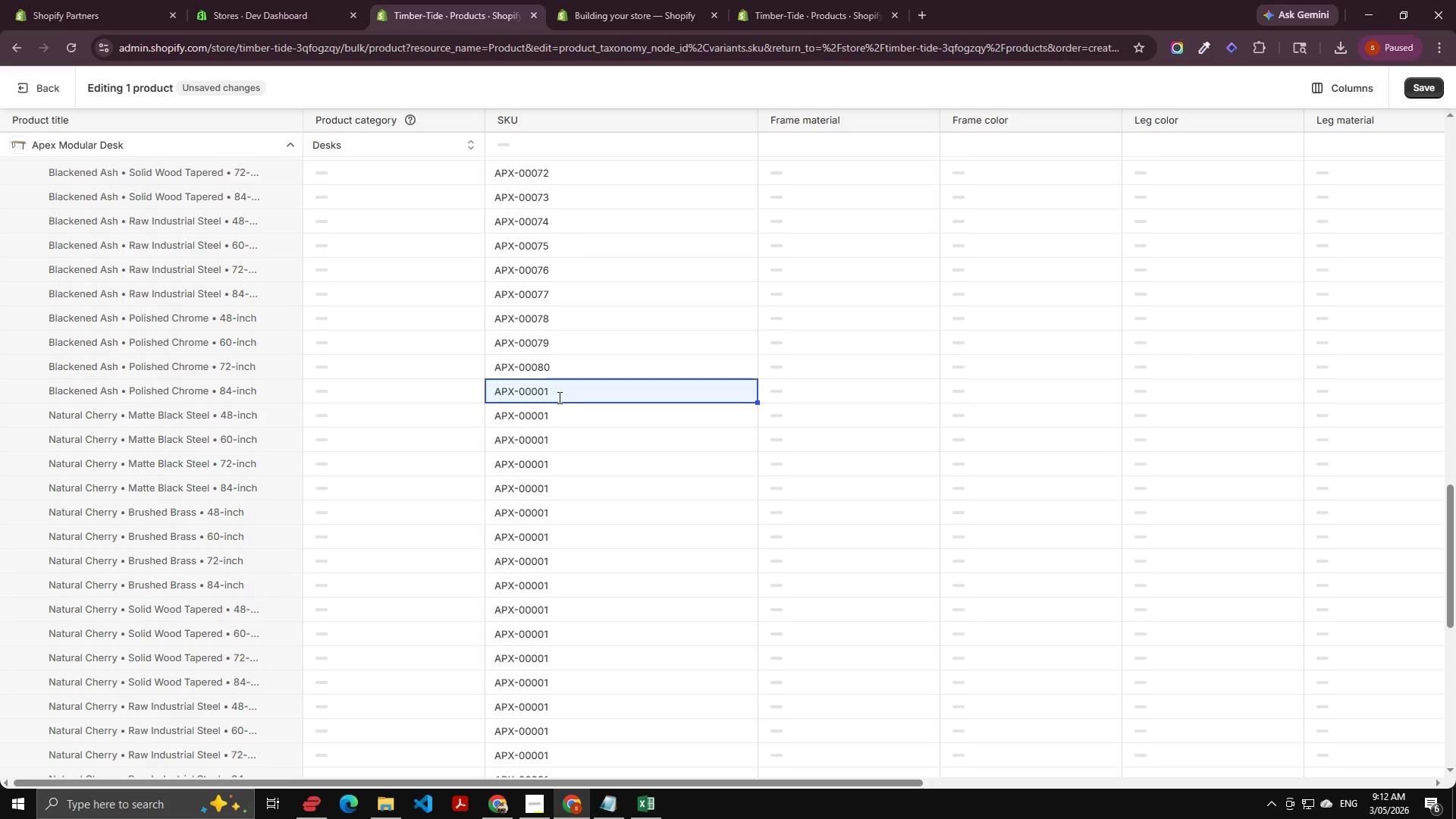 
left_click([558, 397])
 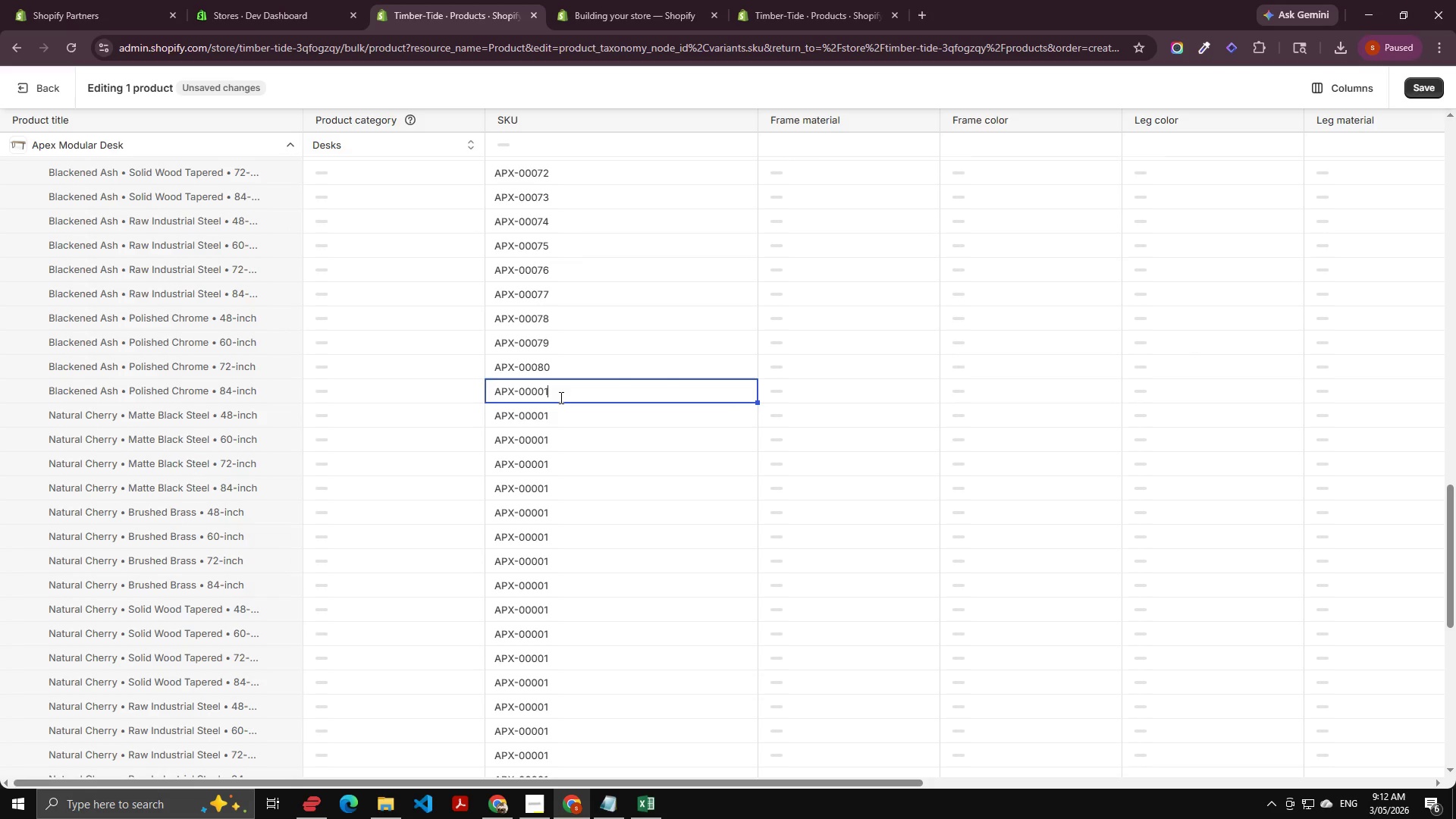 
key(Backspace)
 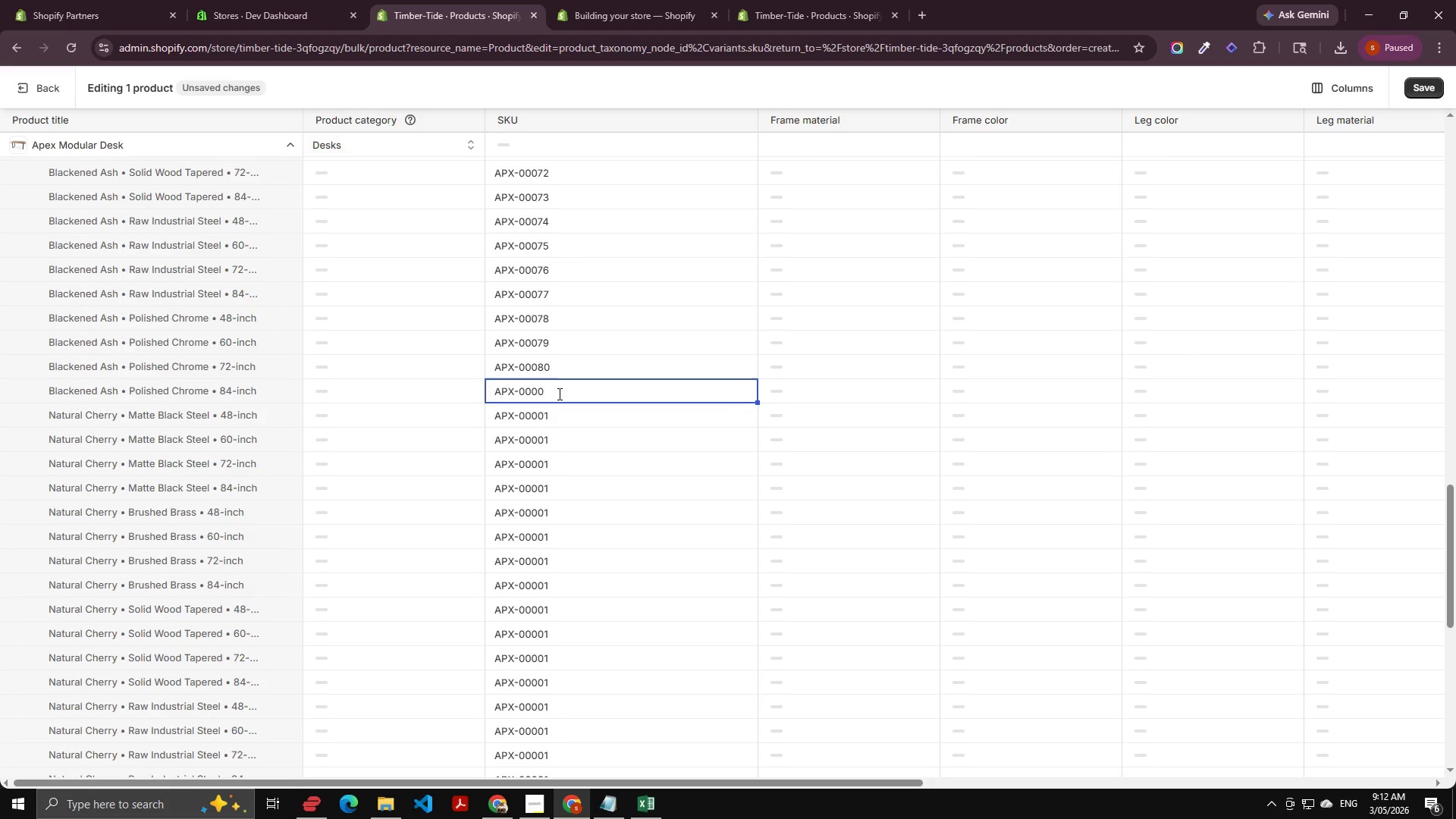 
key(Backspace)
 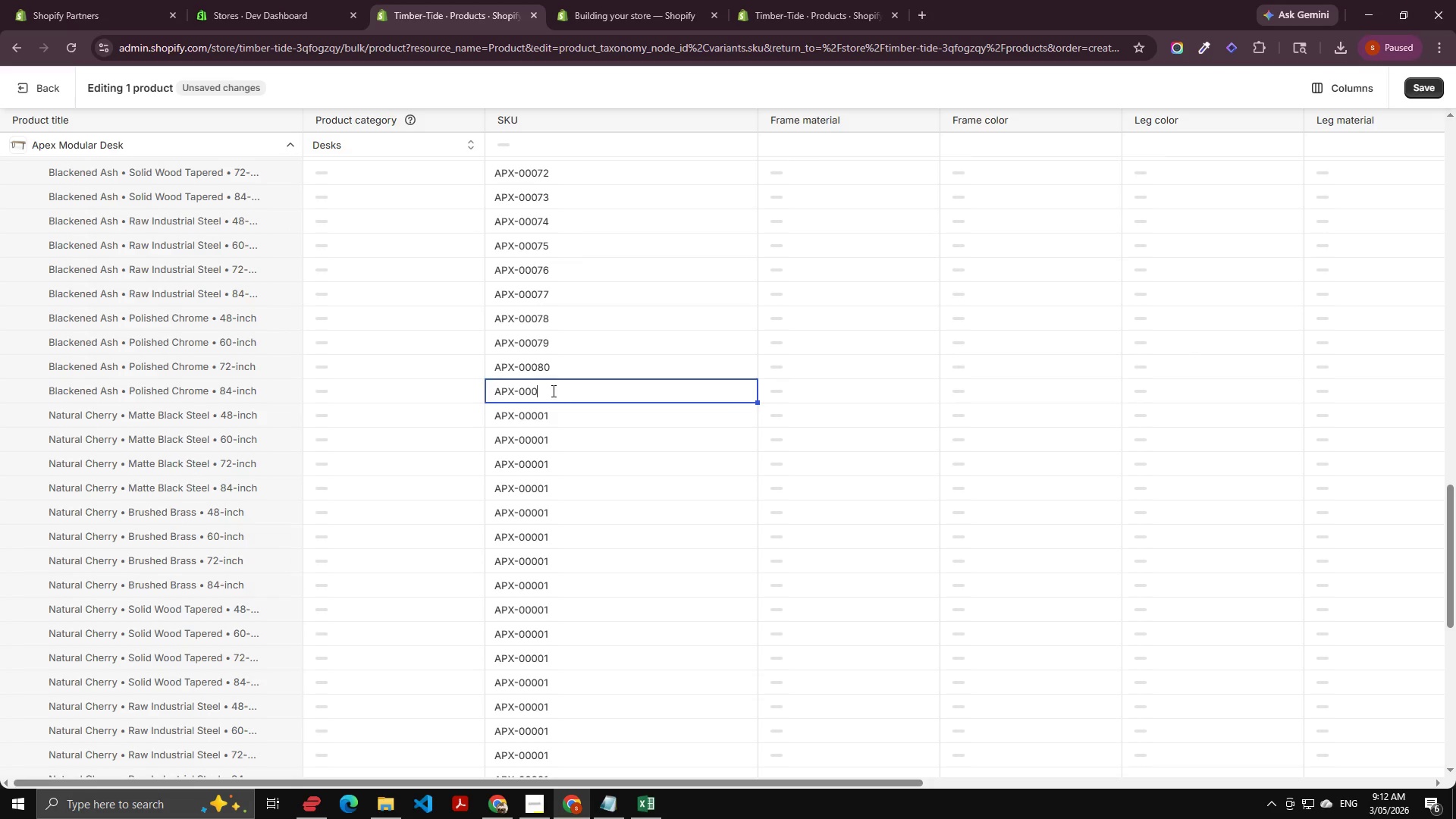 
key(Numpad8)
 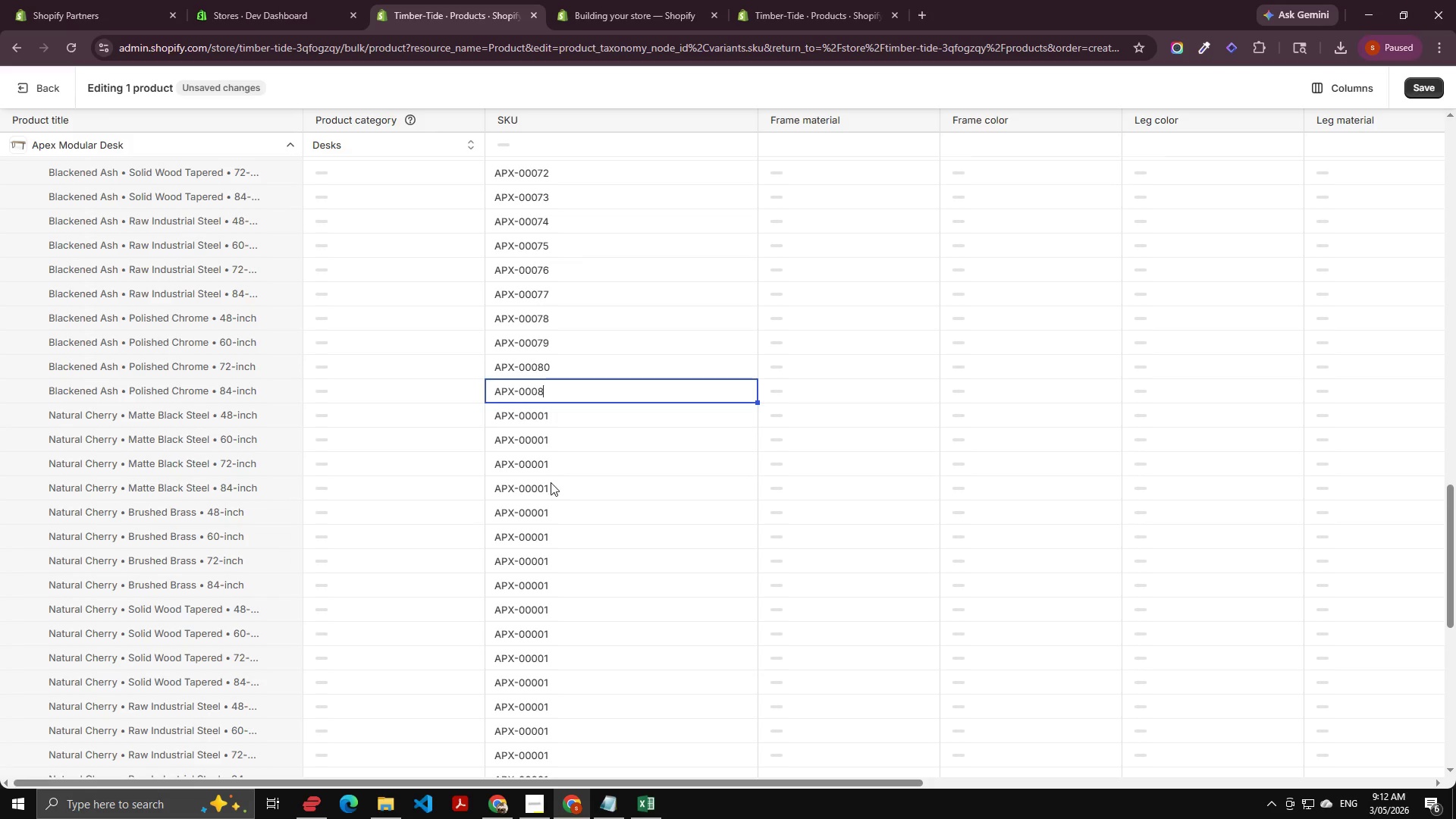 
key(Numpad1)
 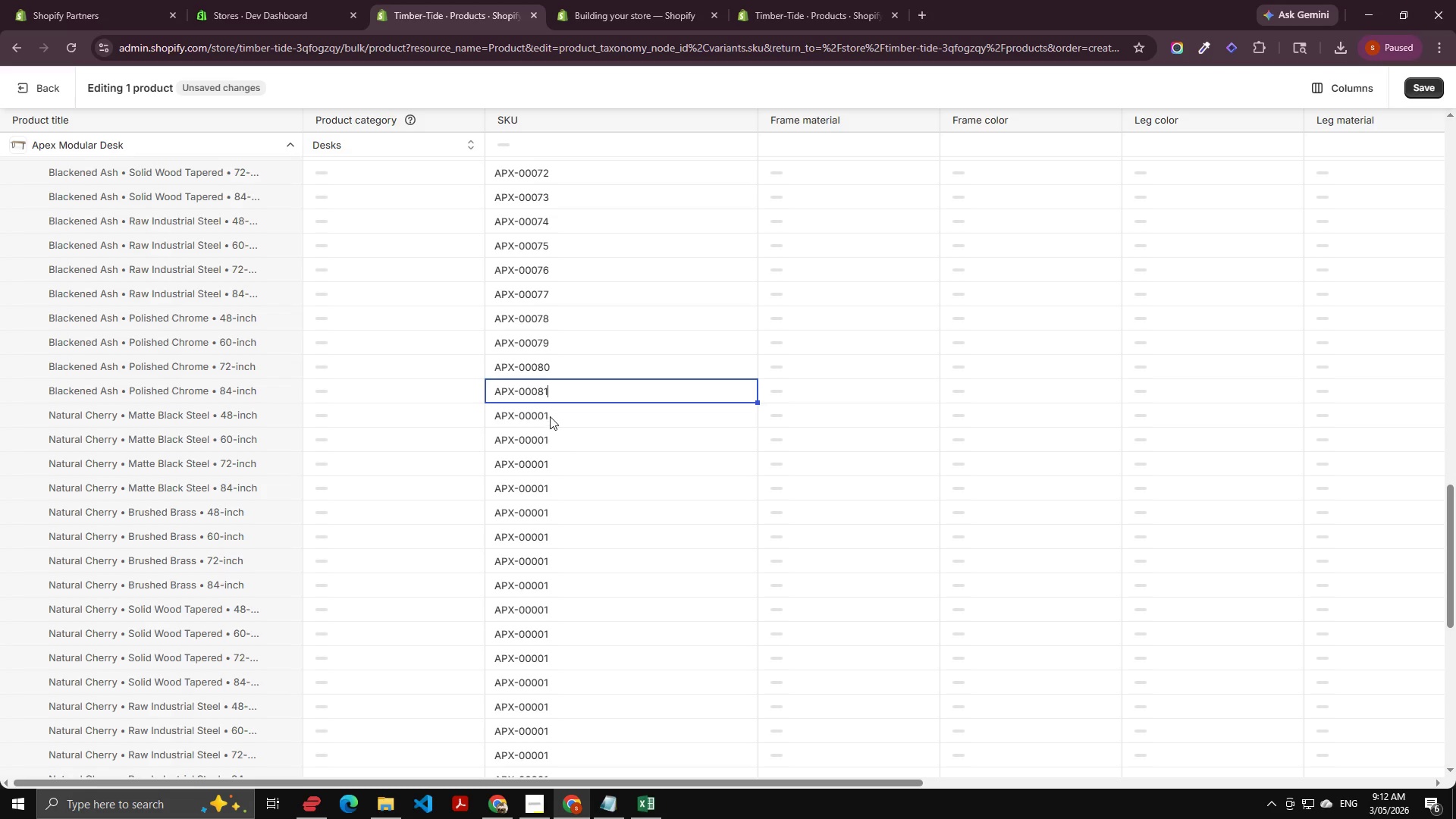 
left_click([550, 416])
 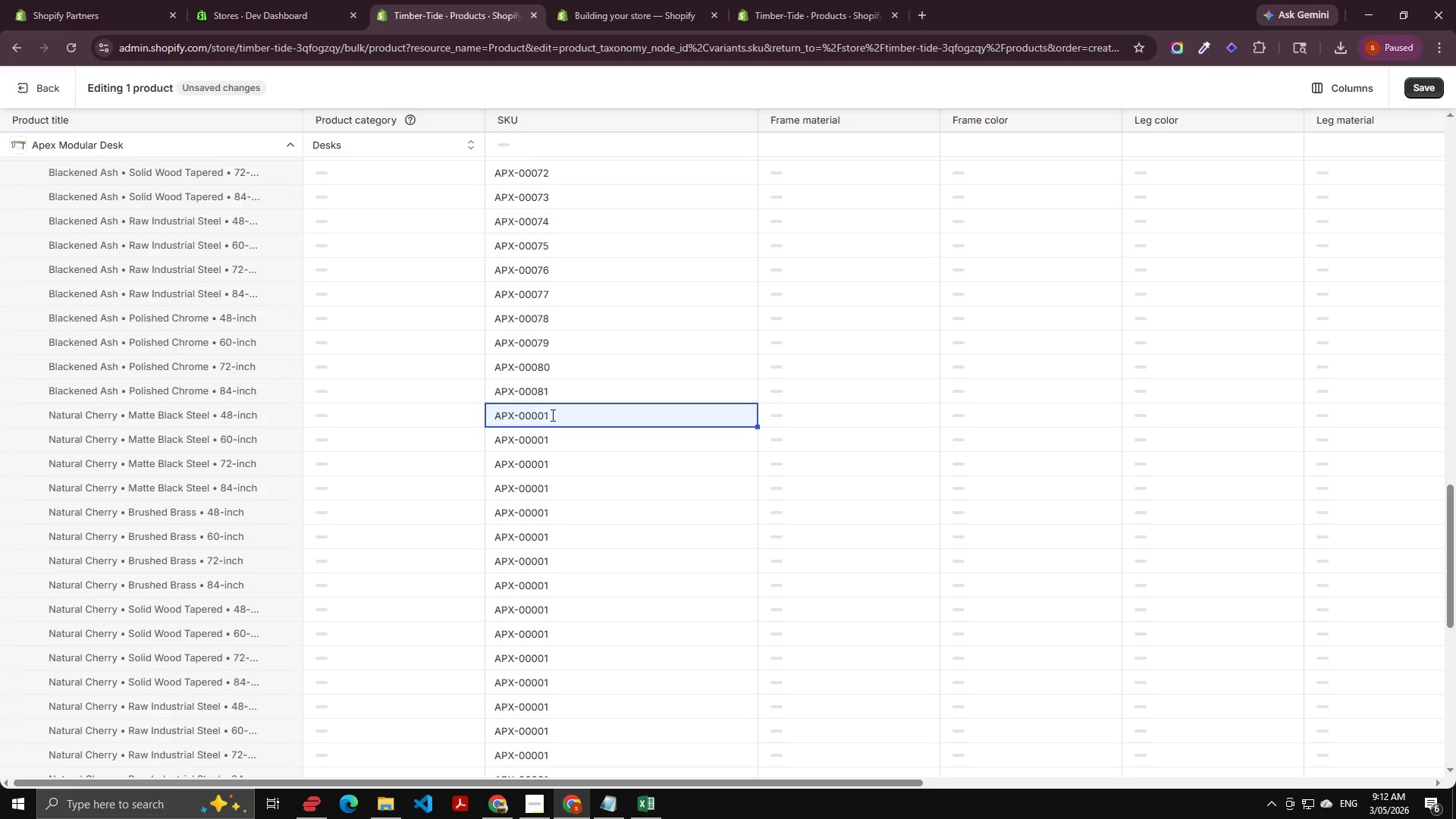 
key(ArrowRight)
 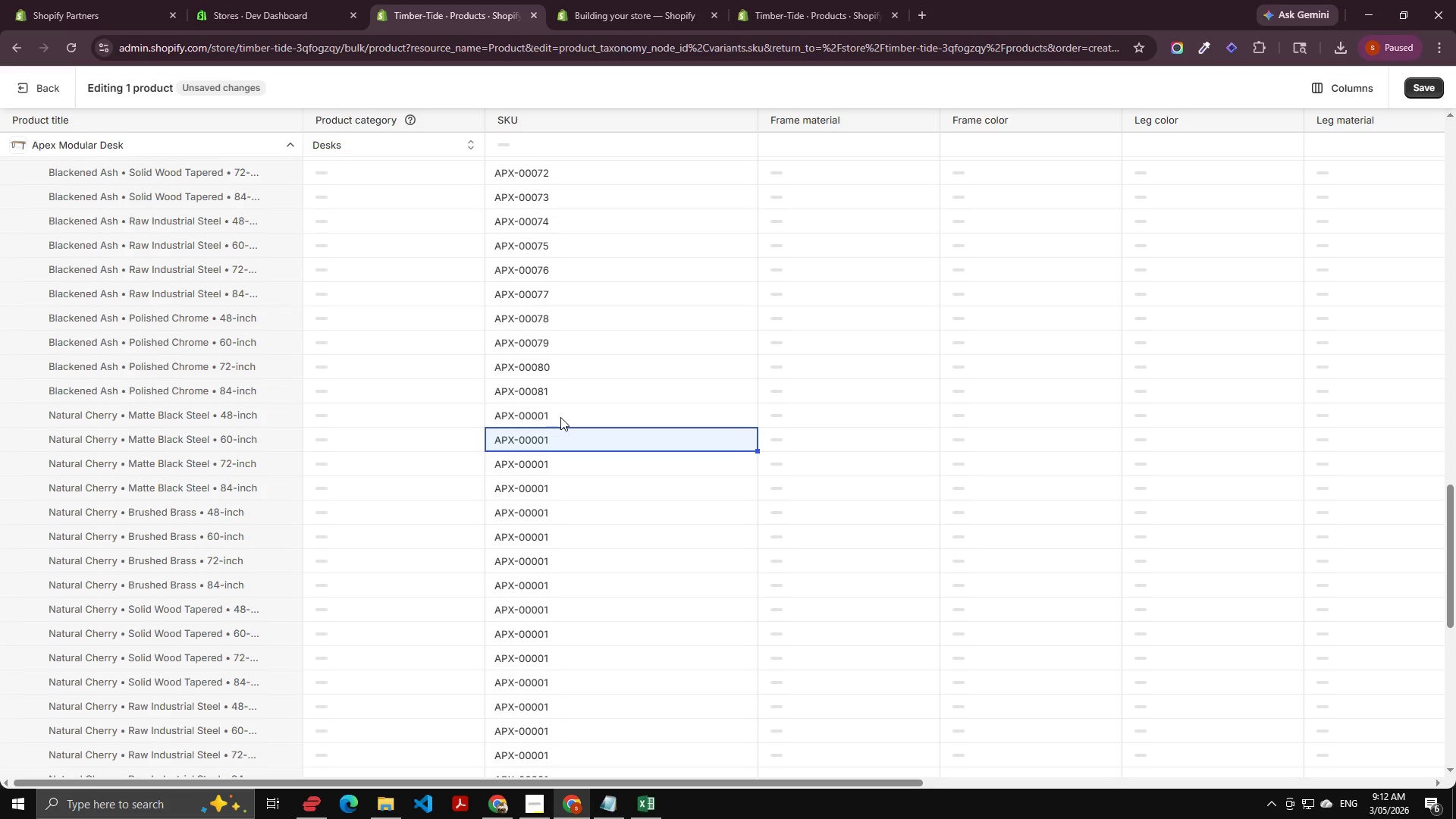 
double_click([560, 417])
 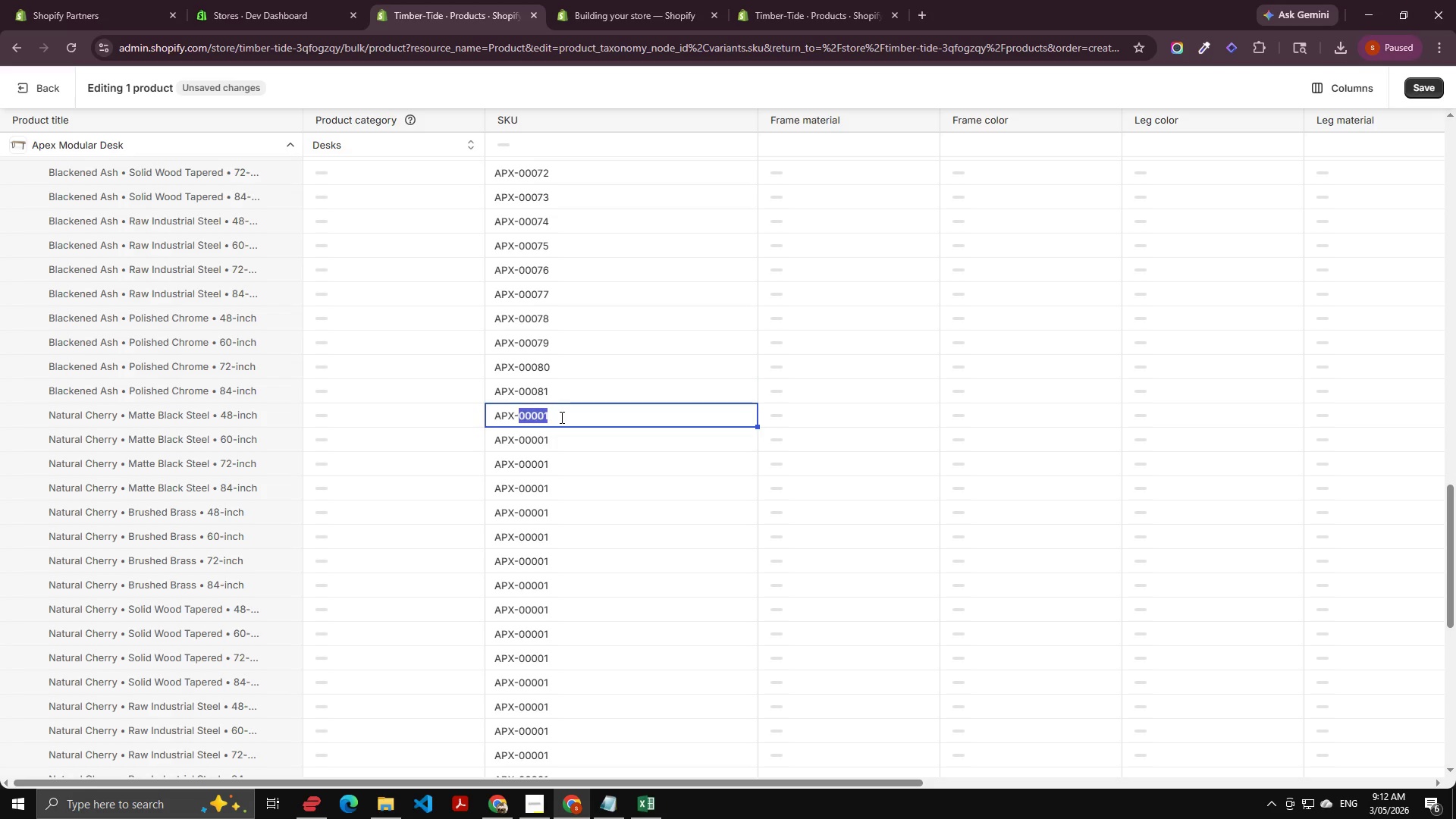 
key(ArrowRight)
 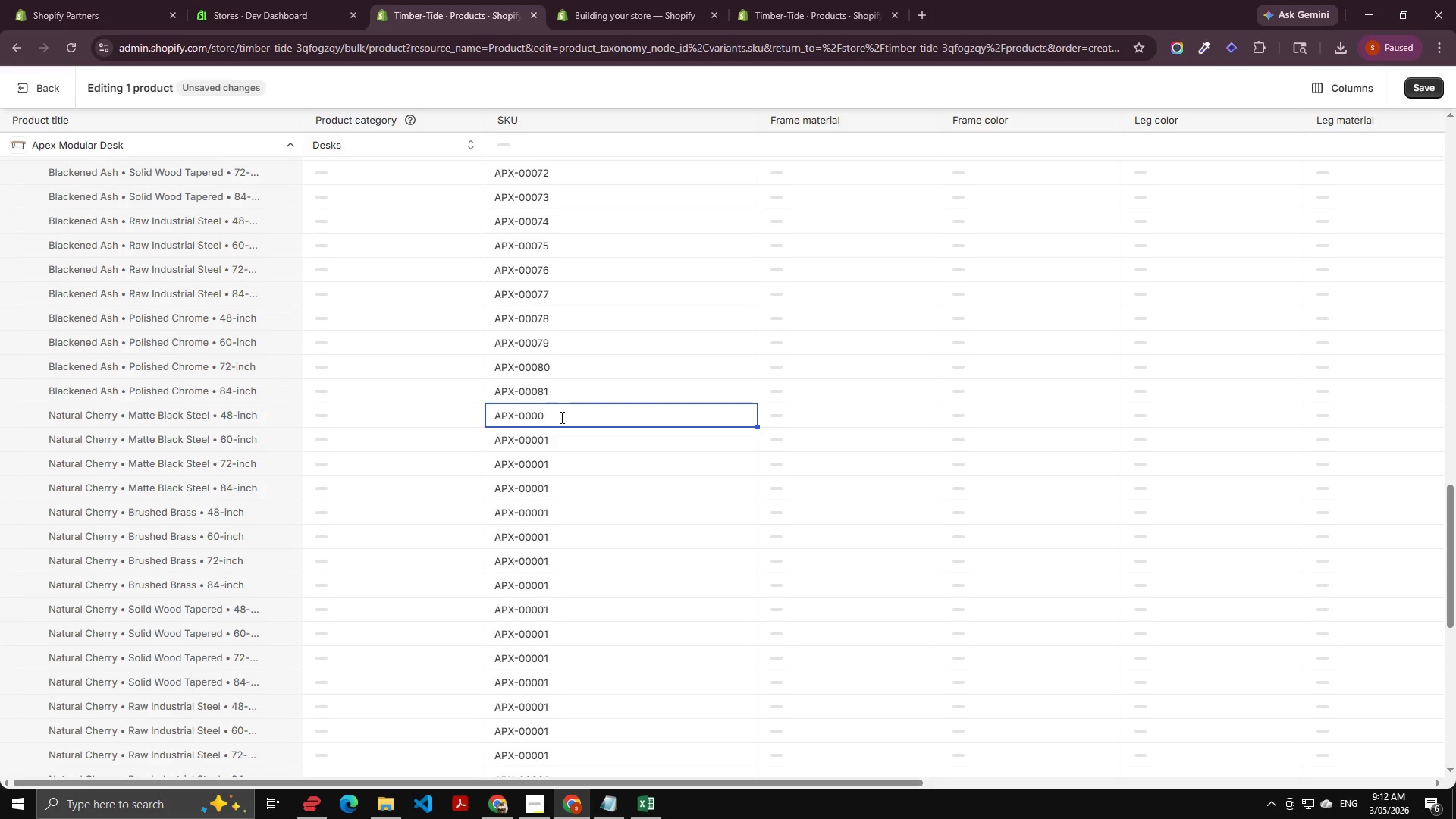 
key(Backspace)
 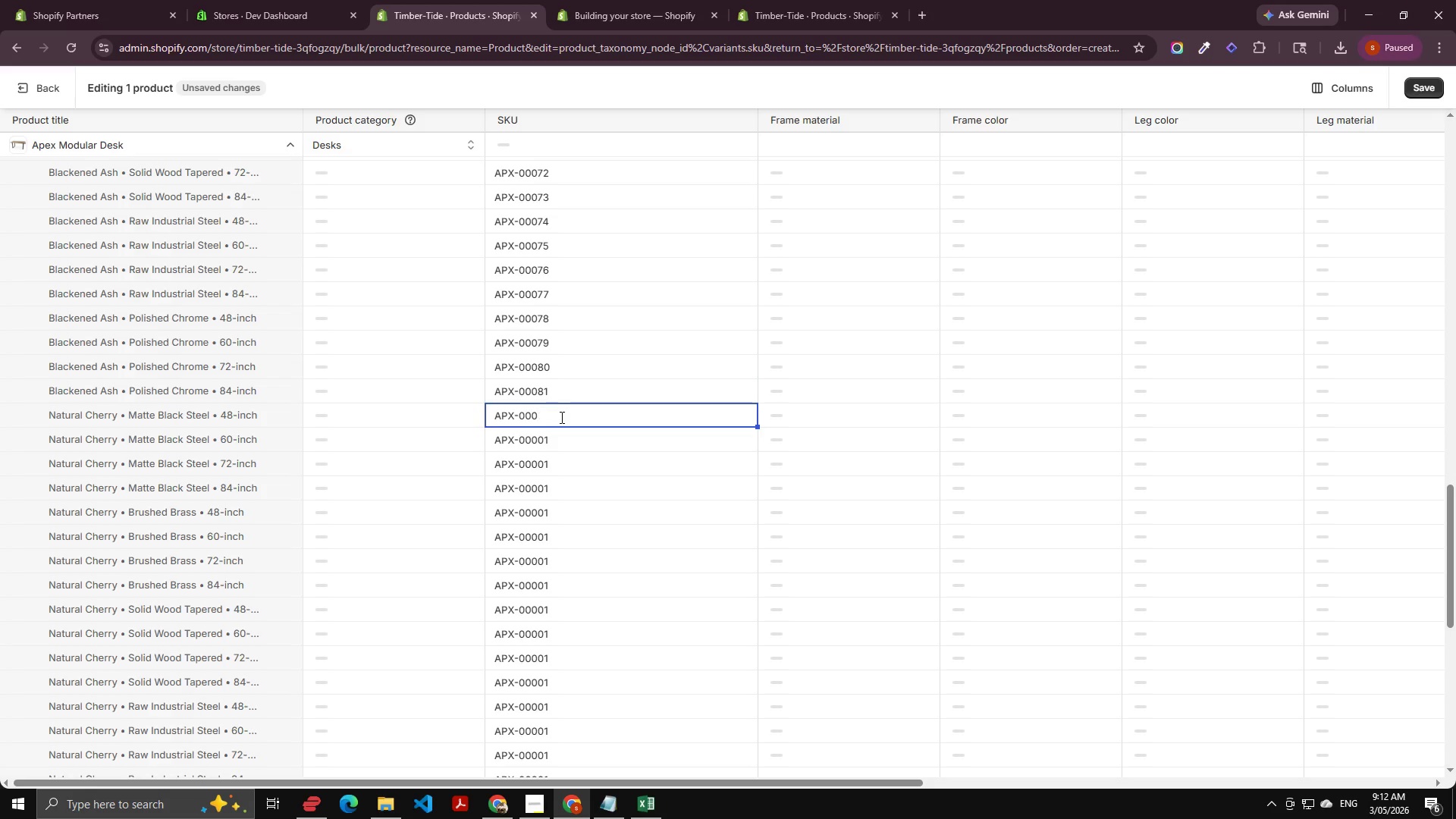 
key(Backspace)
 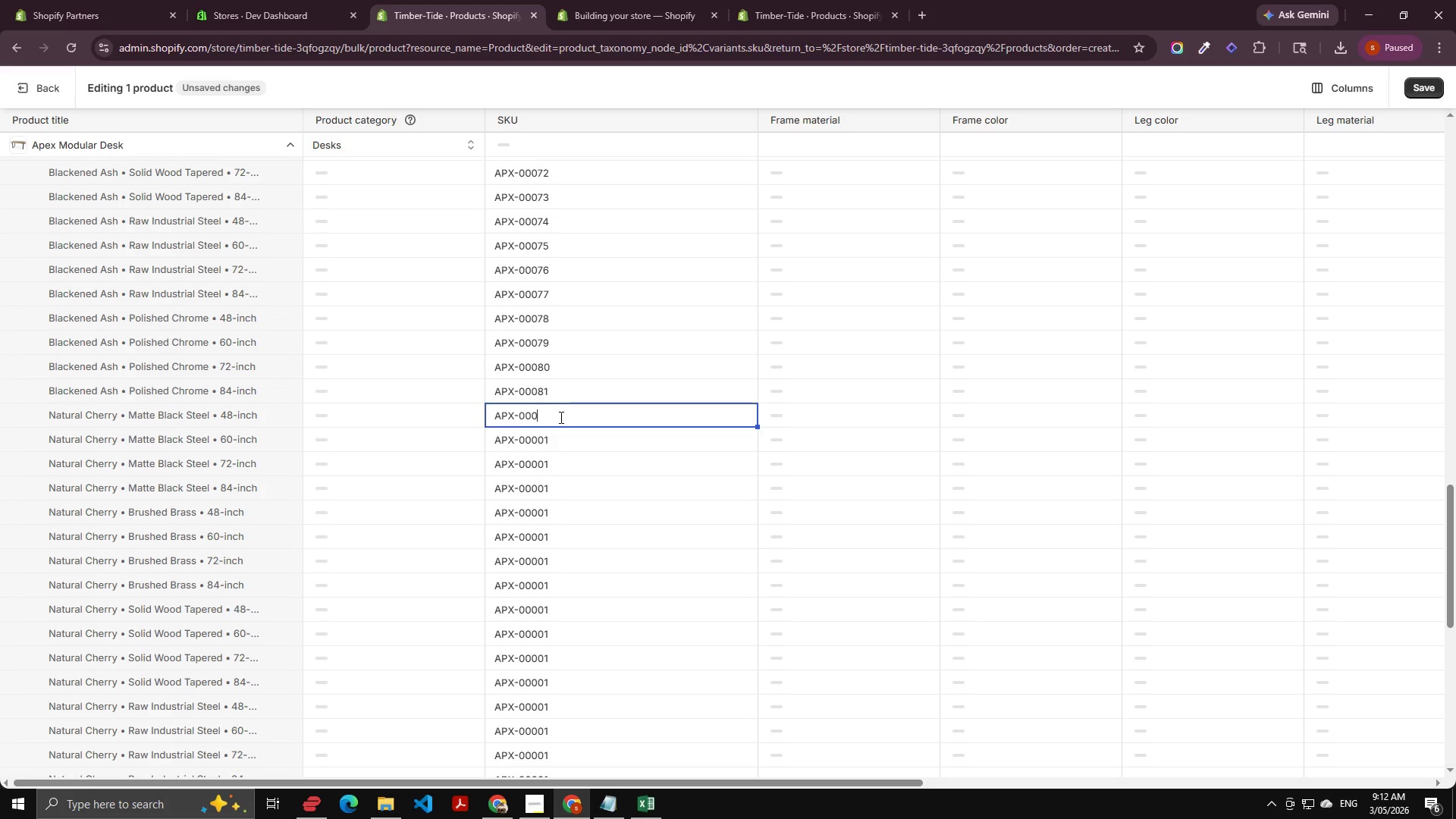 
key(Numpad8)
 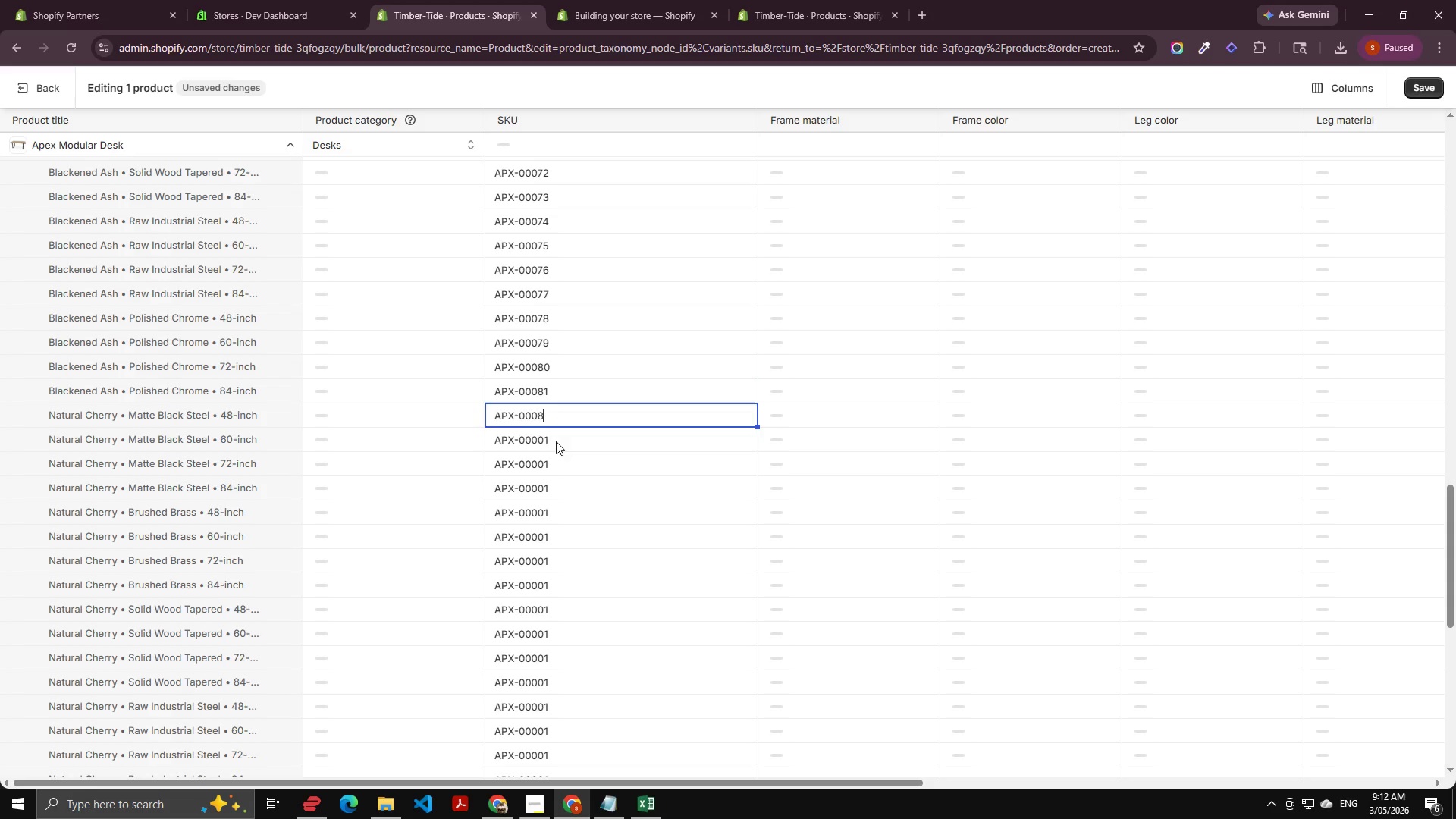 
key(Numpad2)
 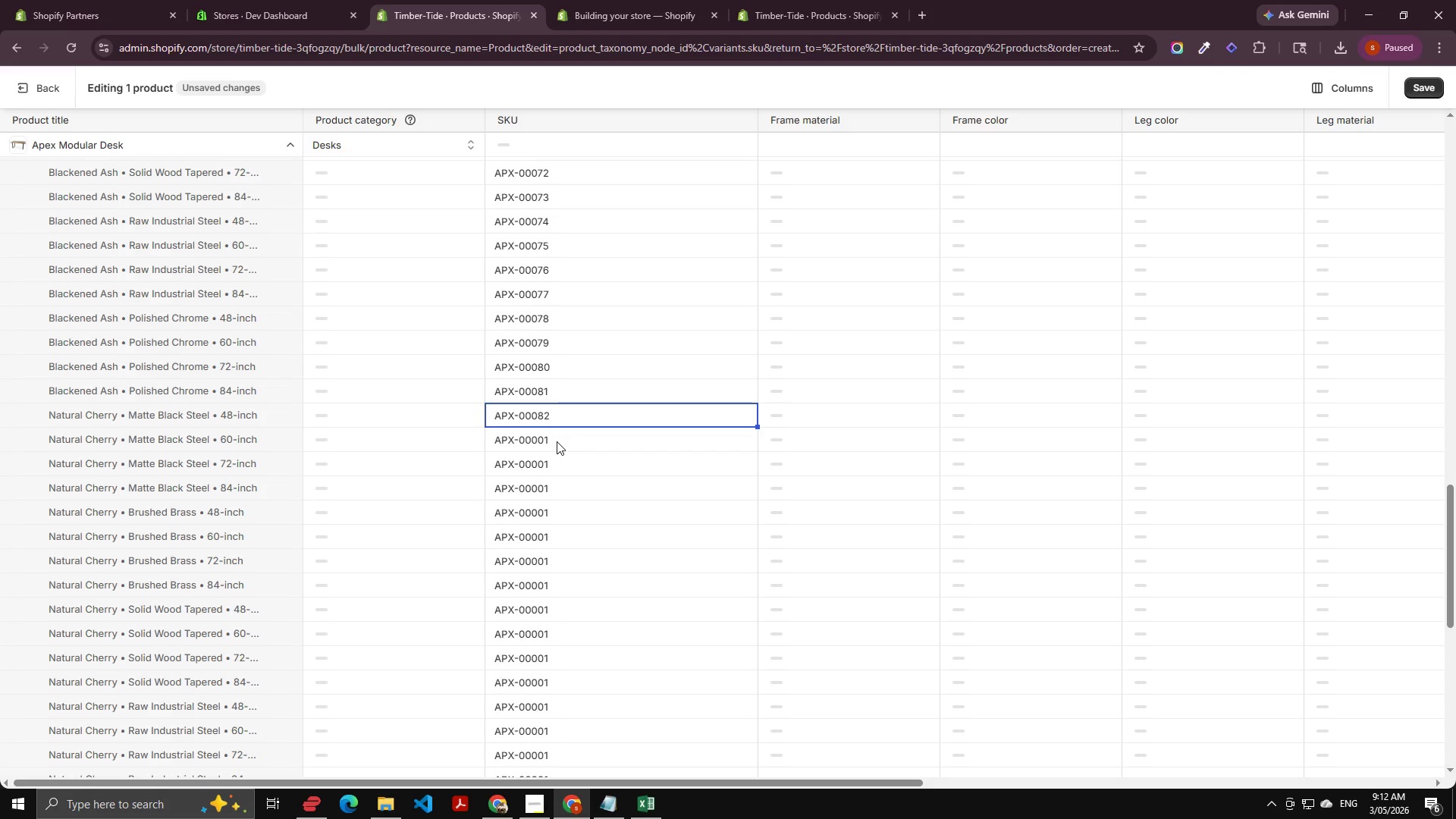 
double_click([557, 441])
 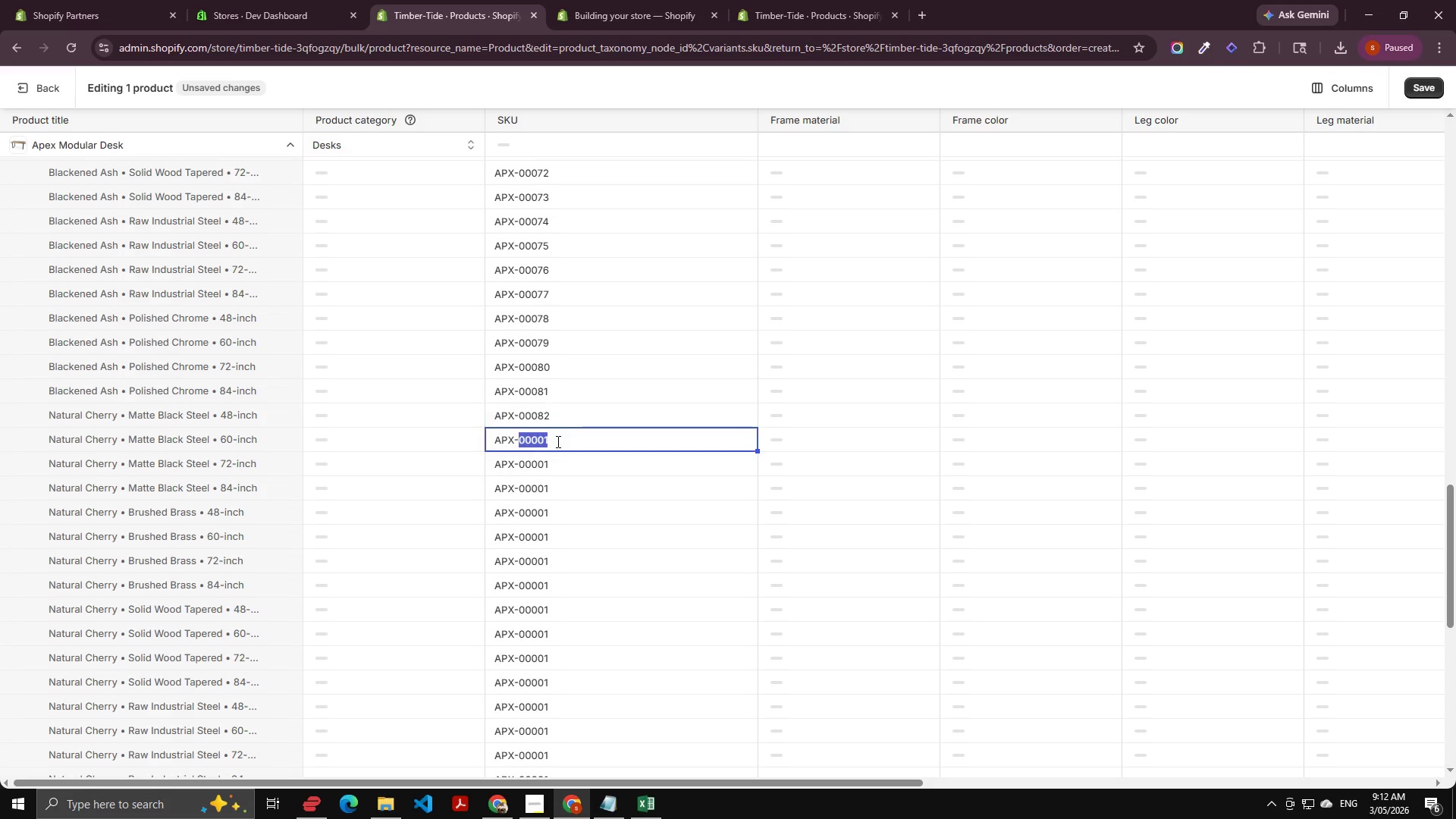 
key(ArrowRight)
 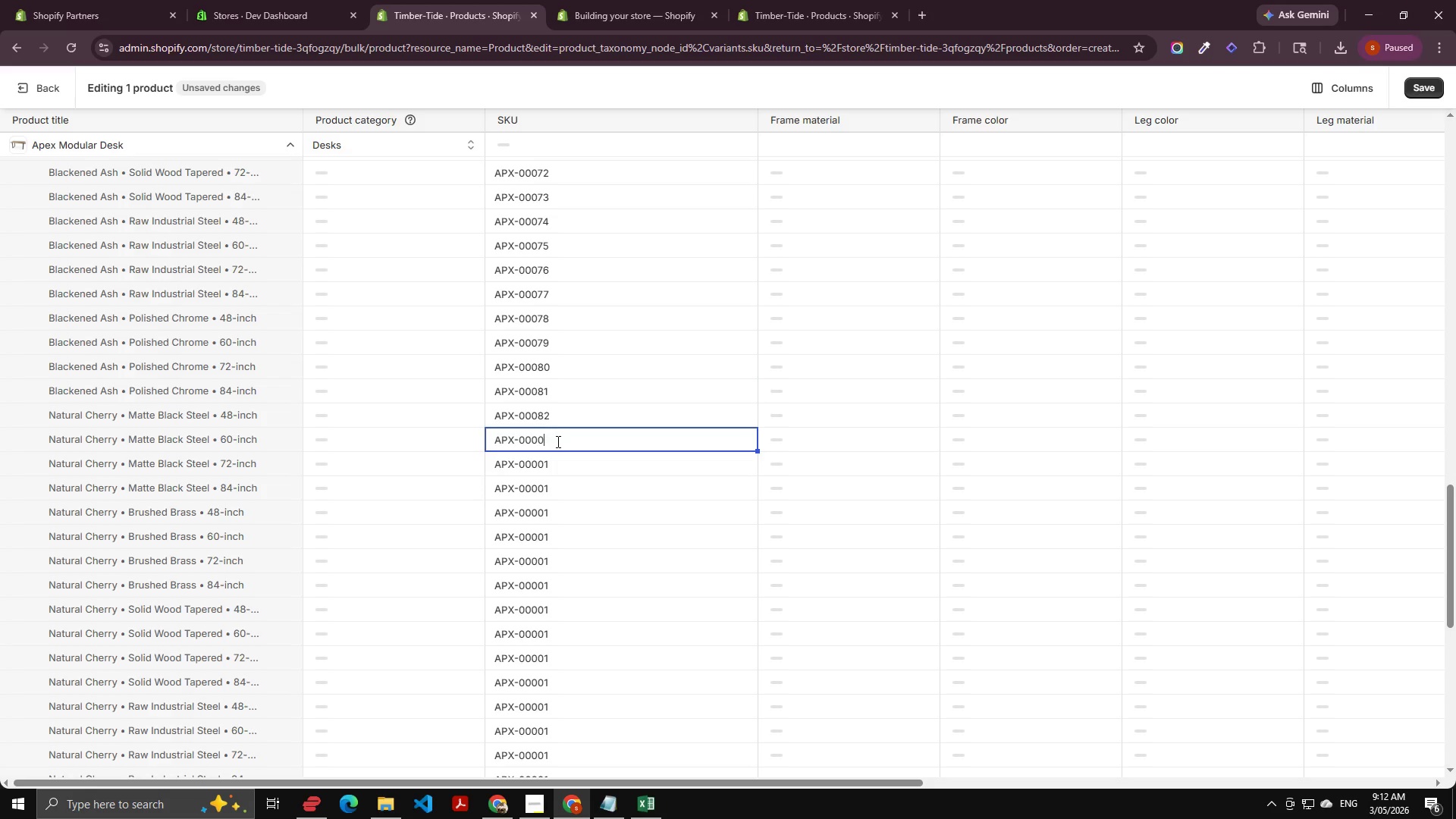 
key(Backspace)
 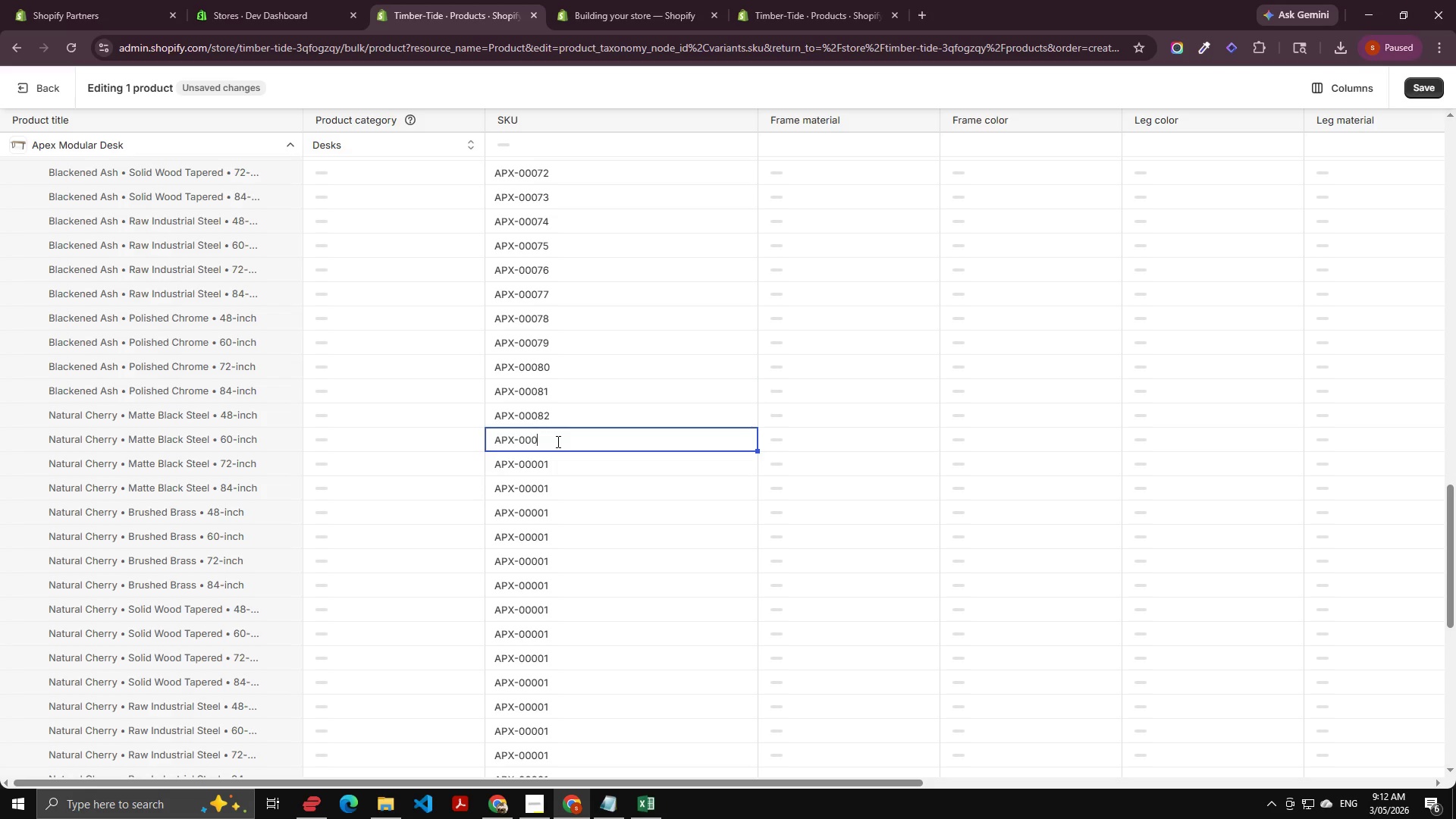 
key(Backspace)
 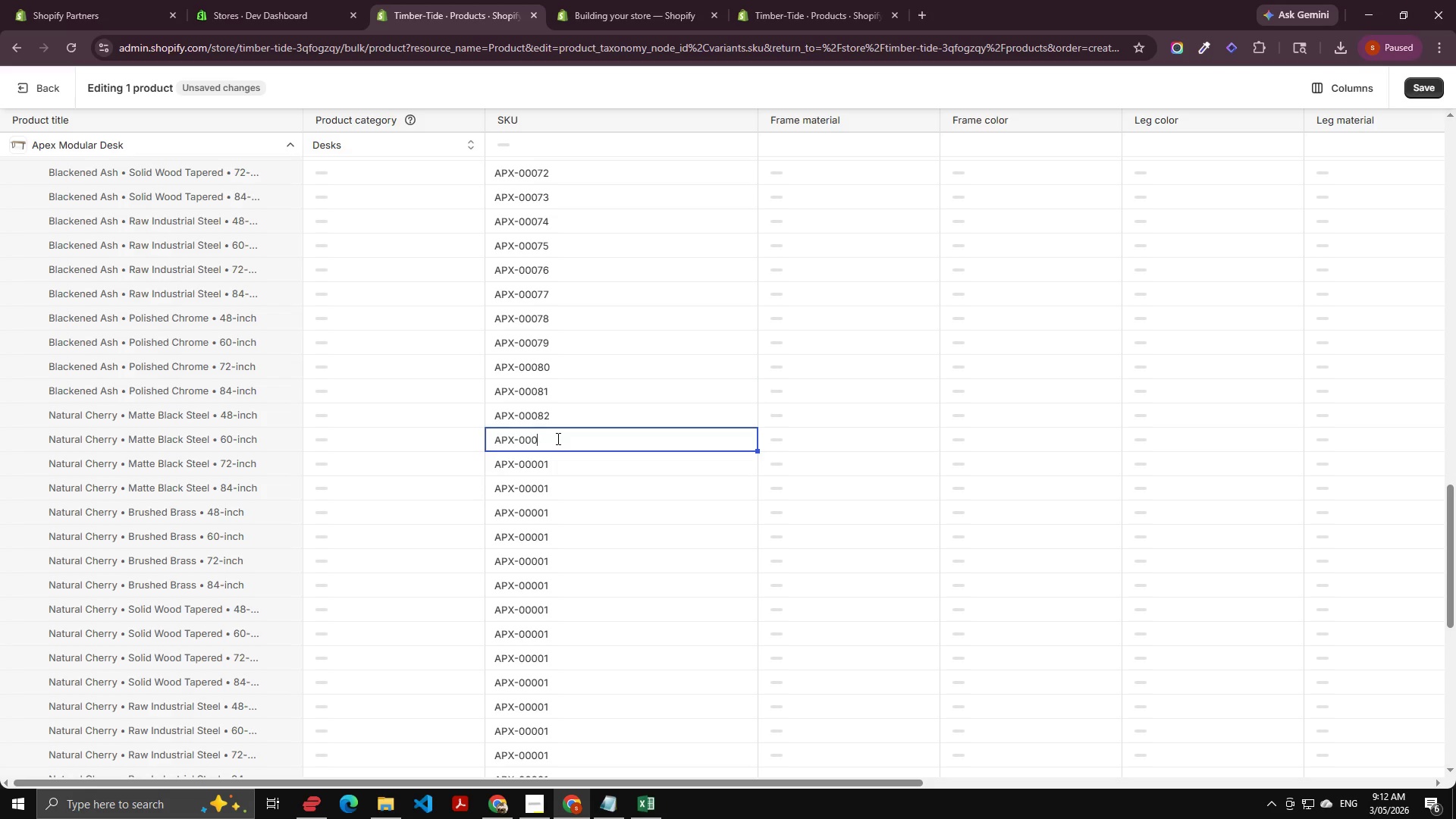 
key(Numpad8)
 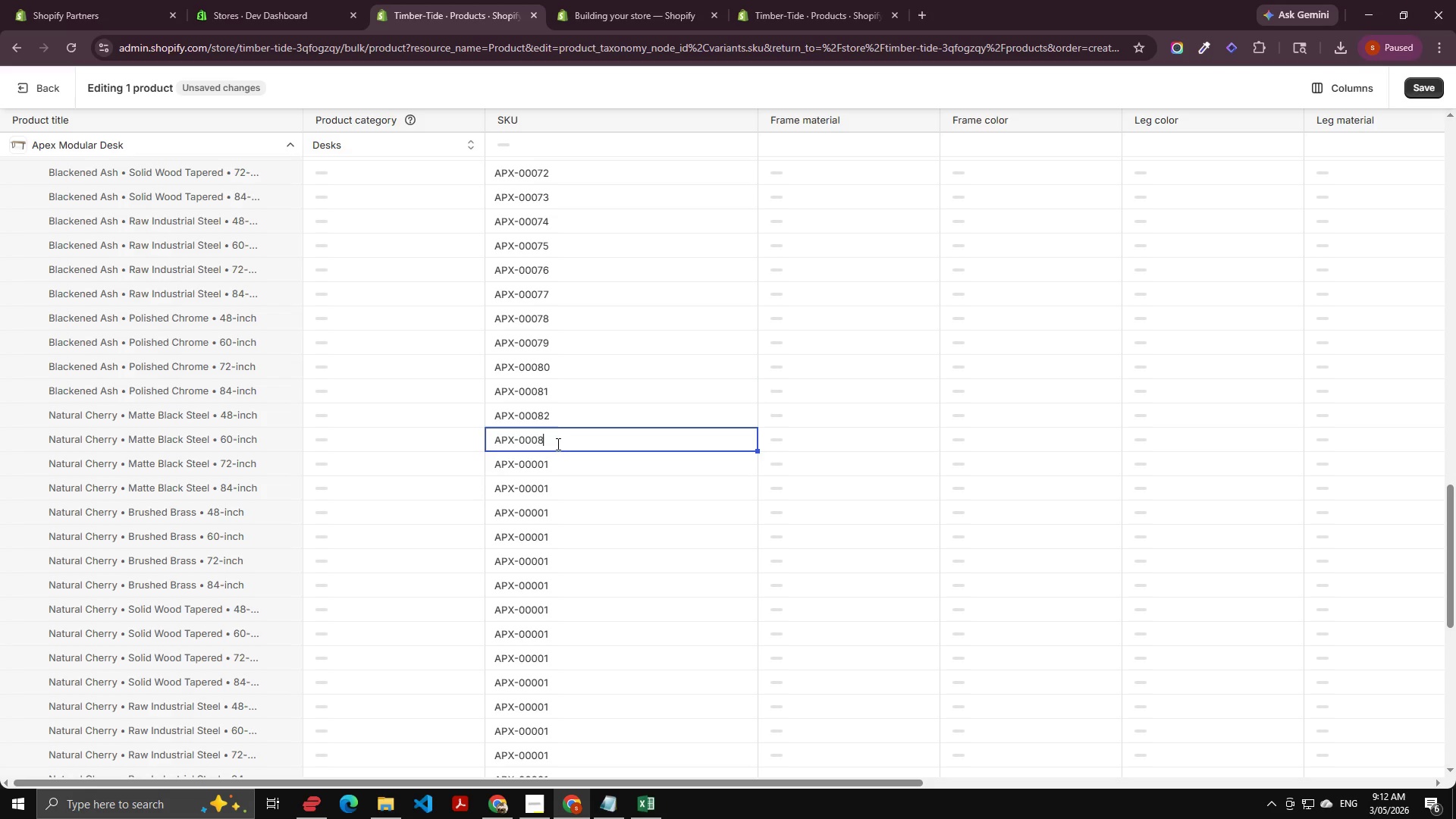 
key(Numpad3)
 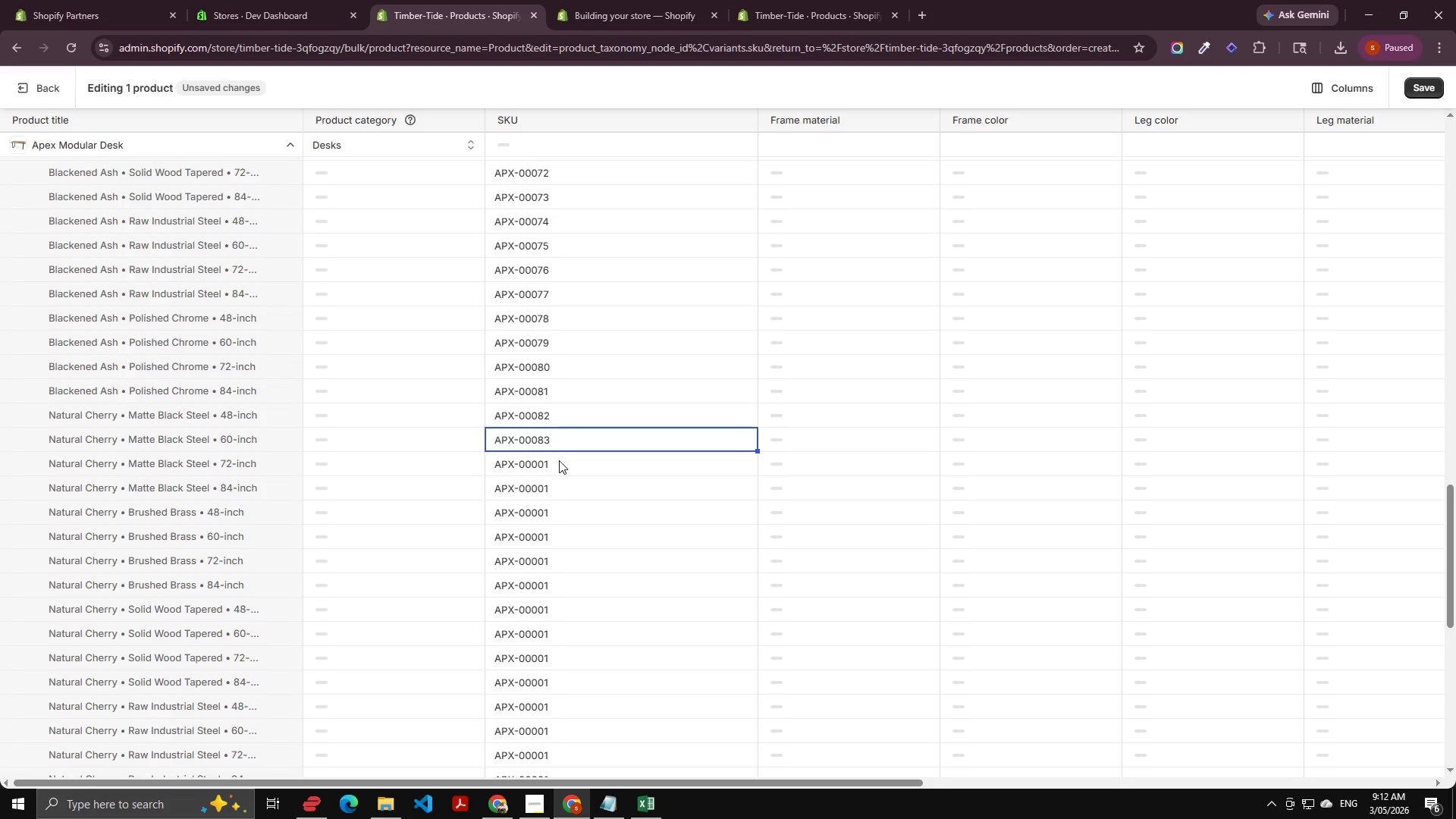 
double_click([559, 460])
 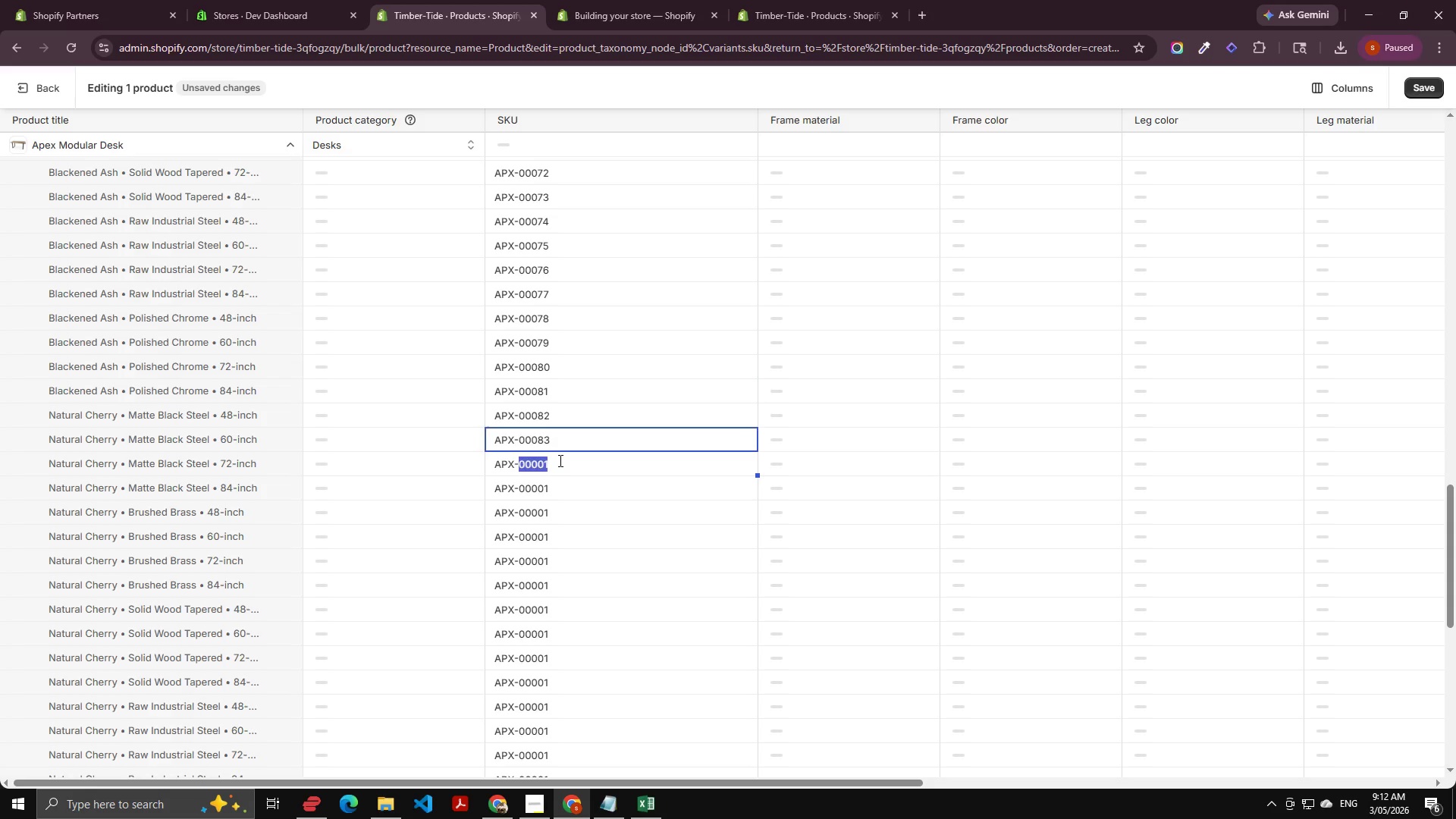 
key(ArrowRight)
 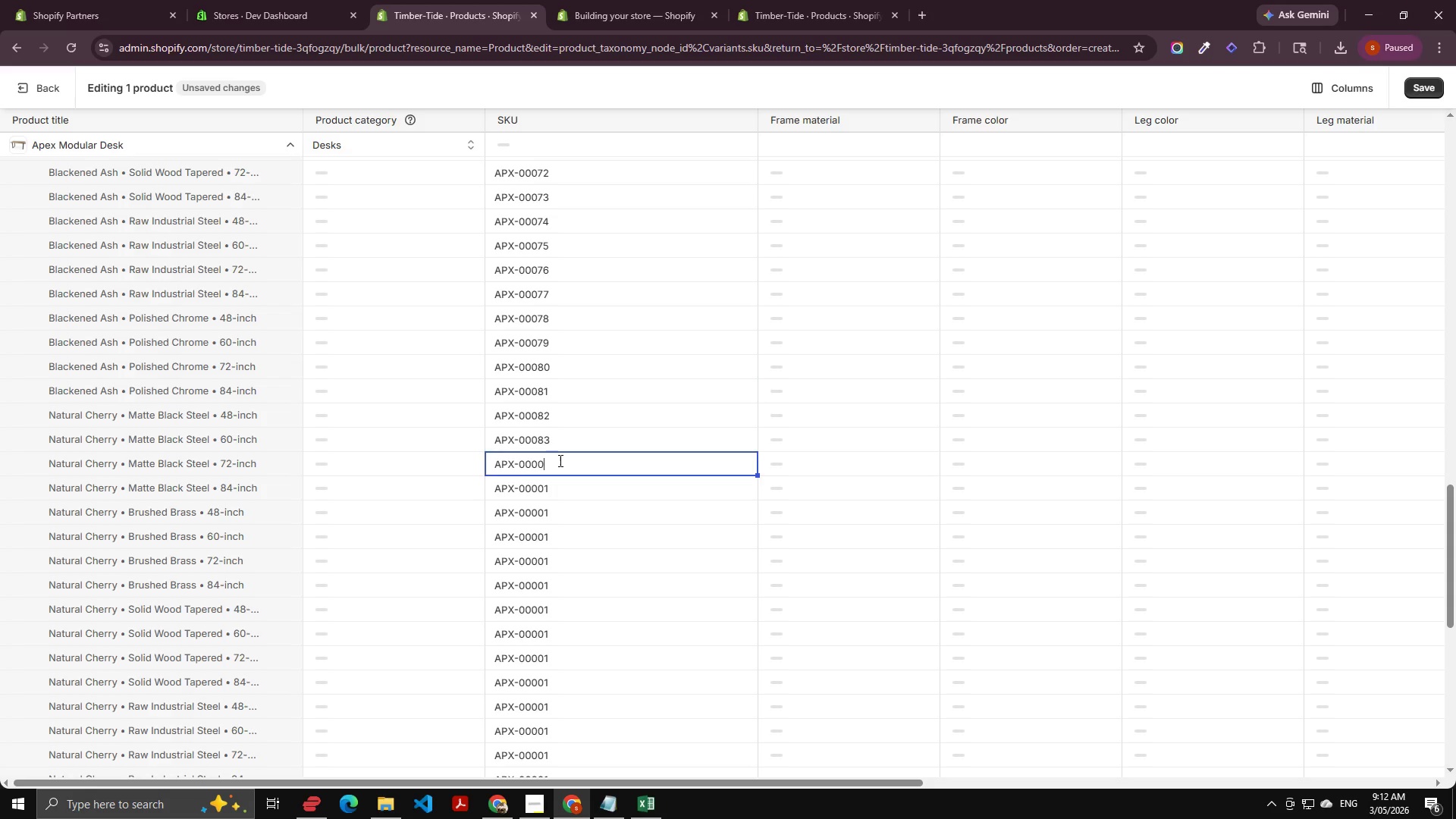 
key(Backspace)
 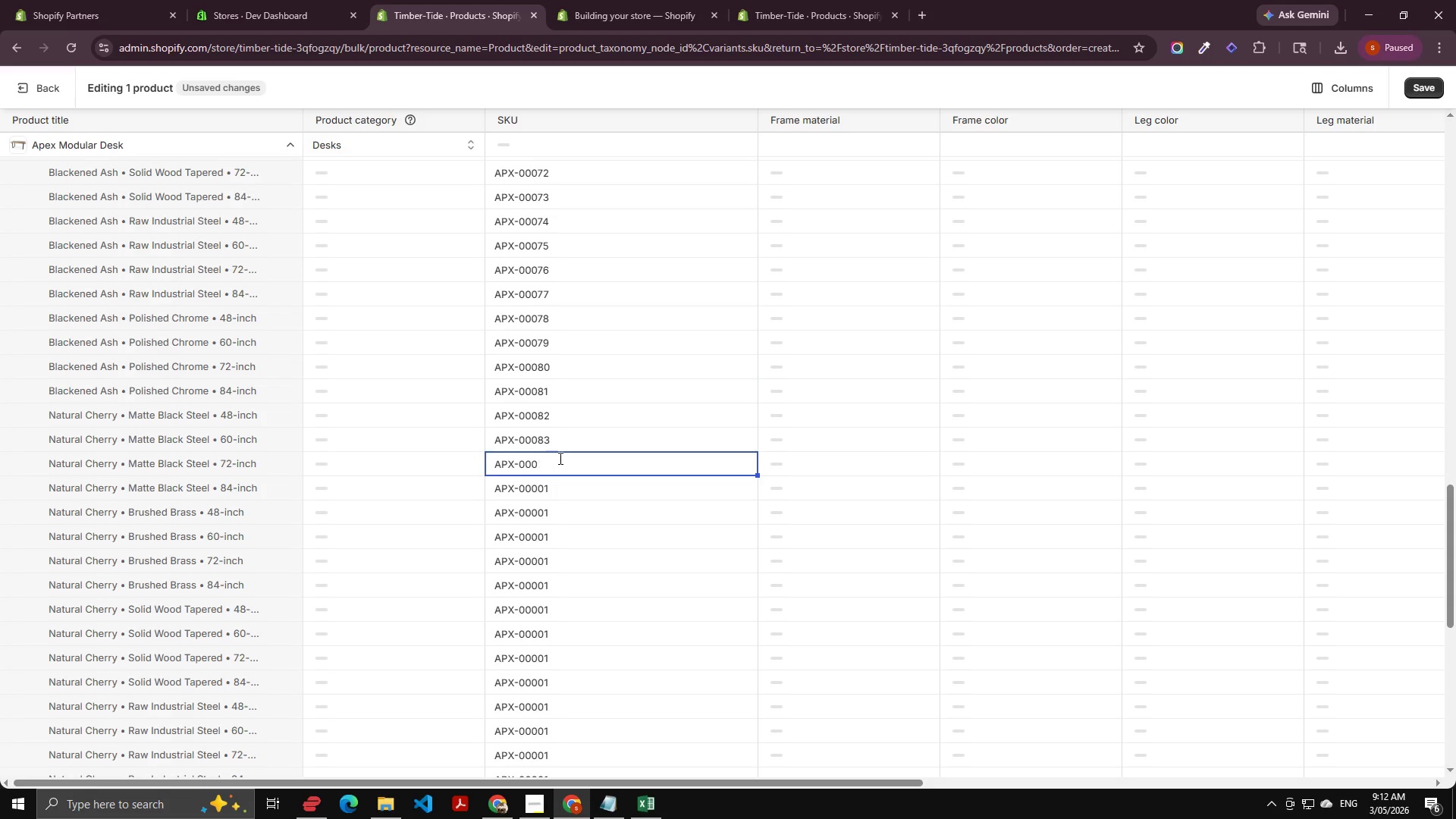 
key(Backspace)
 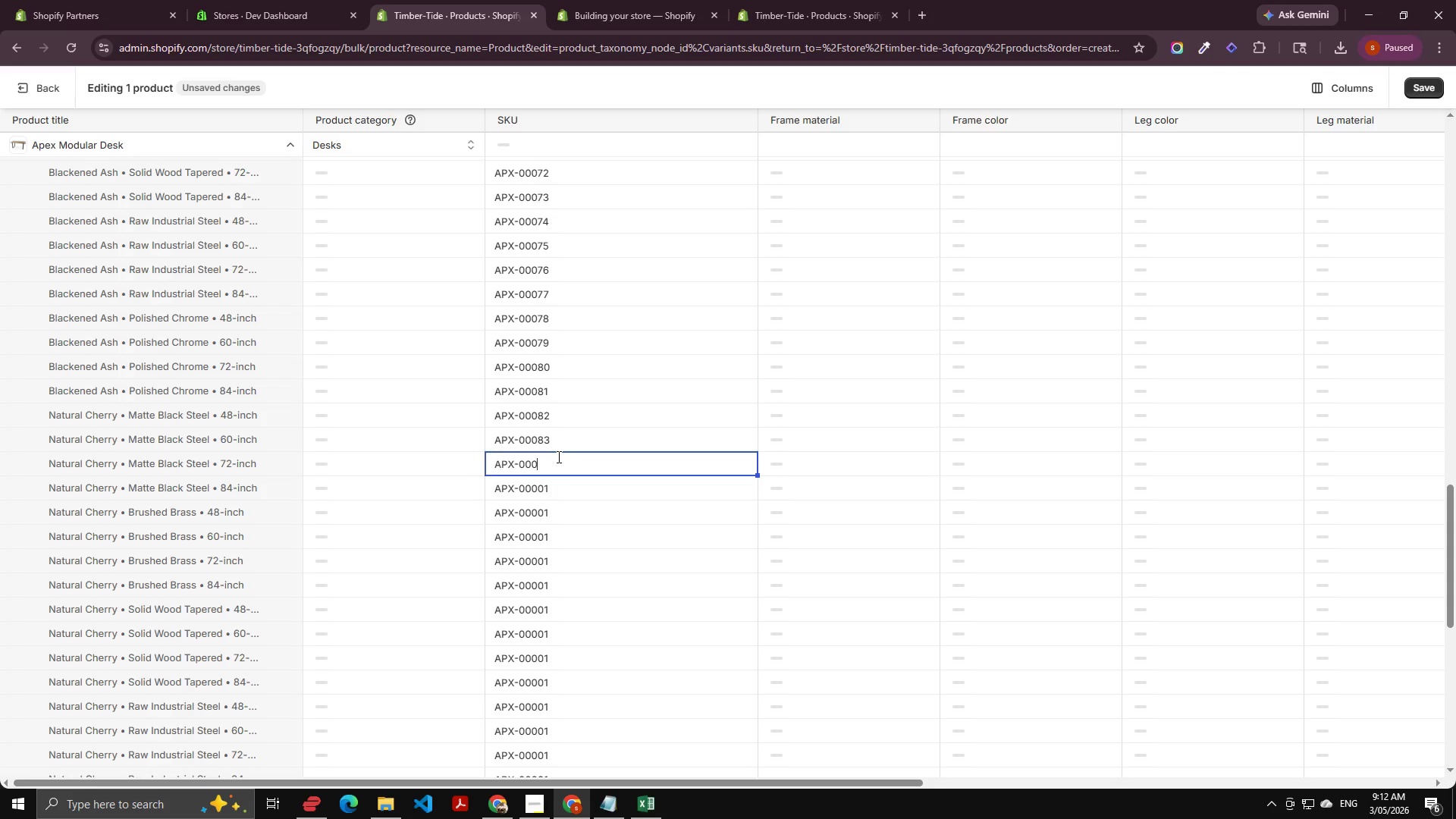 
key(Numpad8)
 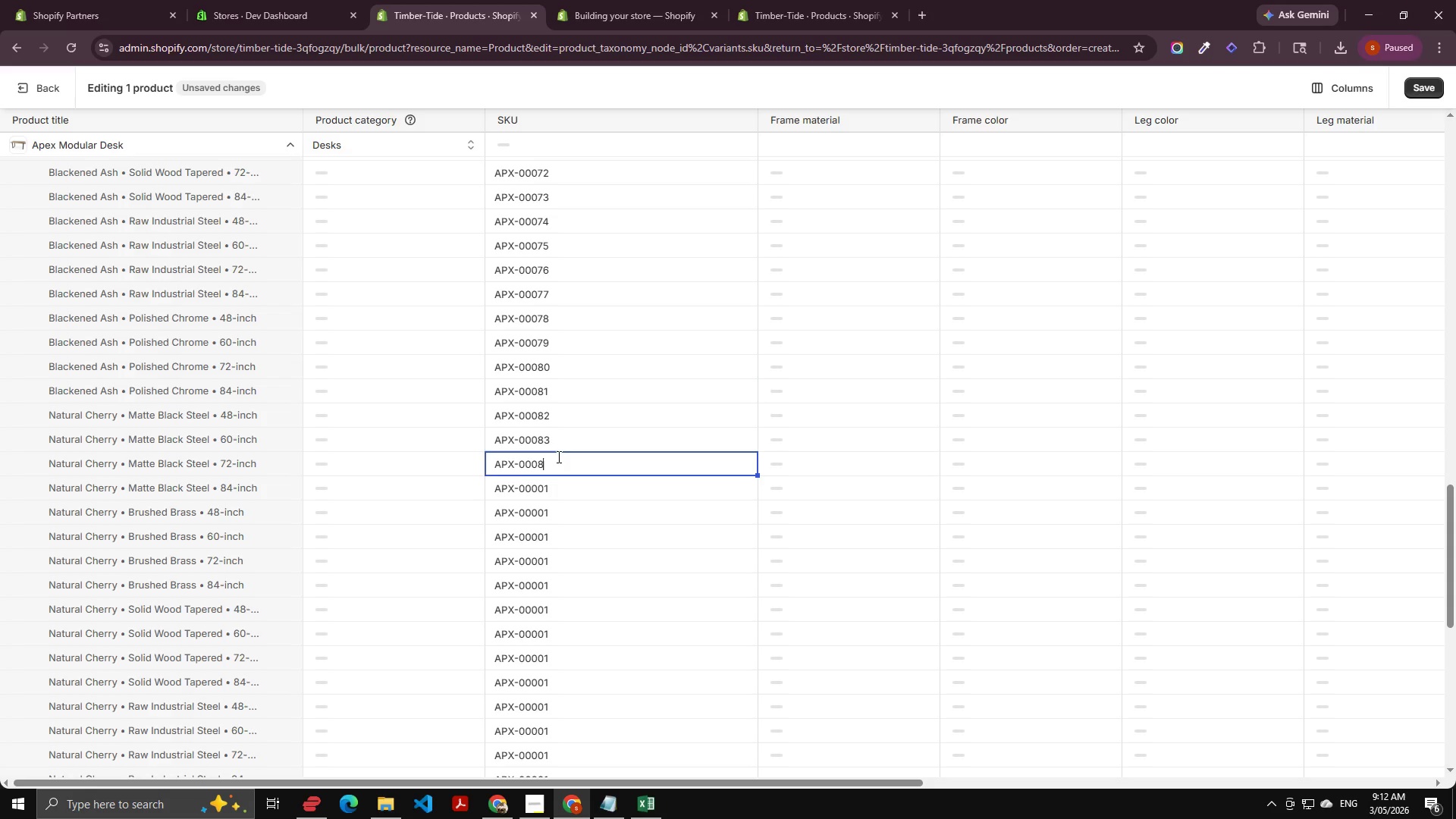 
key(Numpad4)
 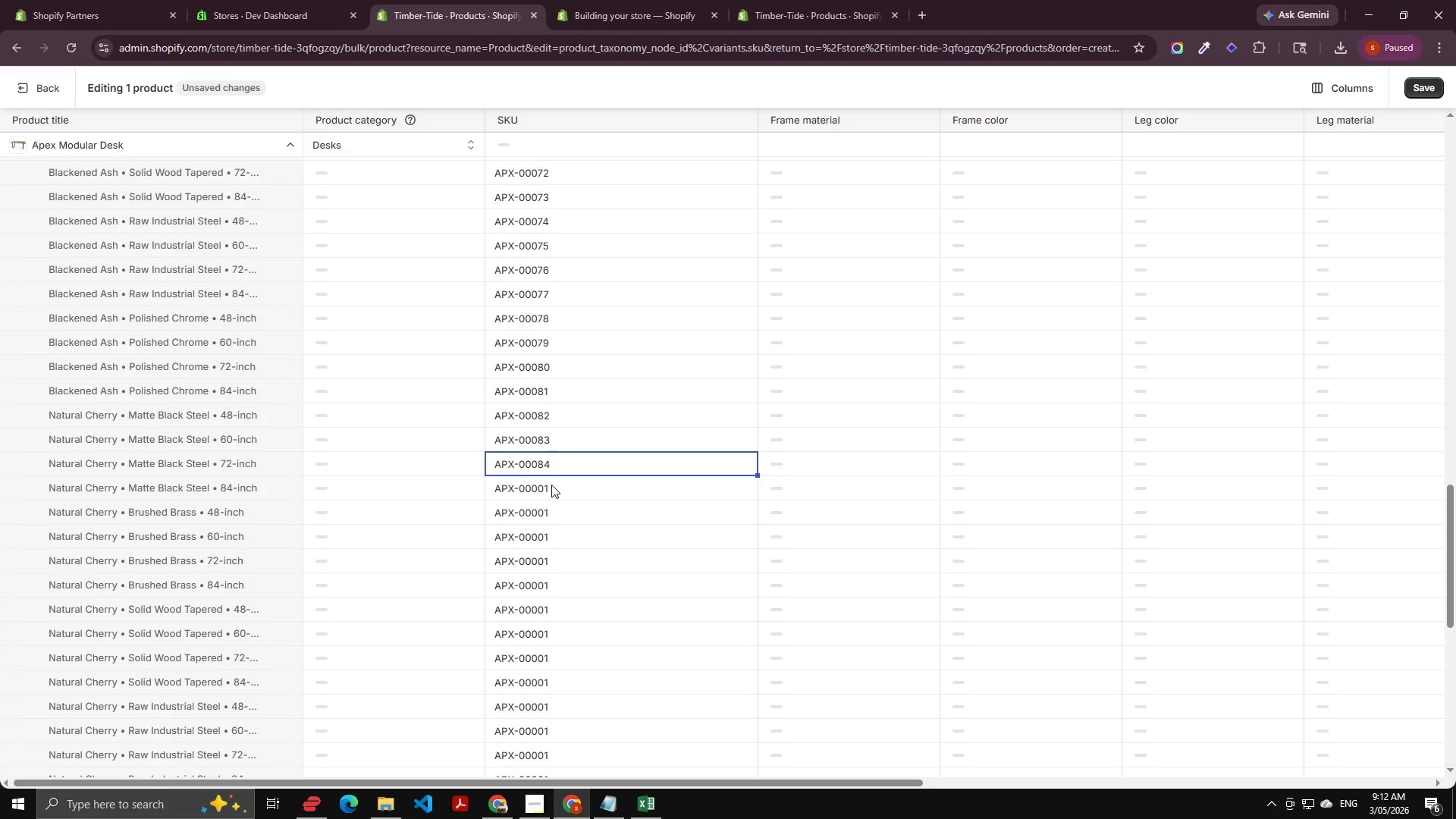 
double_click([551, 485])
 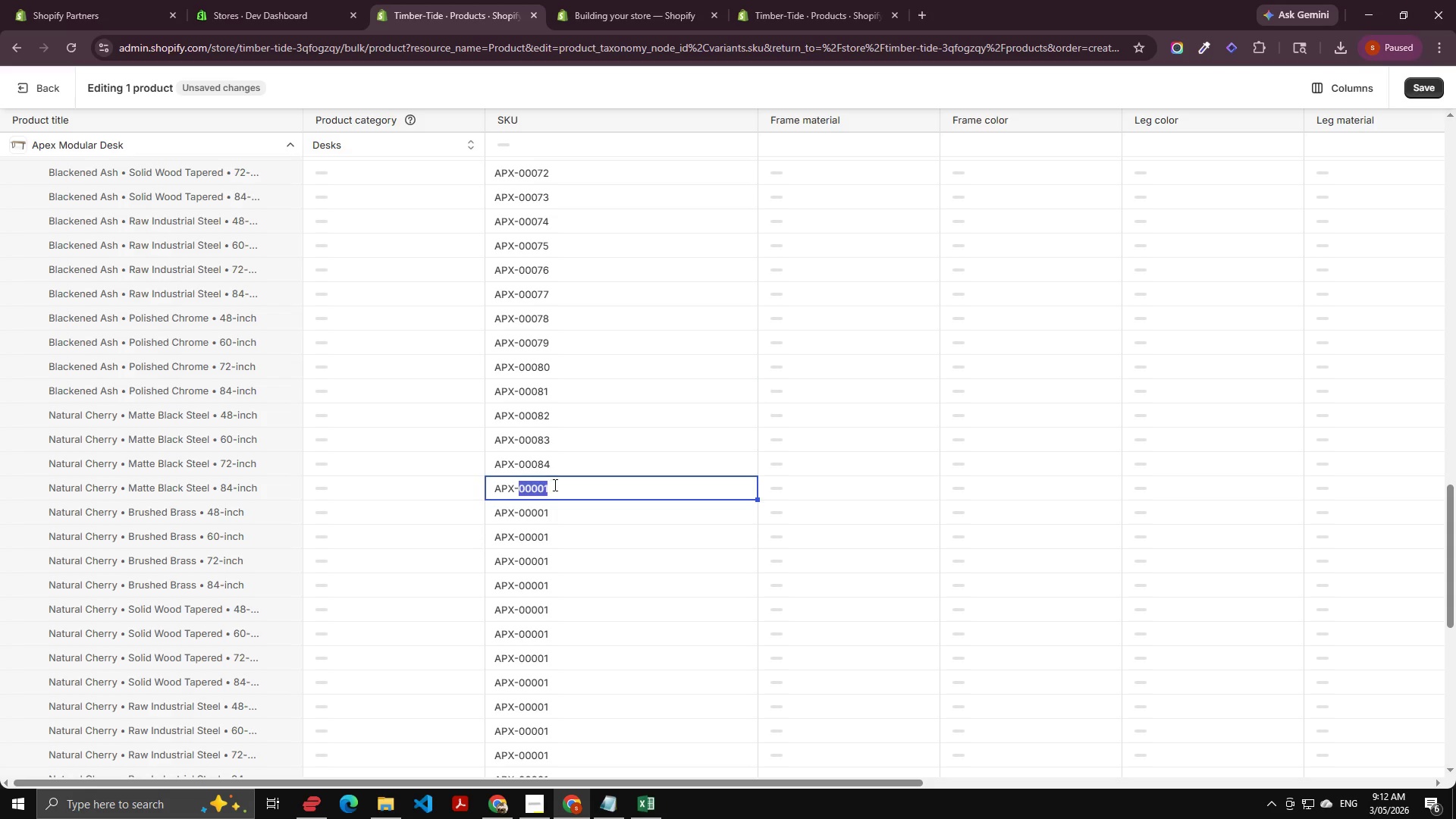 
key(ArrowRight)
 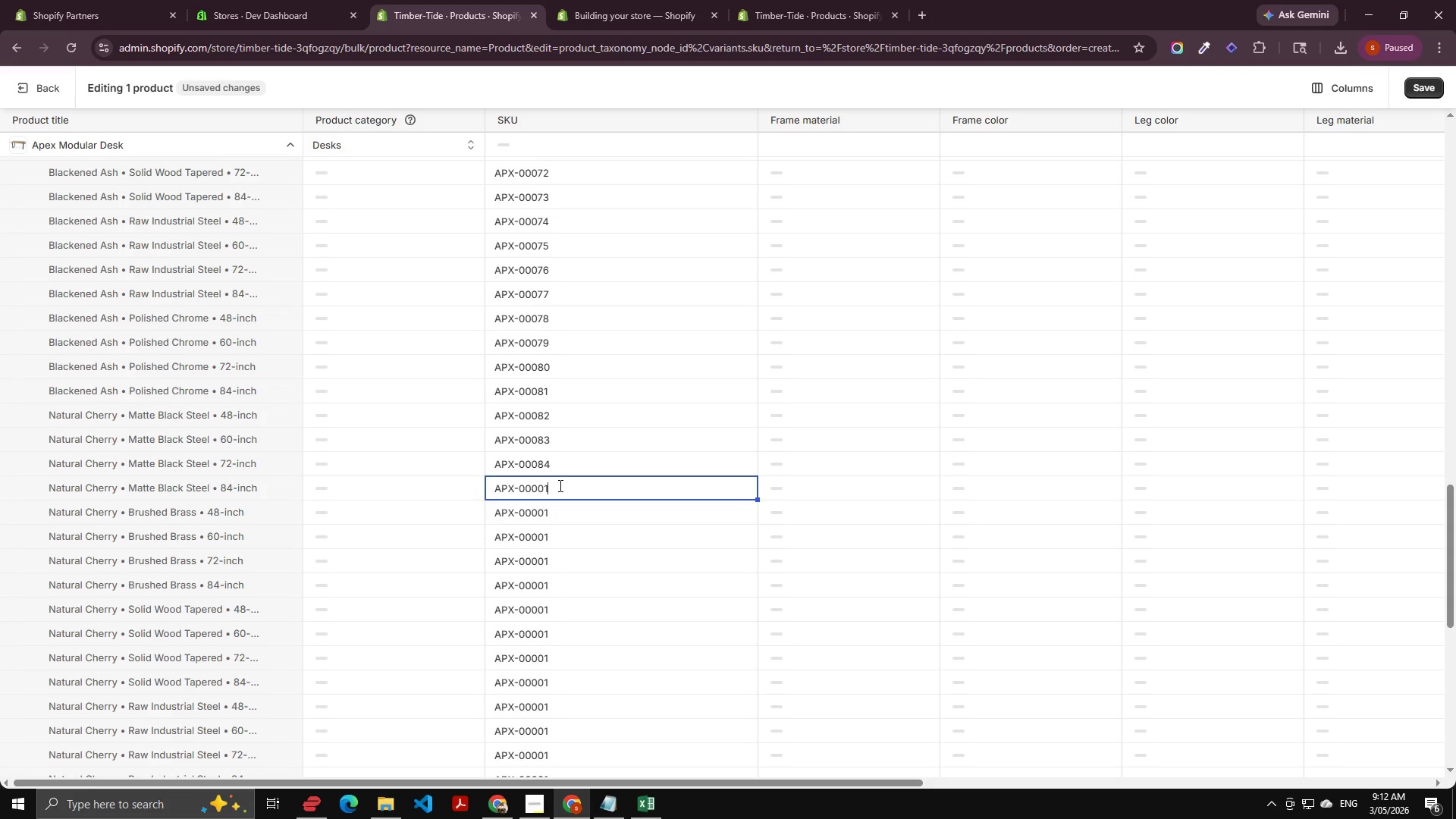 
key(Backspace)
 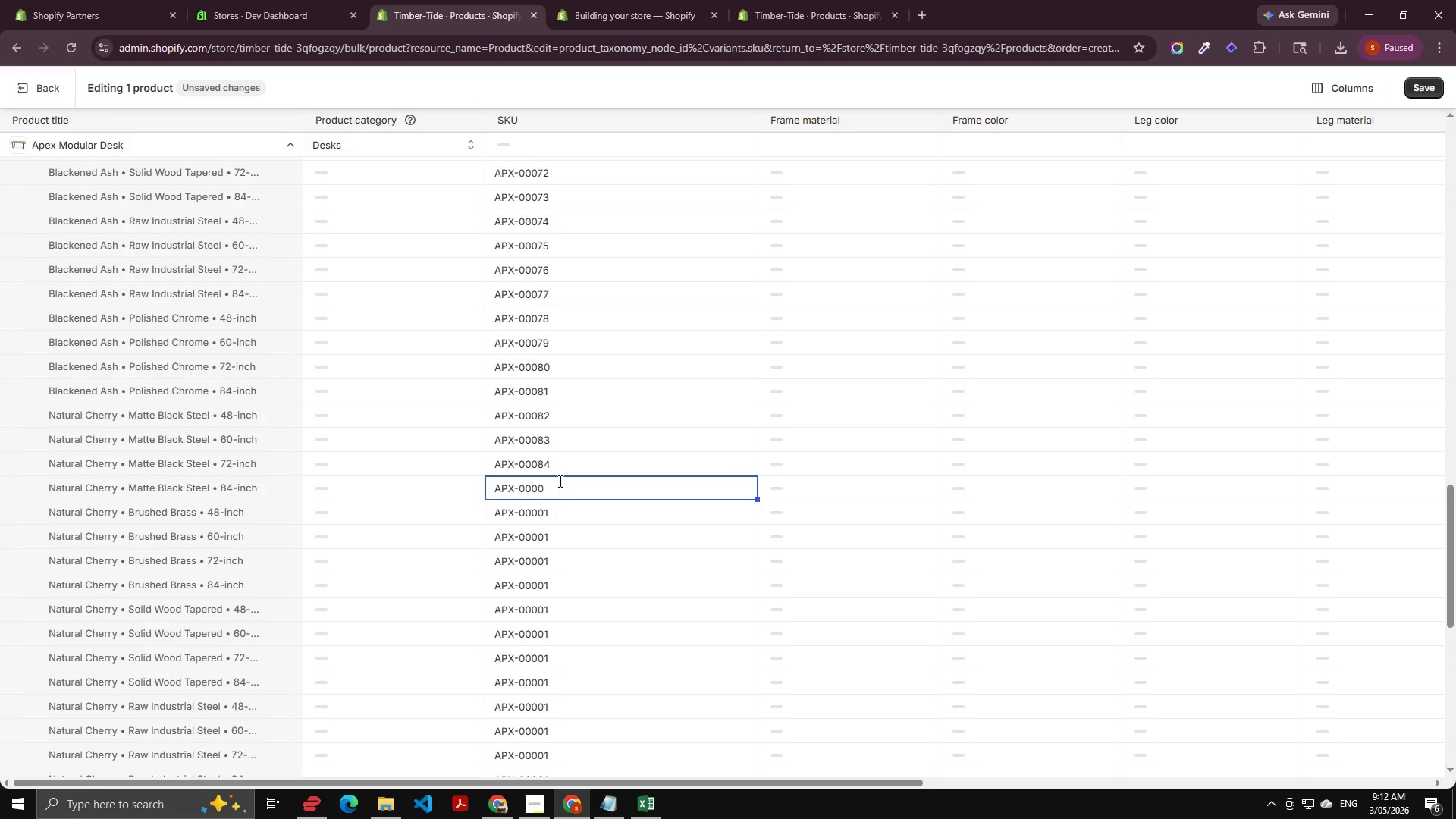 
key(Backspace)
 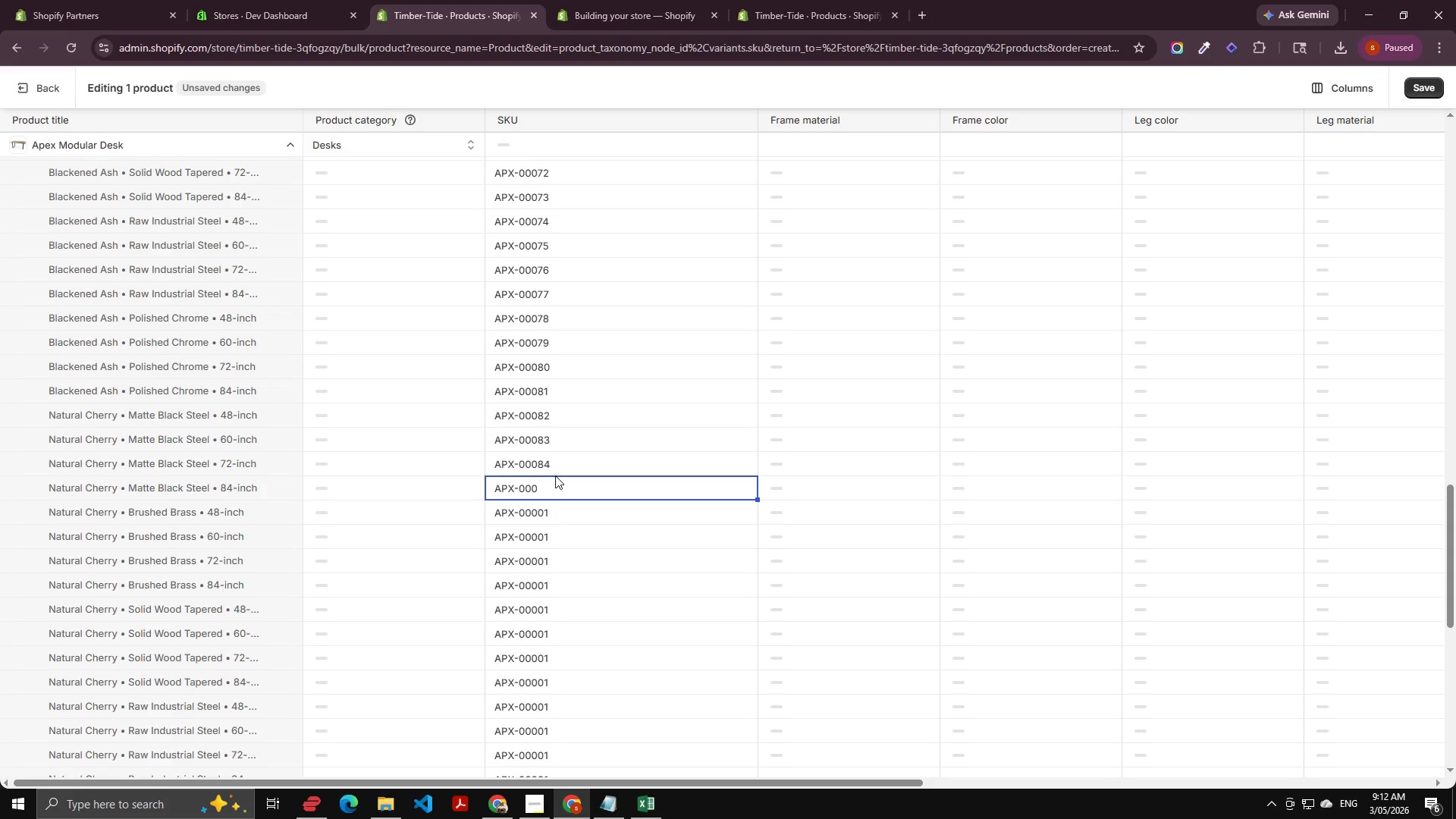 
key(Numpad8)
 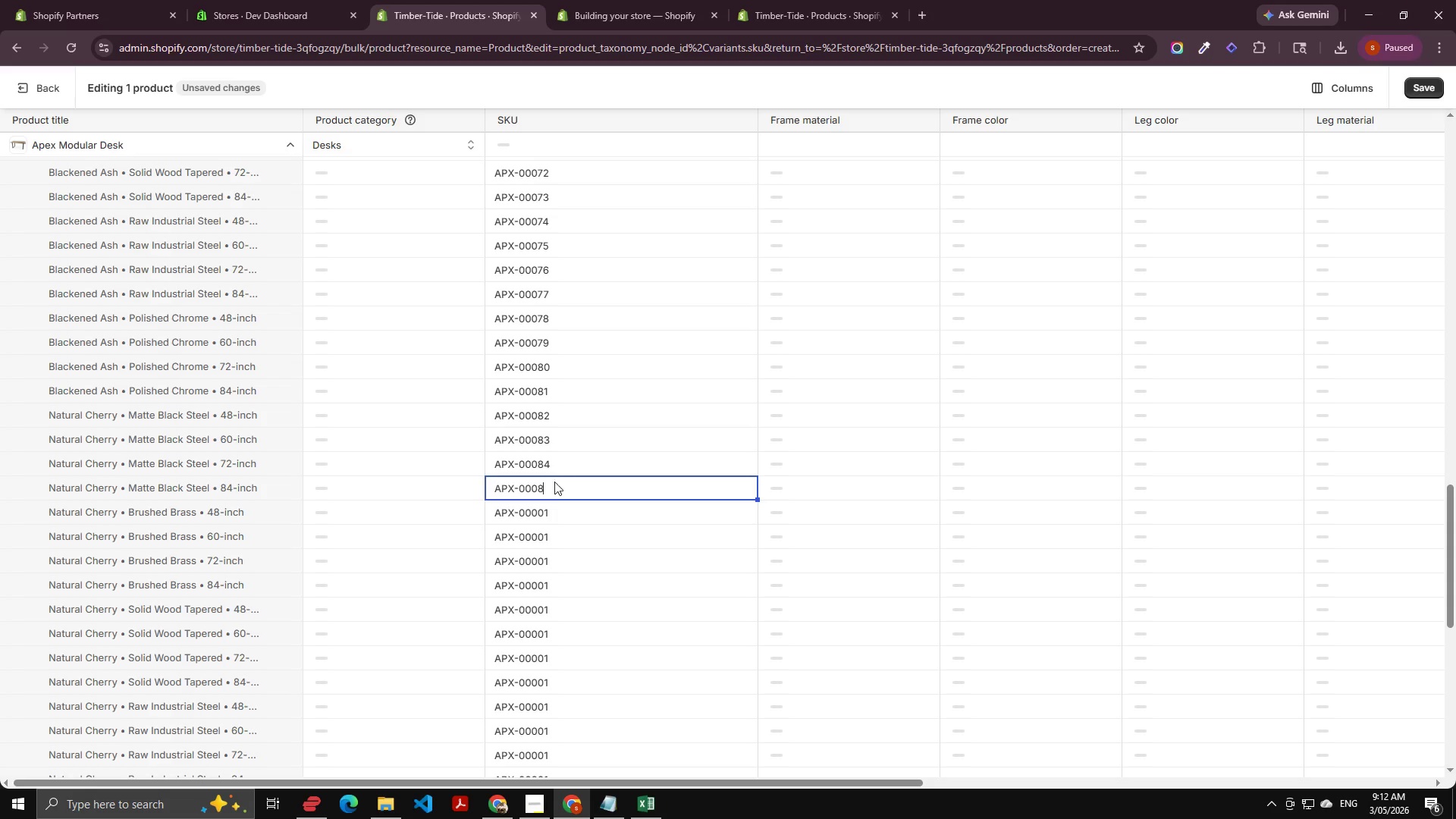 
key(Numpad5)
 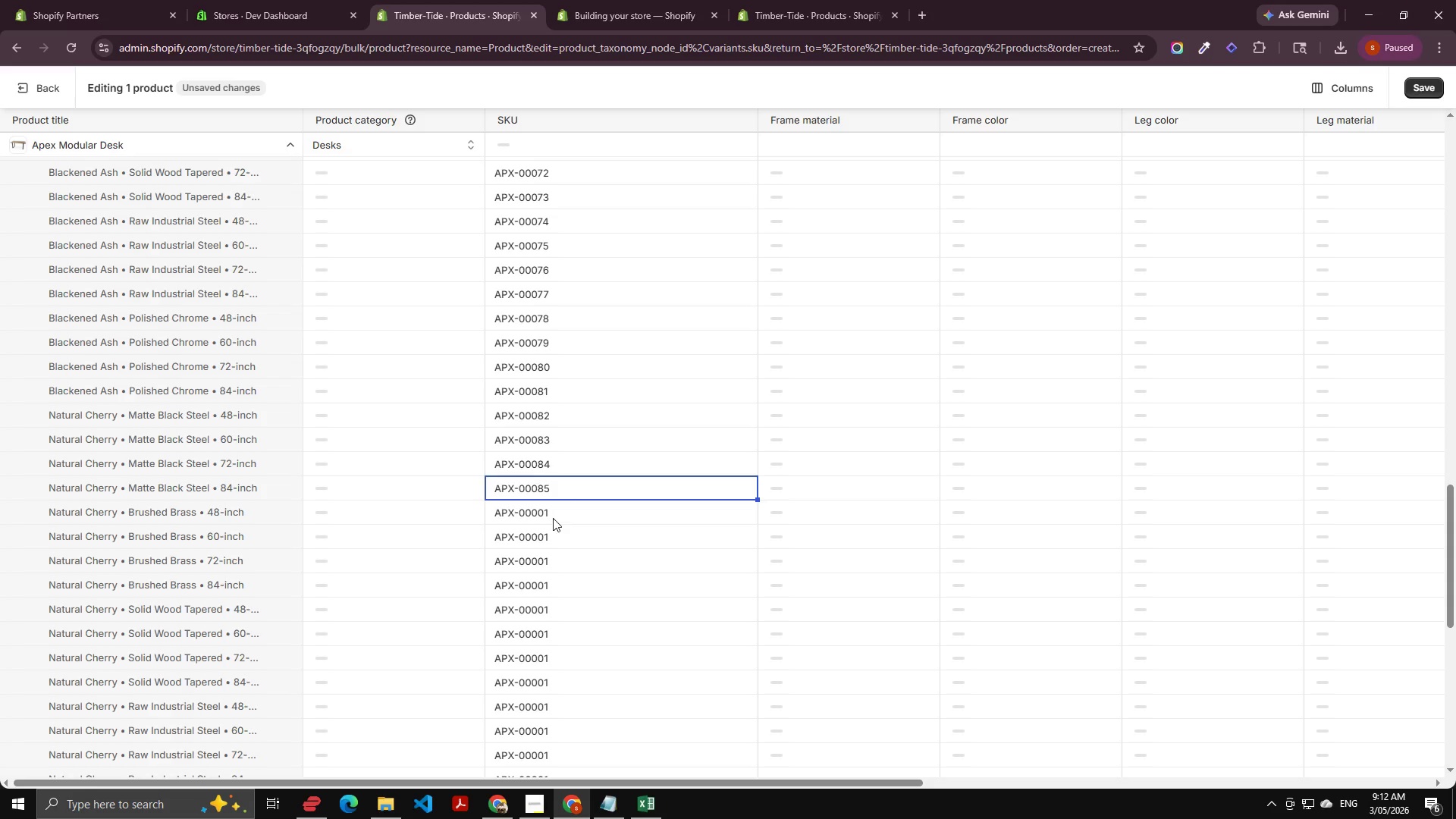 
double_click([553, 518])
 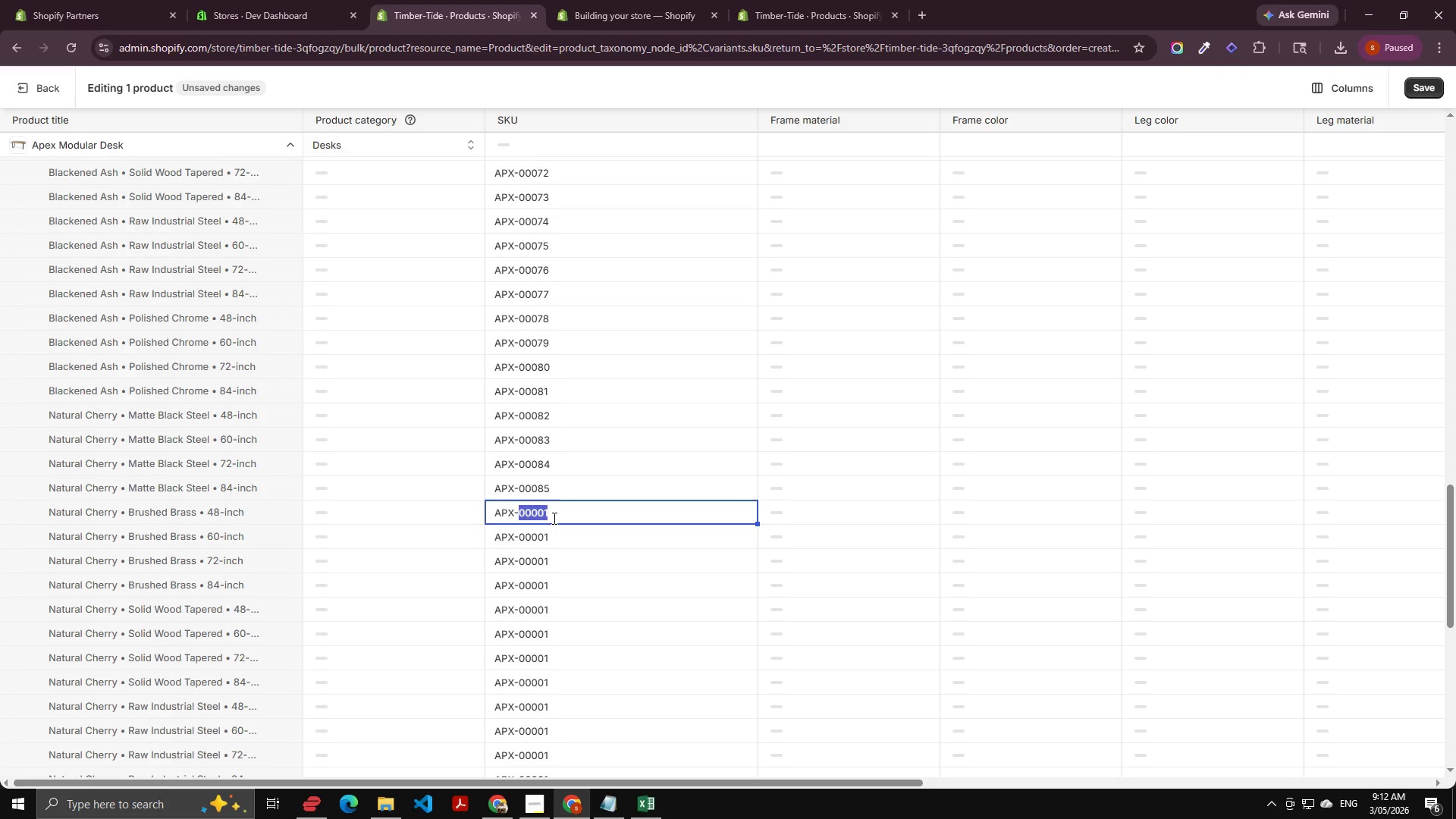 
key(ArrowRight)
 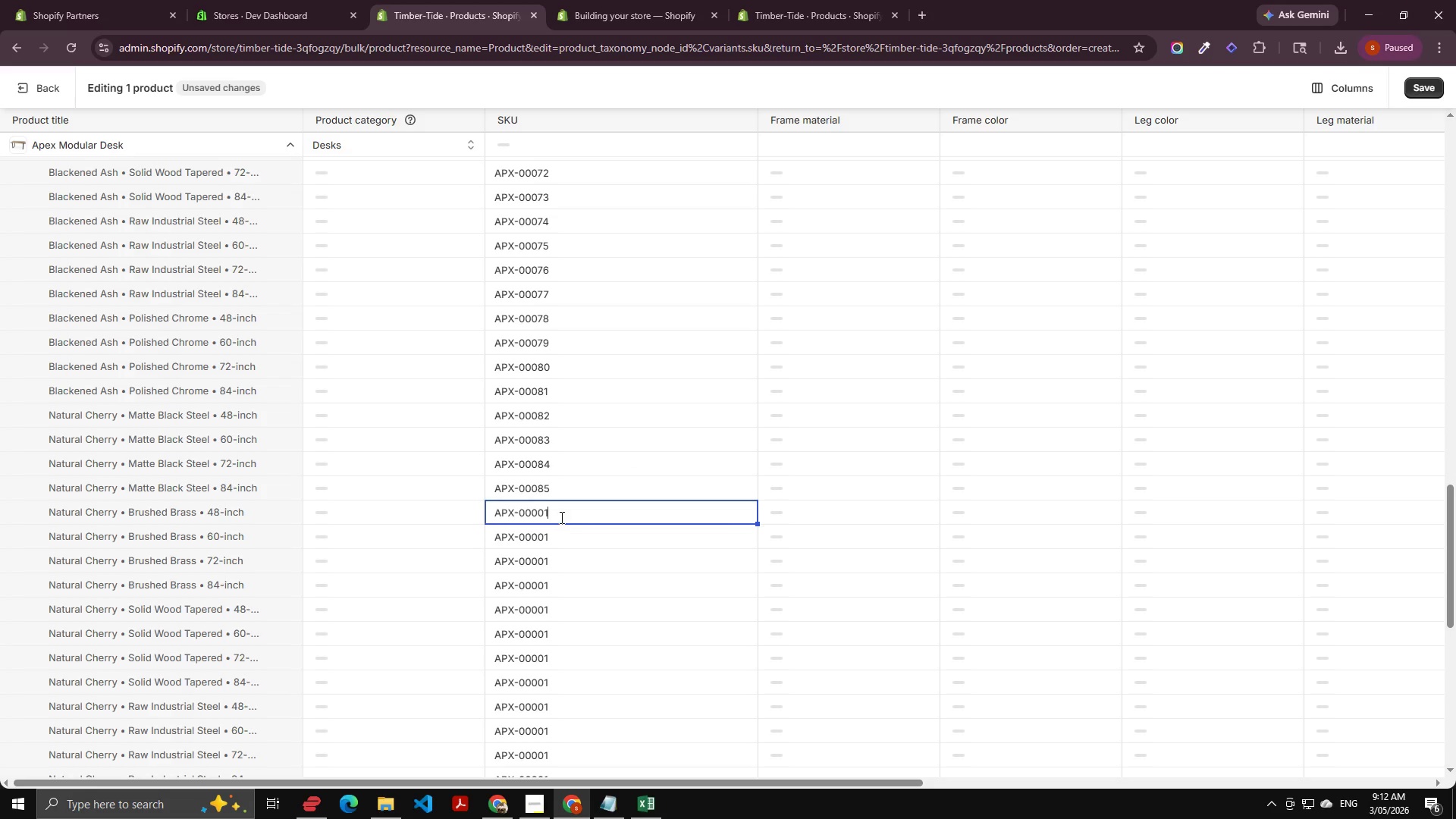 
key(Backspace)
 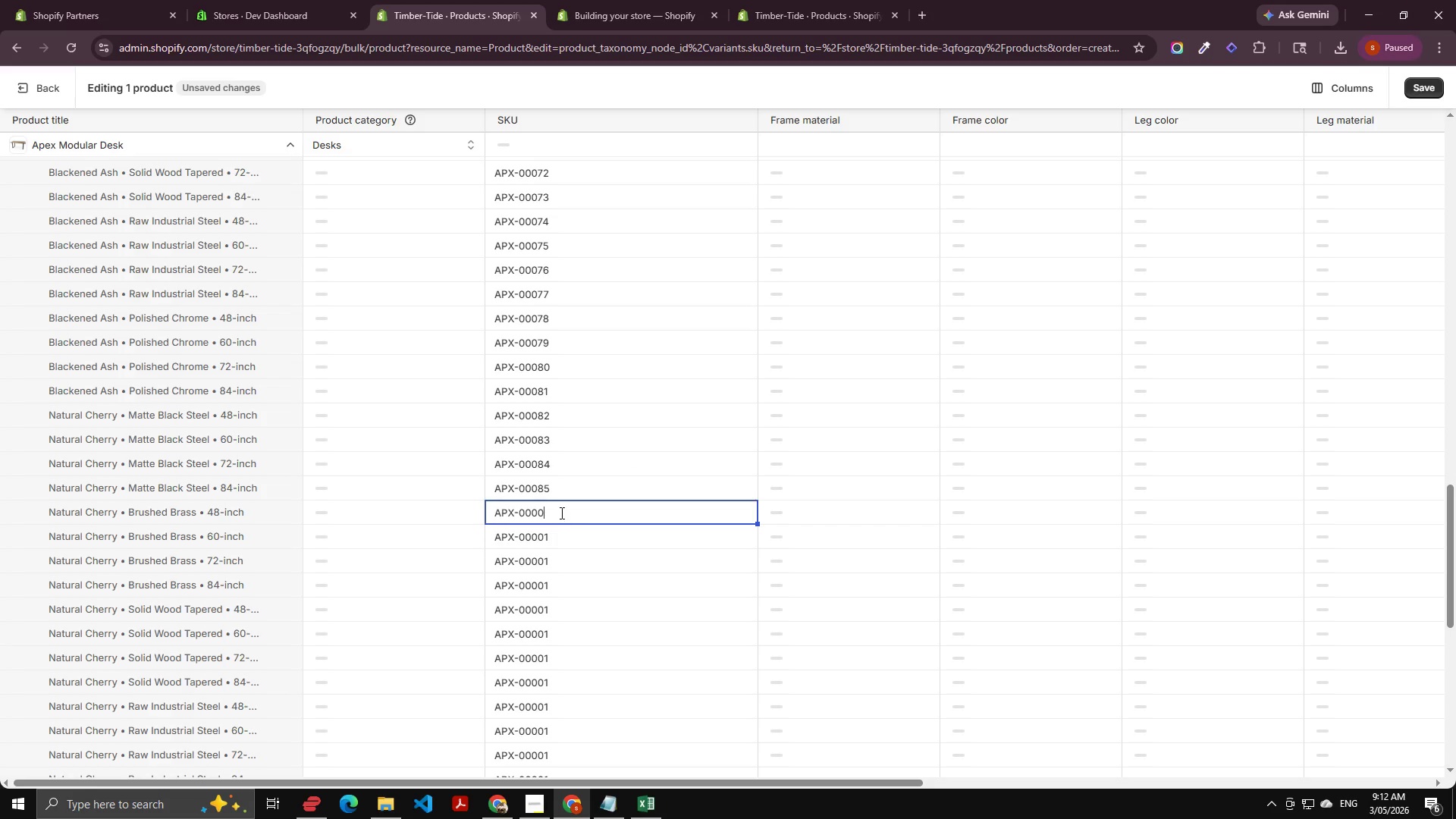 
key(Backspace)
 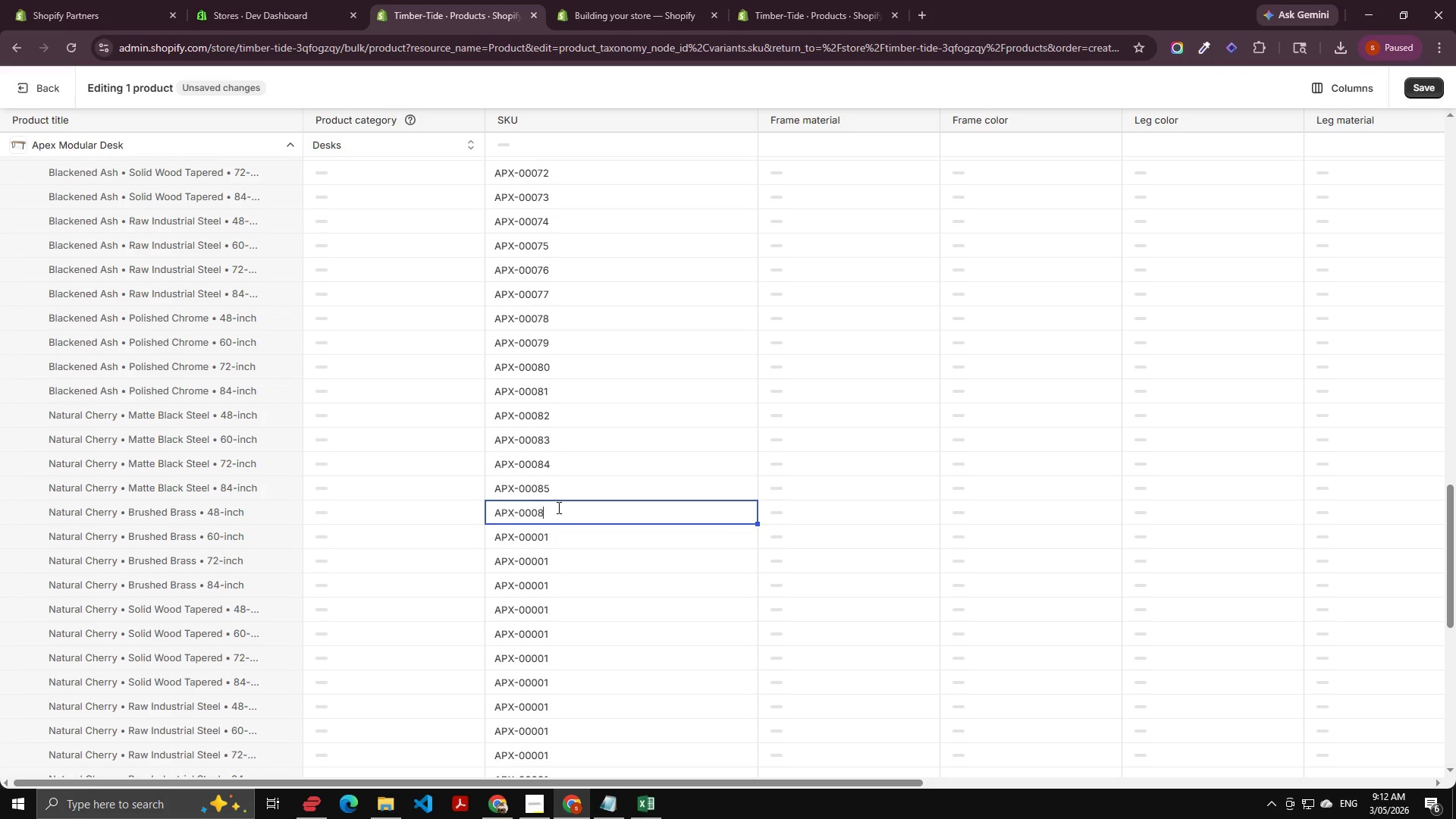 
key(Numpad8)
 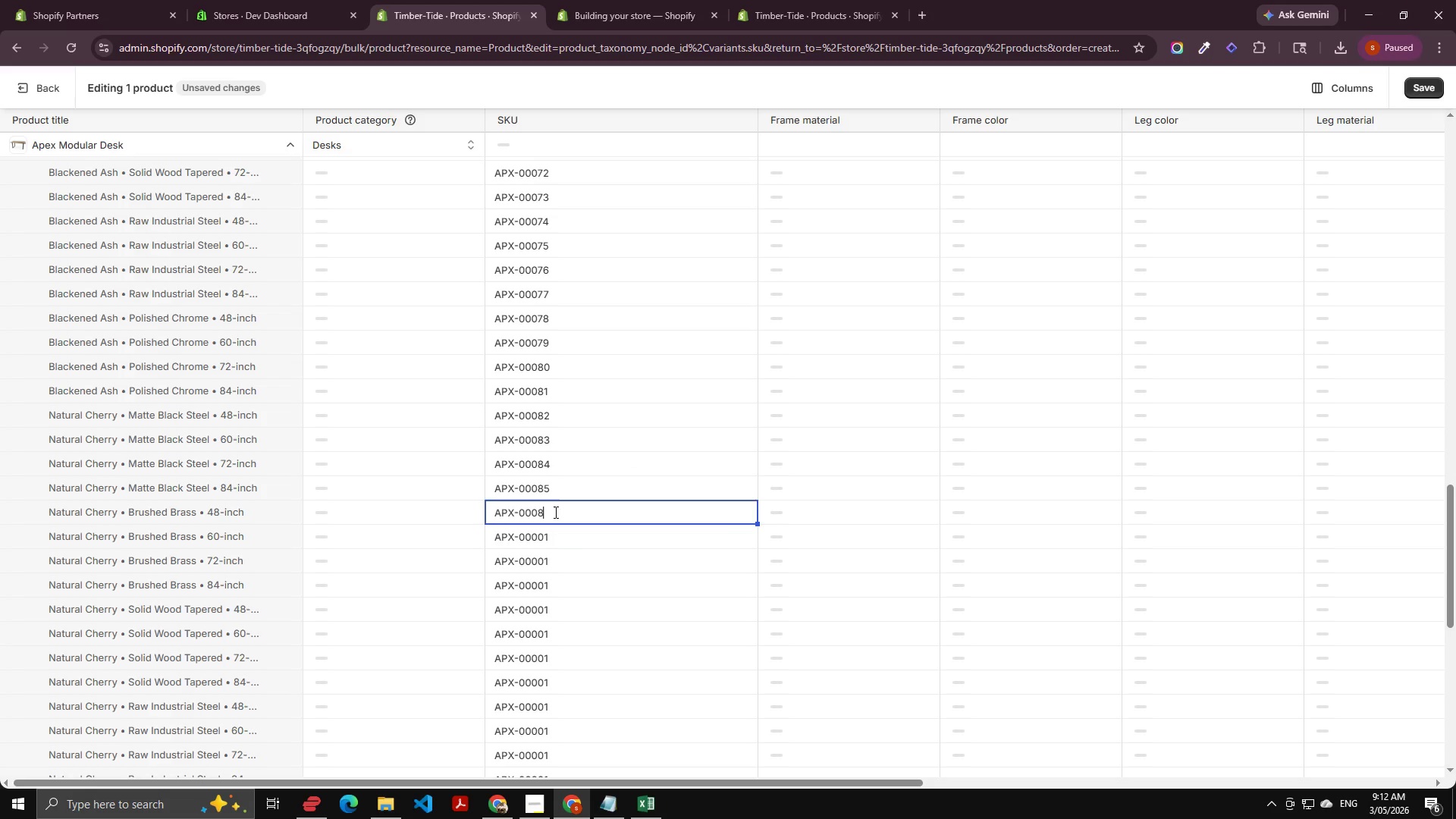 
key(Numpad6)
 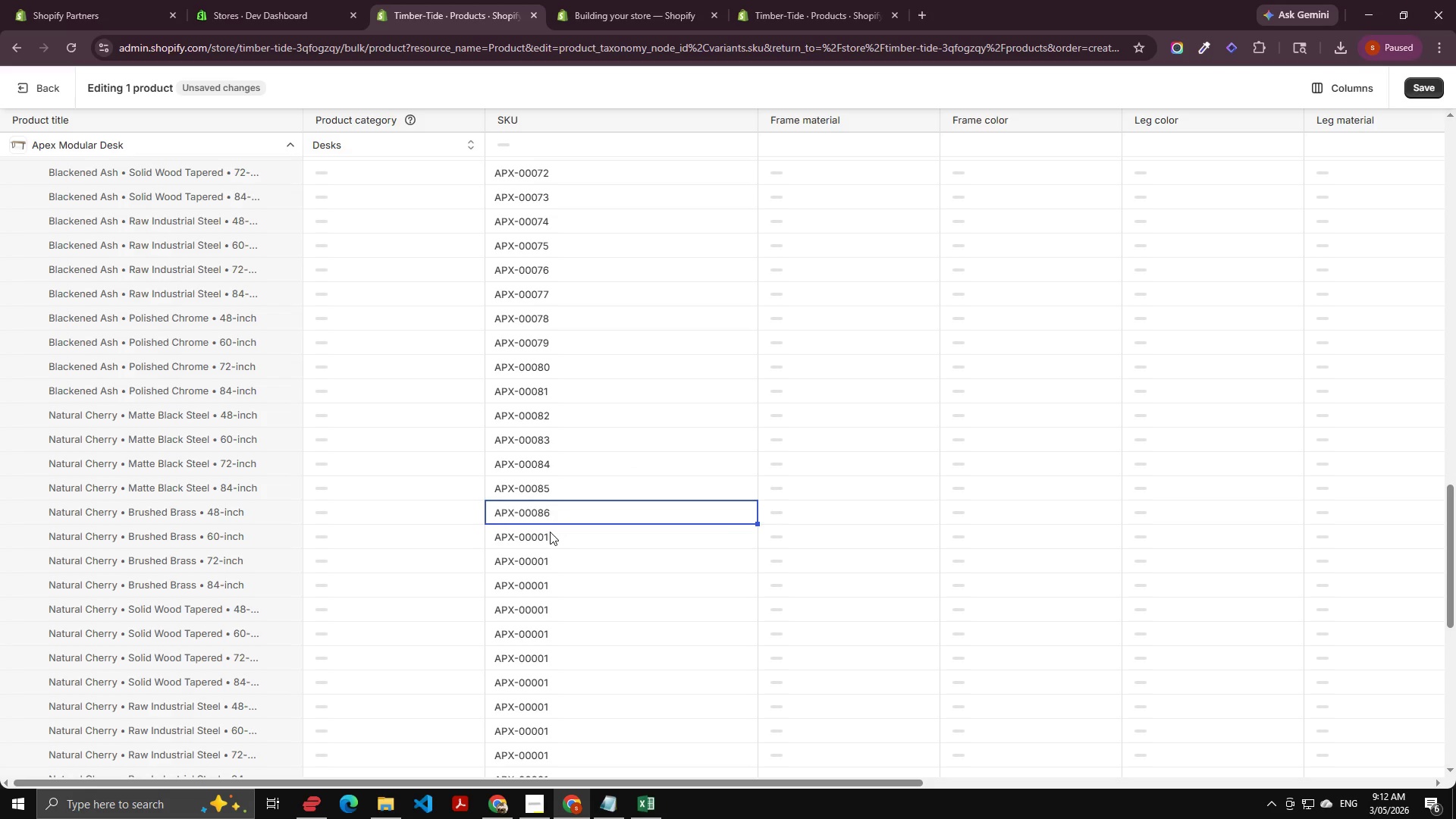 
double_click([550, 532])
 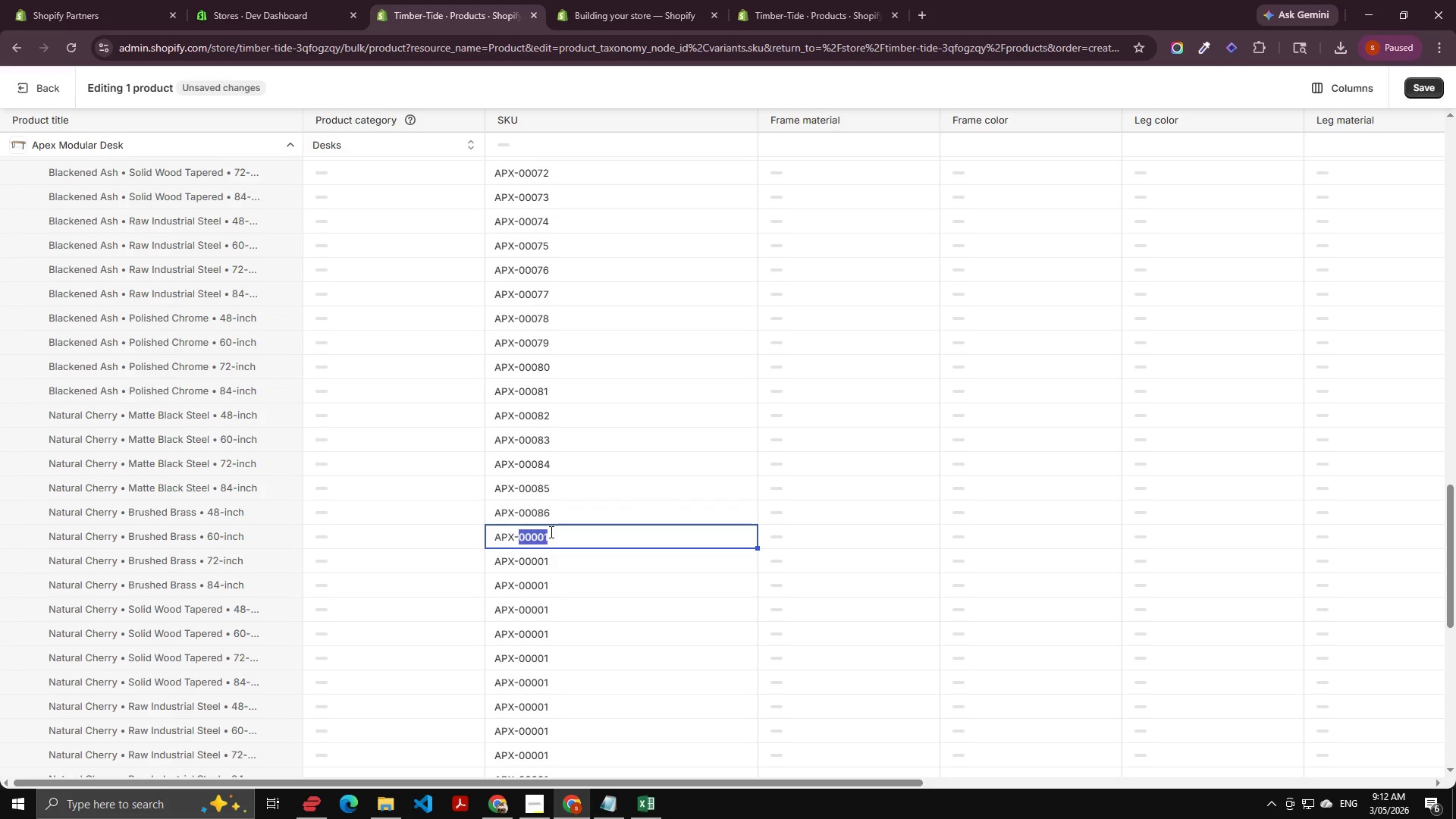 
key(ArrowRight)
 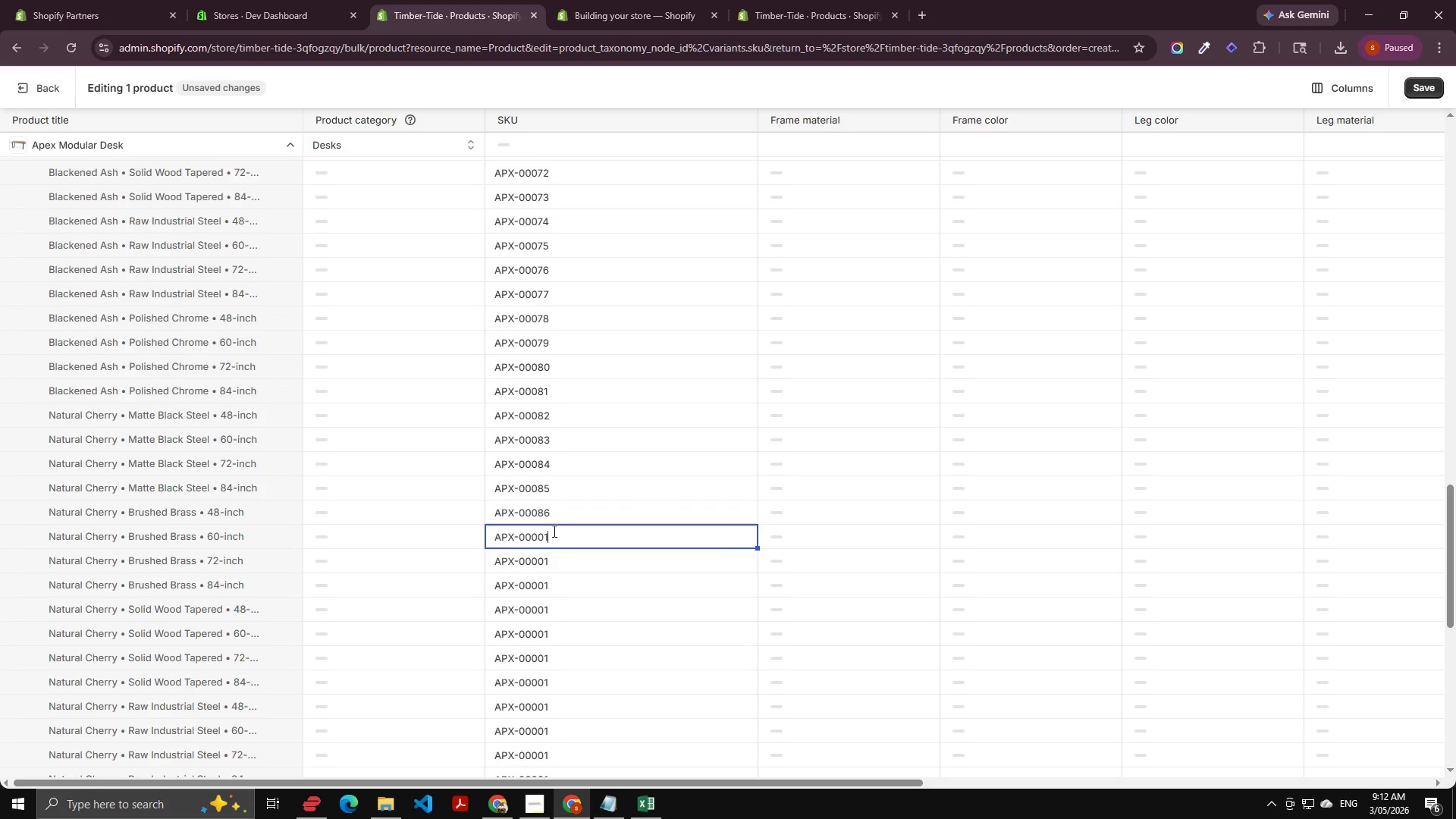 
key(Backspace)
 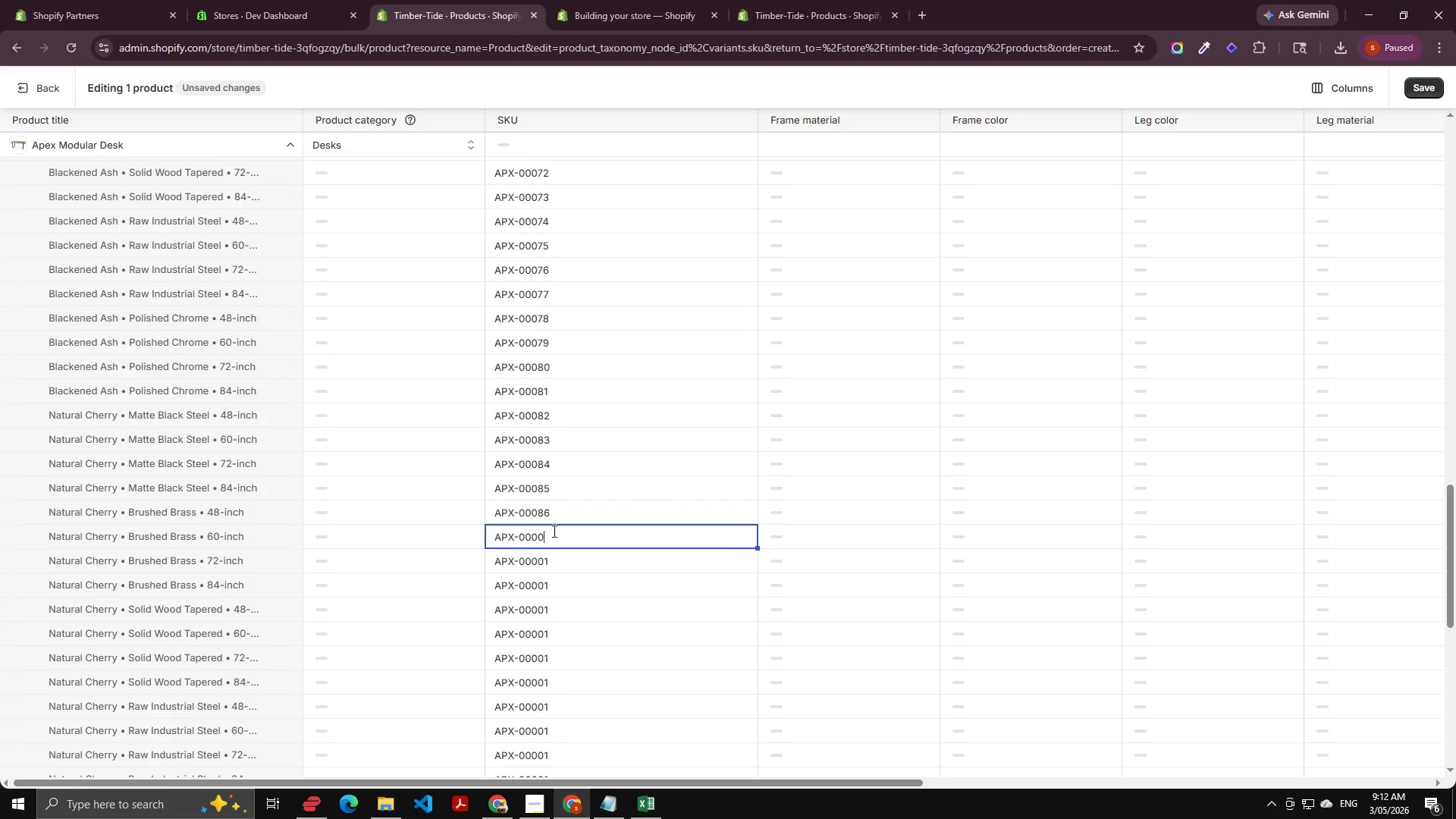 
key(Backspace)
 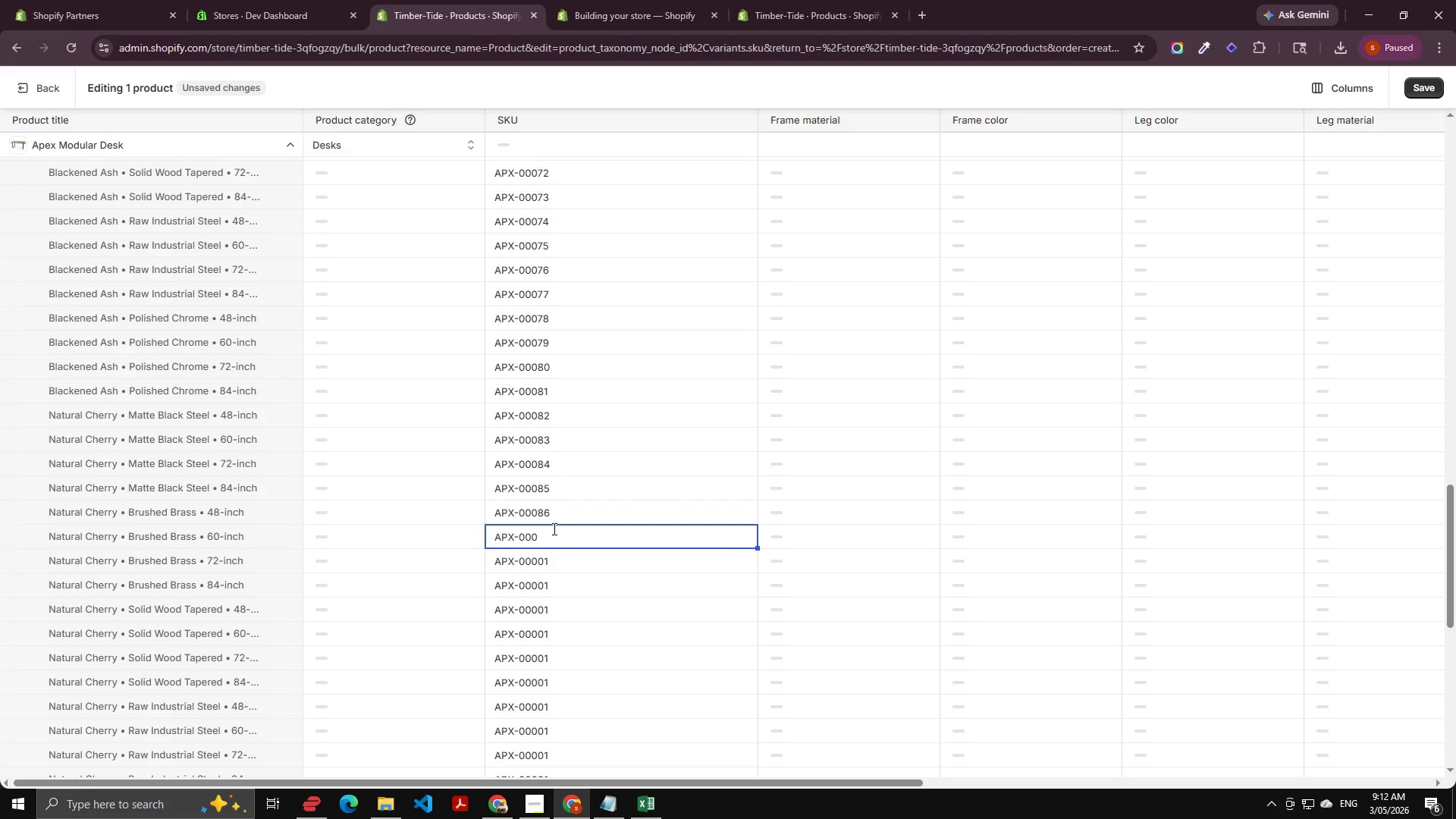 
key(Numpad7)
 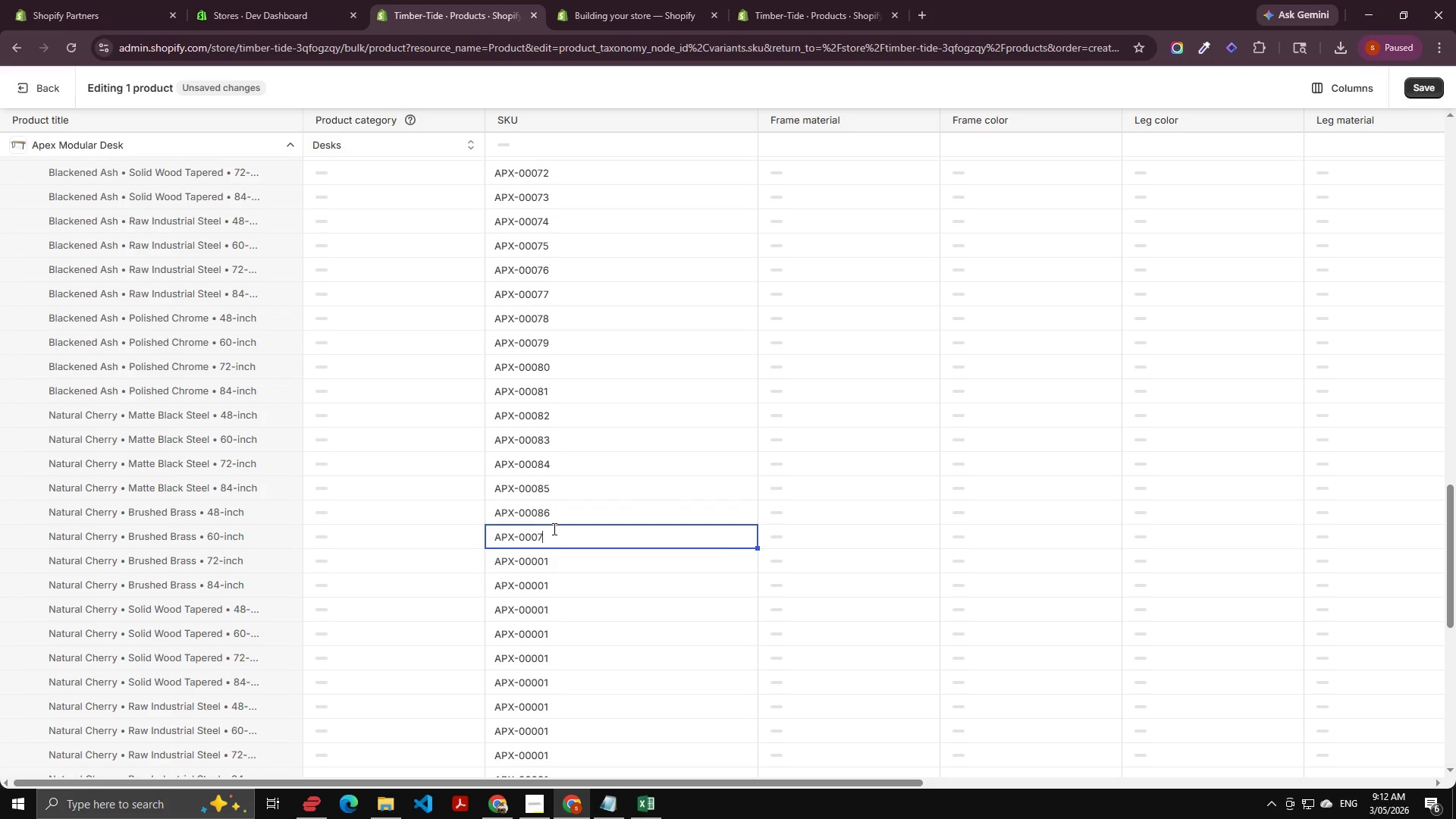 
key(Numpad8)
 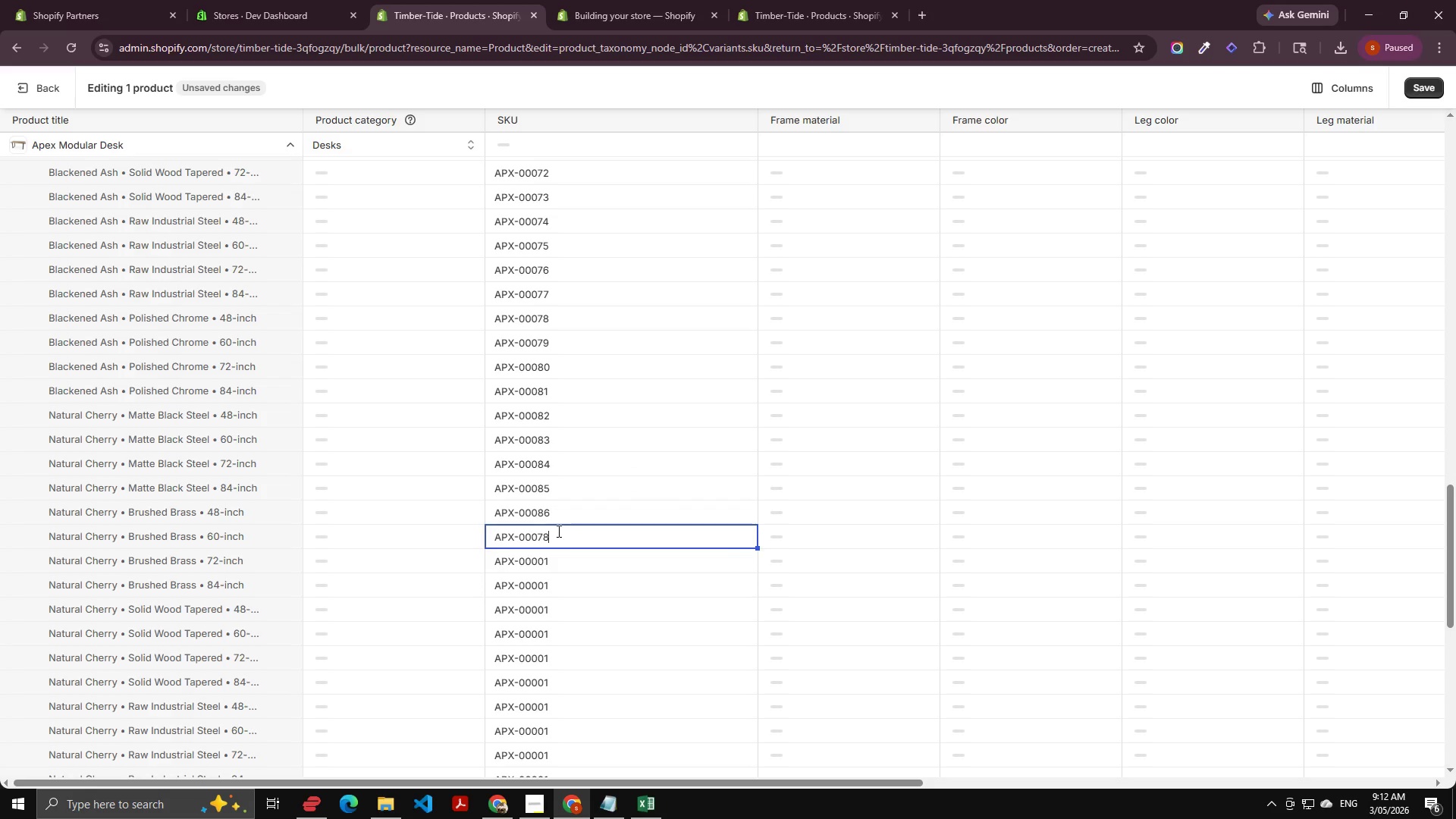 
key(Backspace)
 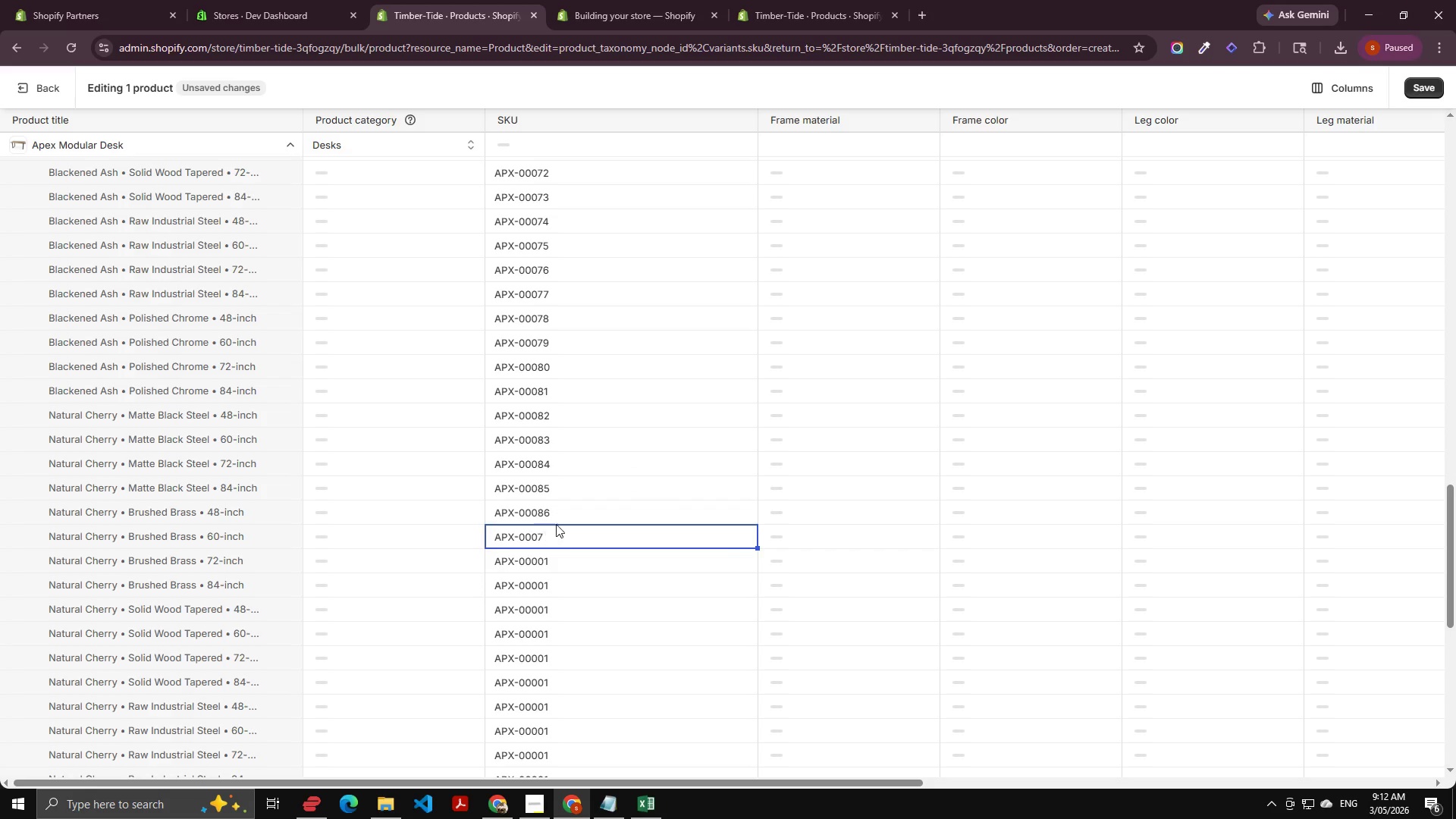 
key(Backspace)
 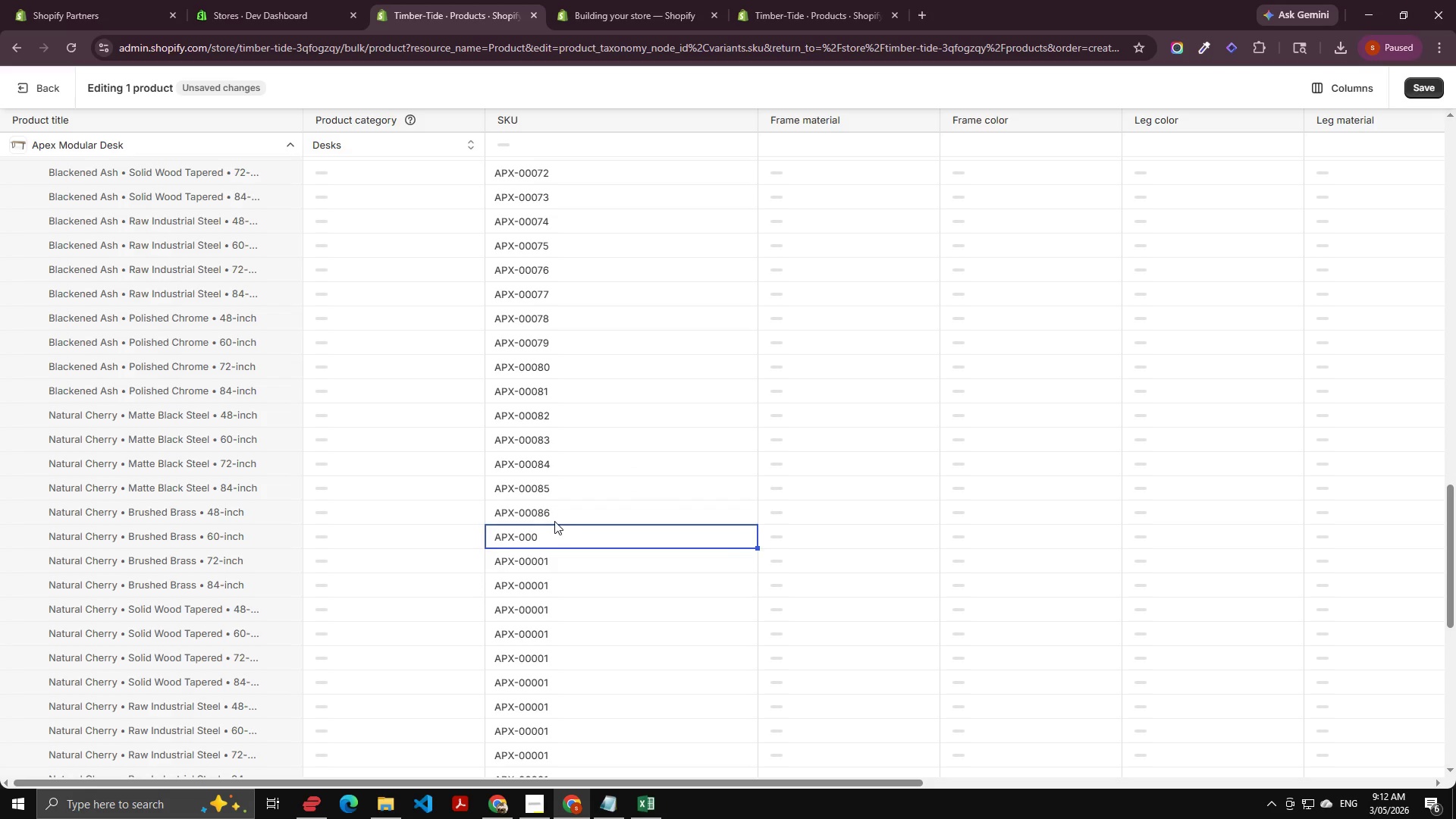 
key(Numpad8)
 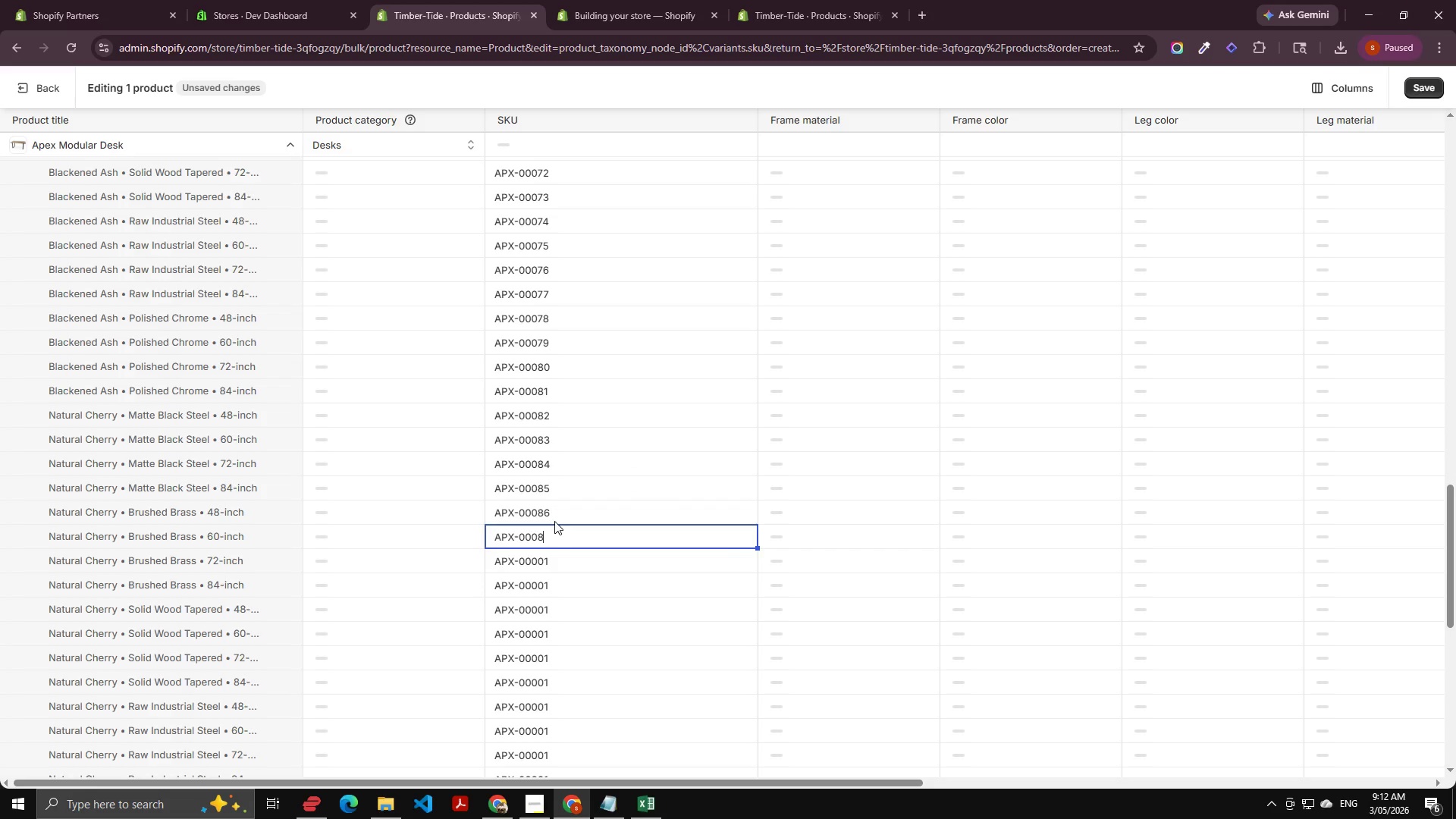 
key(Numpad7)
 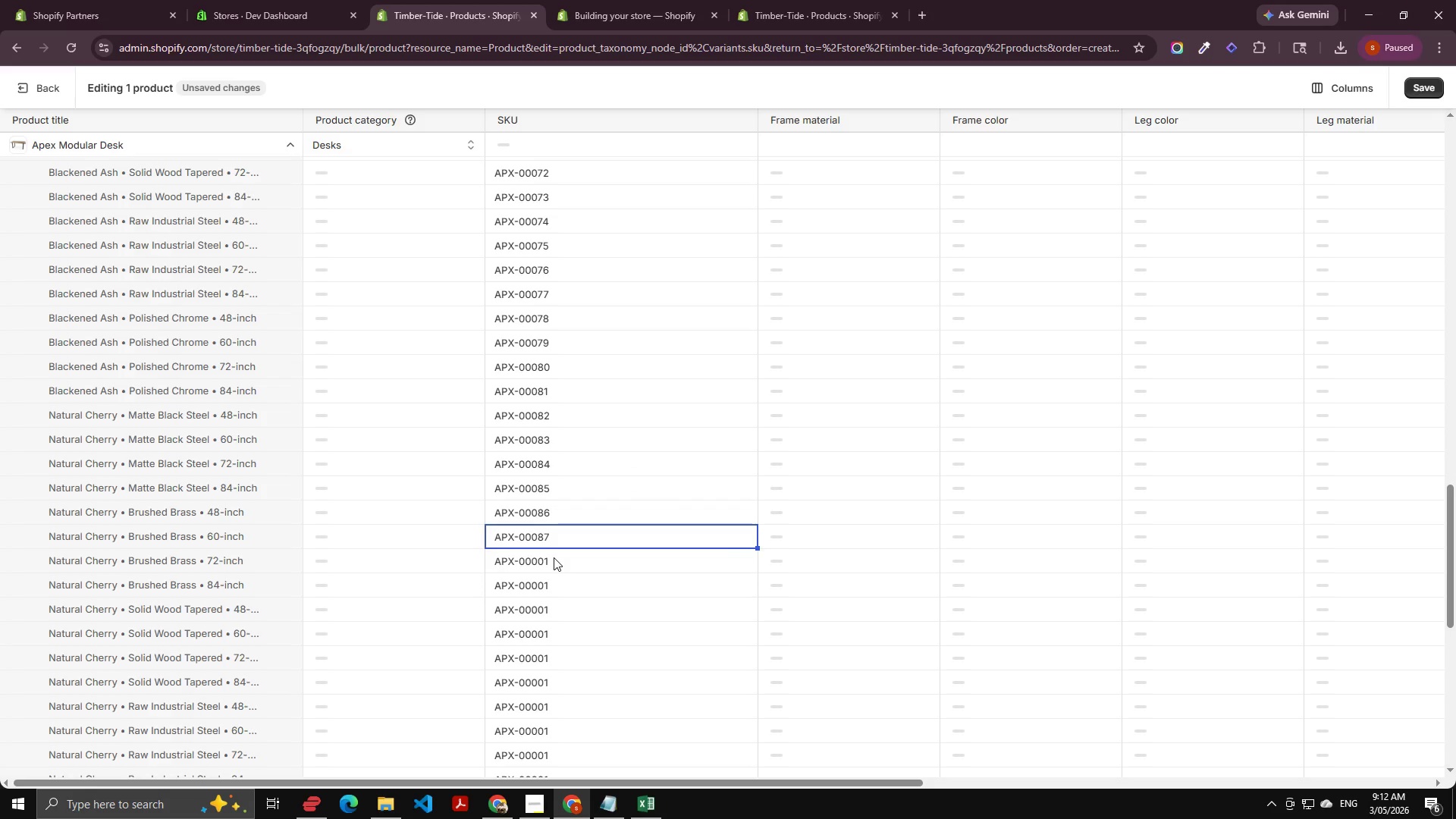 
double_click([554, 557])
 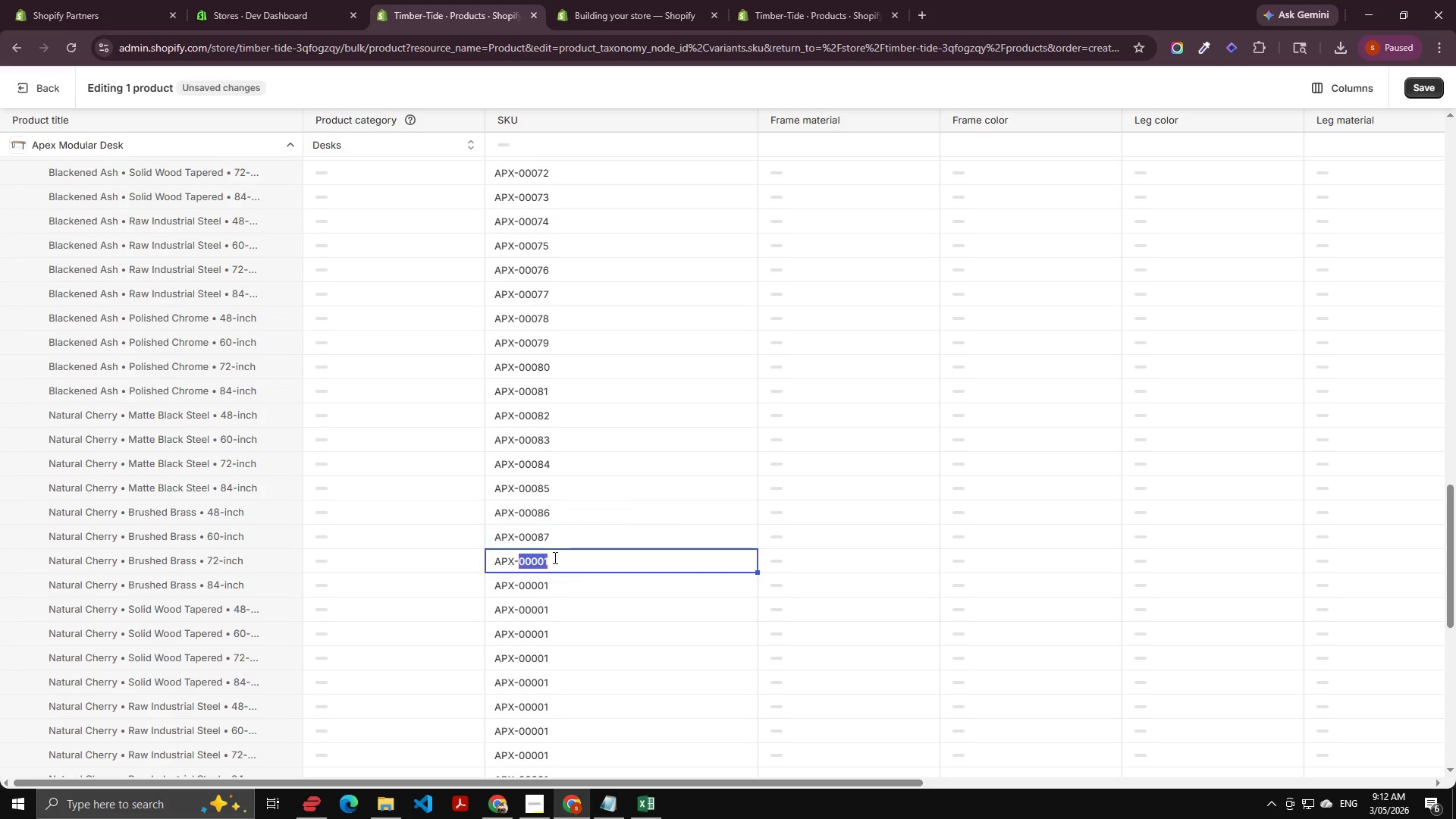 
key(ArrowRight)
 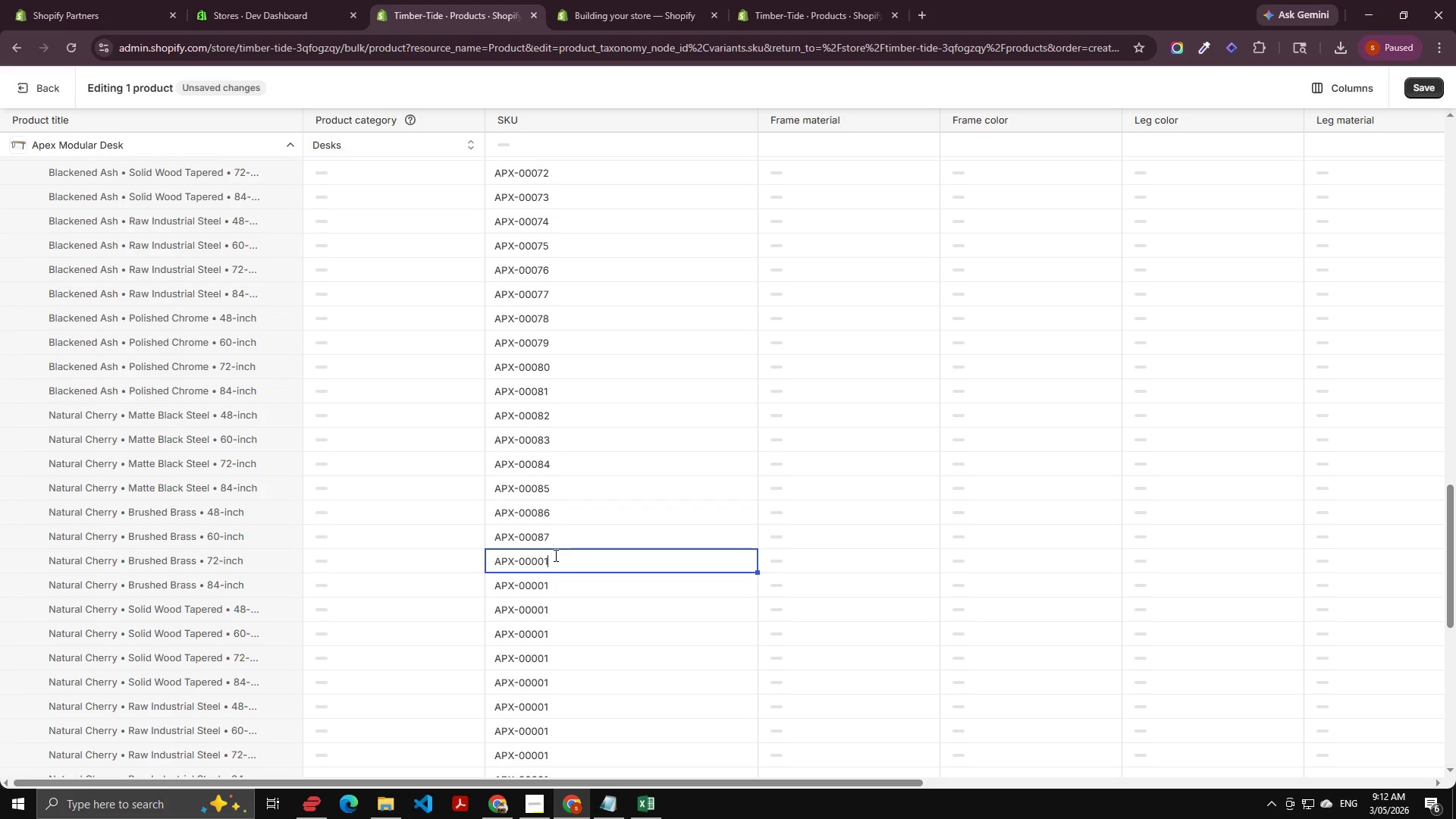 
key(Backspace)
 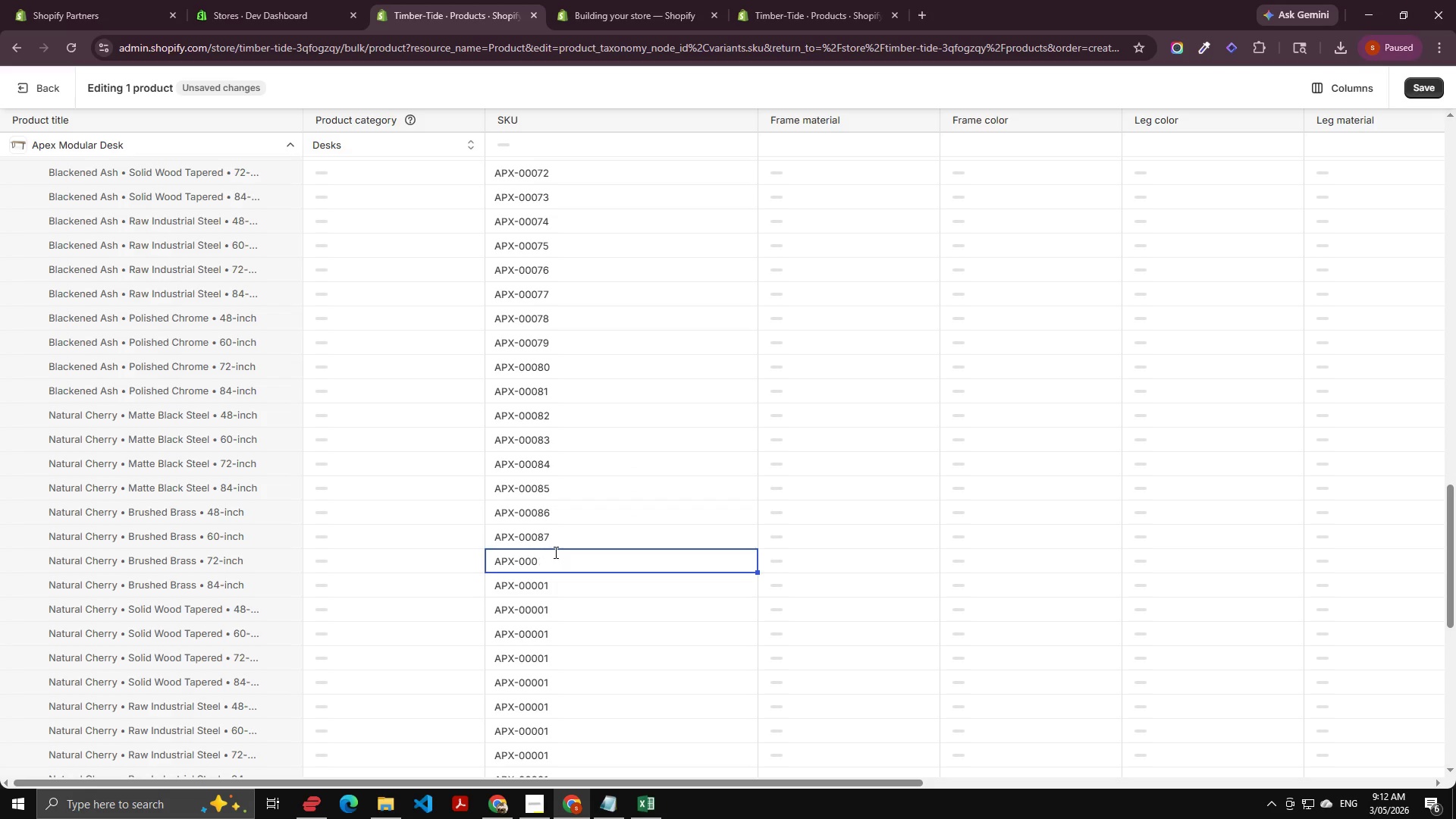 
key(Backspace)
 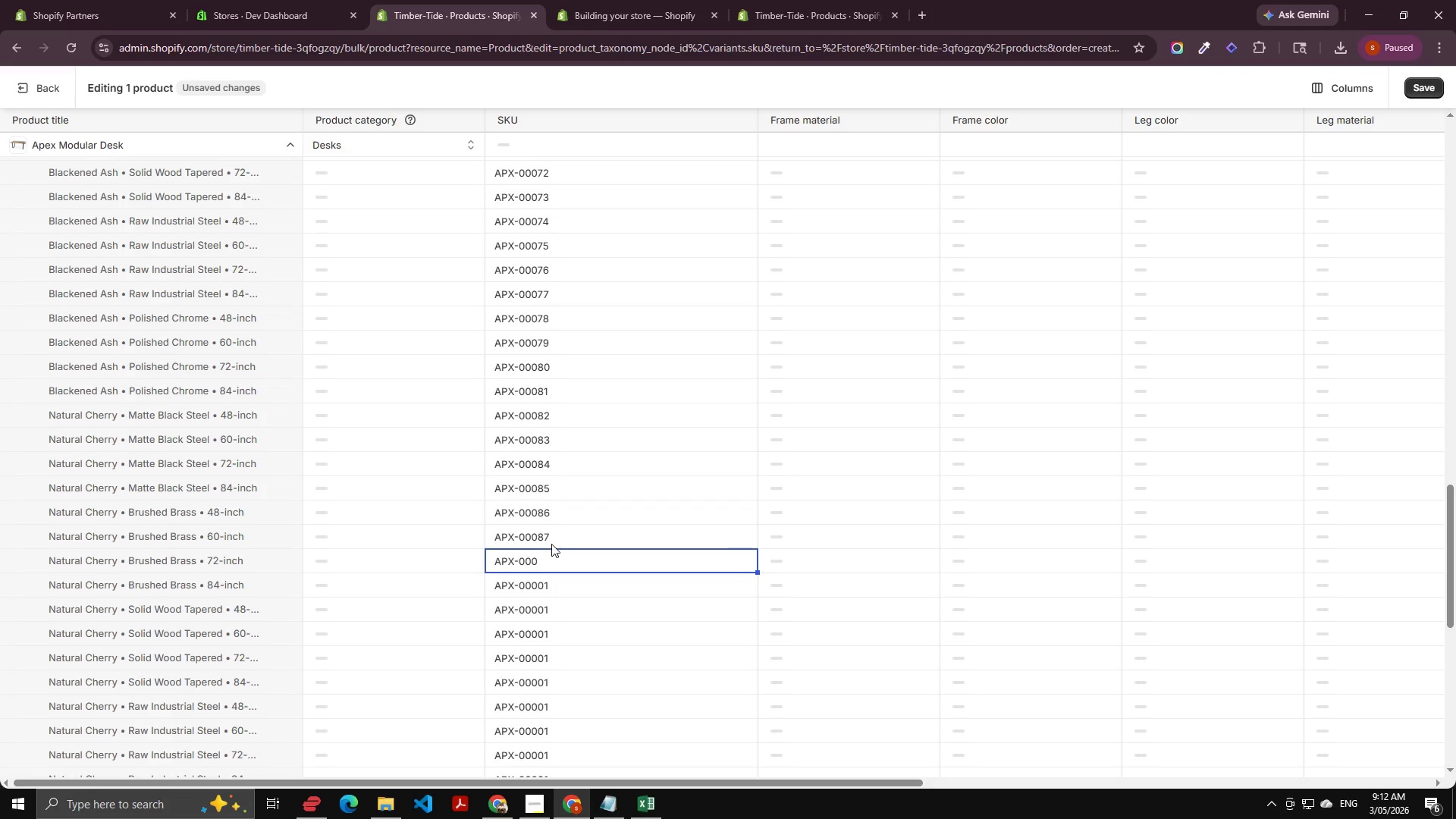 
key(Numpad8)
 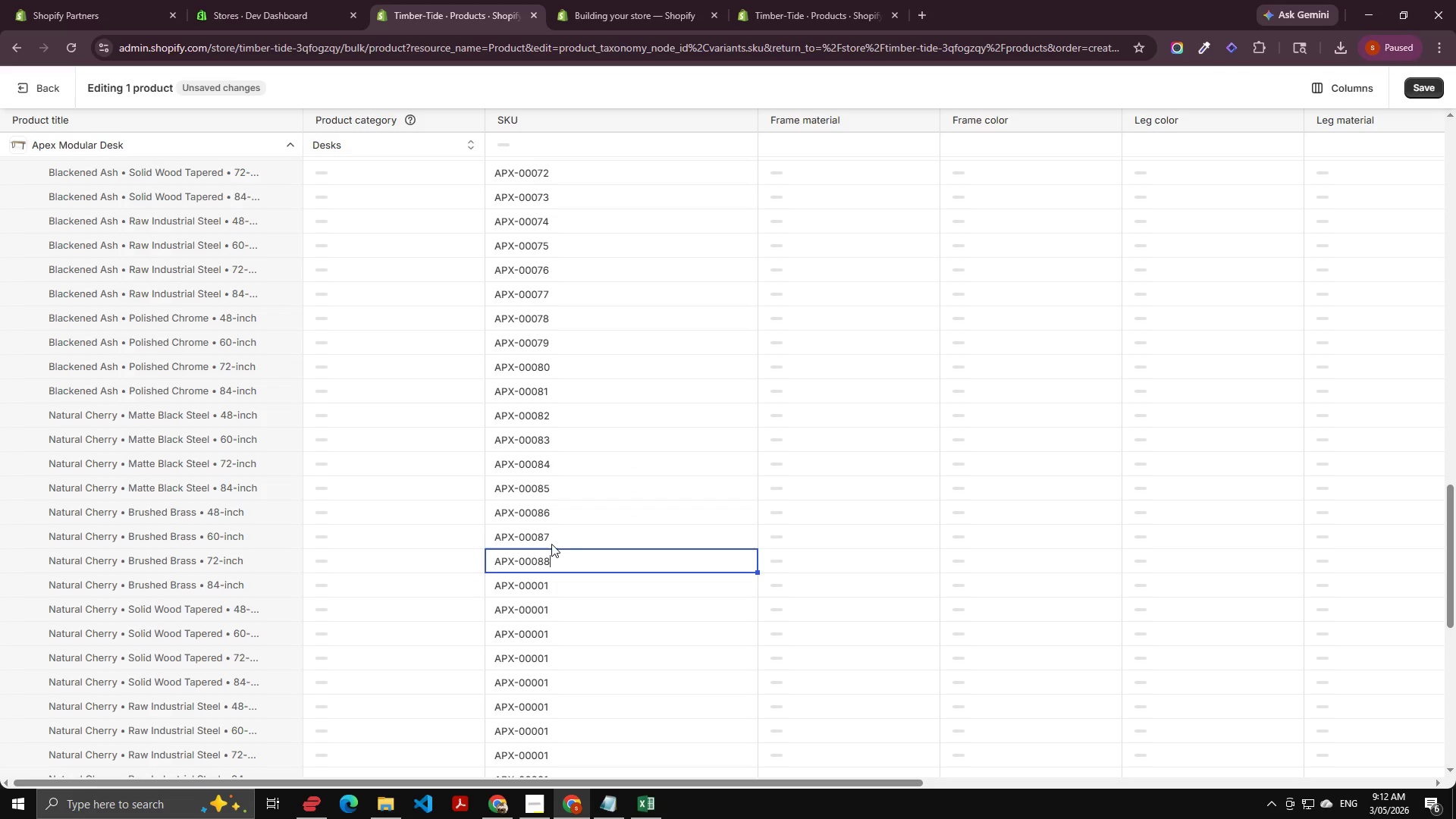 
key(Numpad8)
 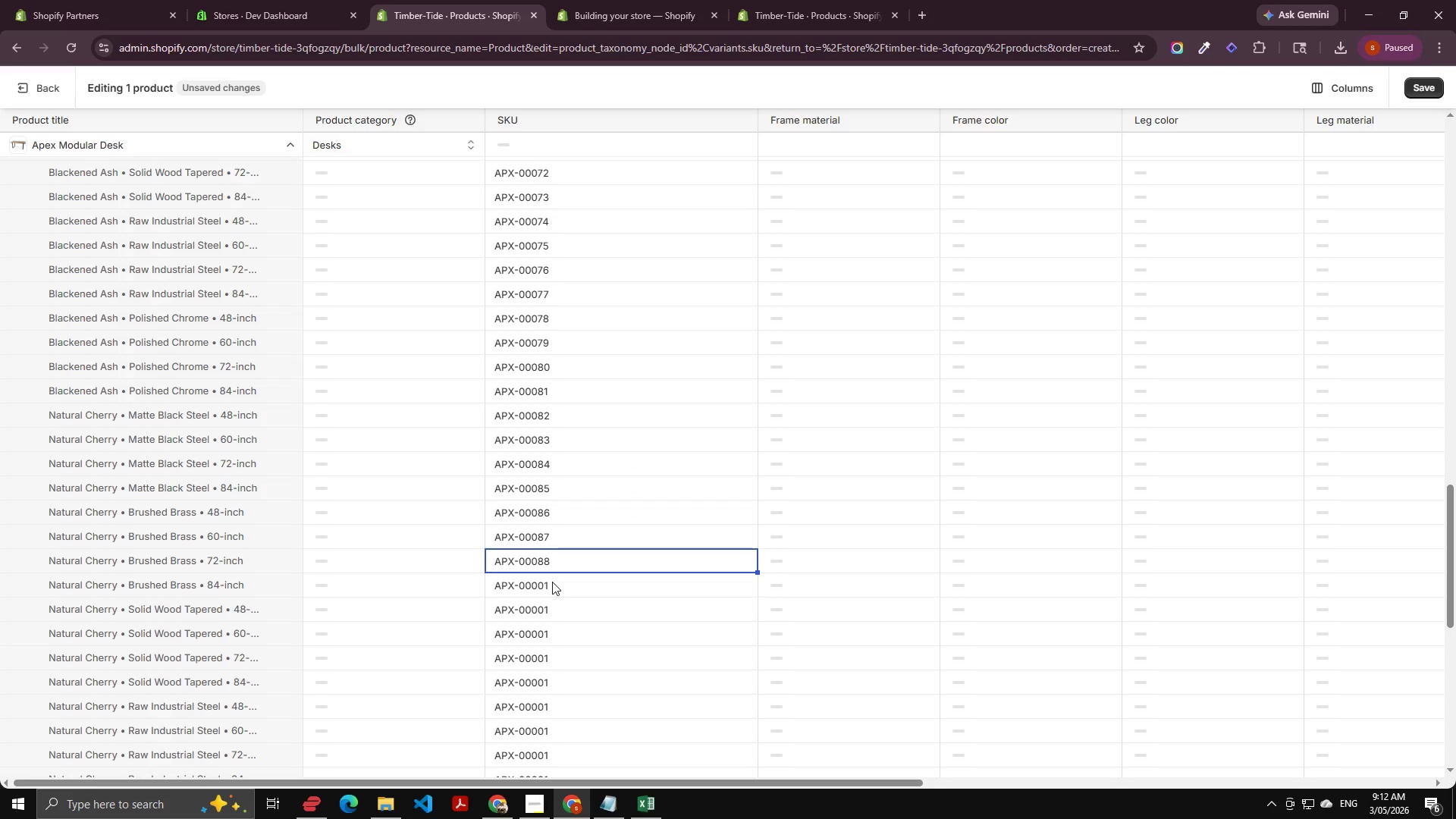 
double_click([552, 582])
 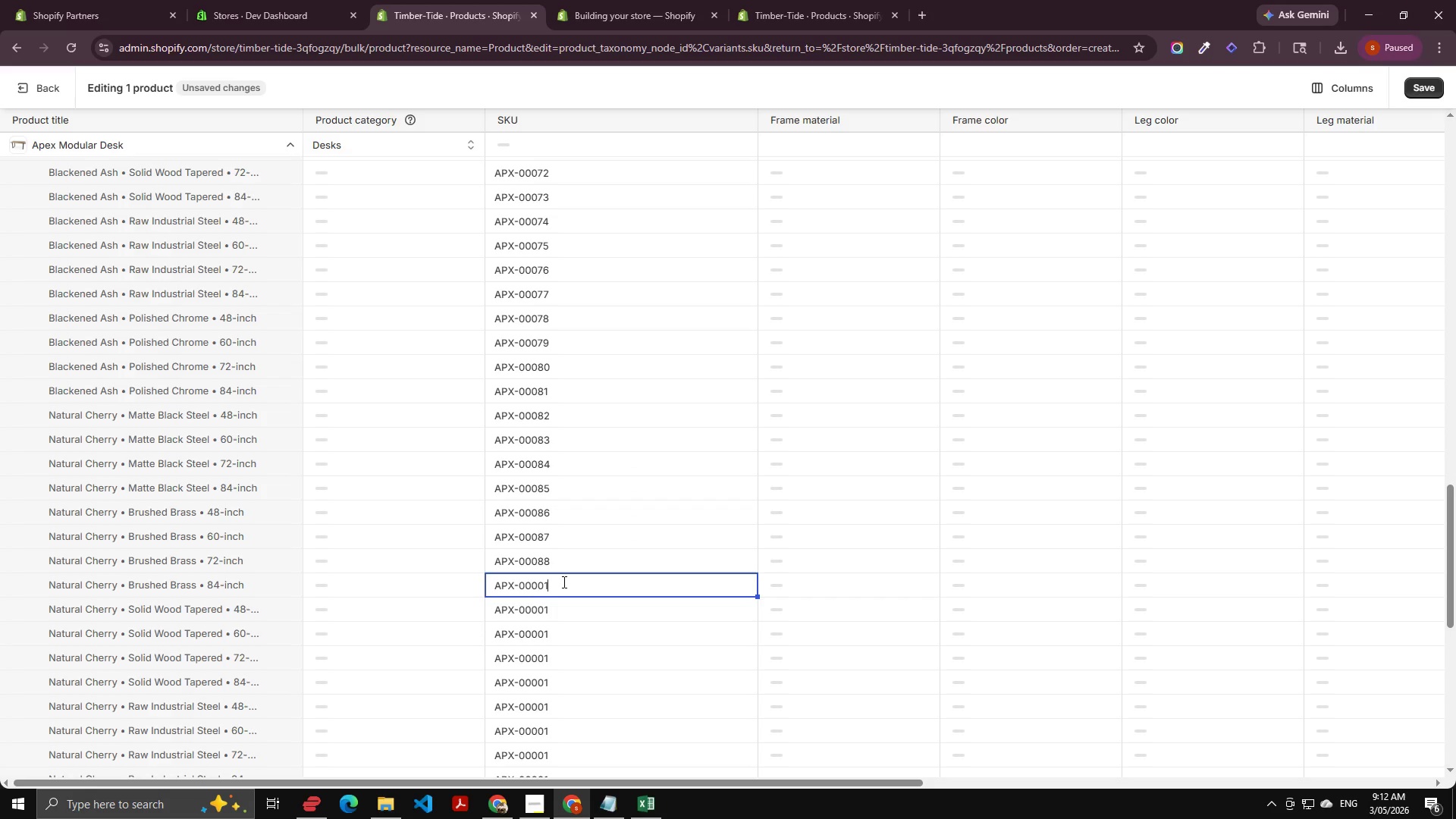 
key(ArrowRight)
 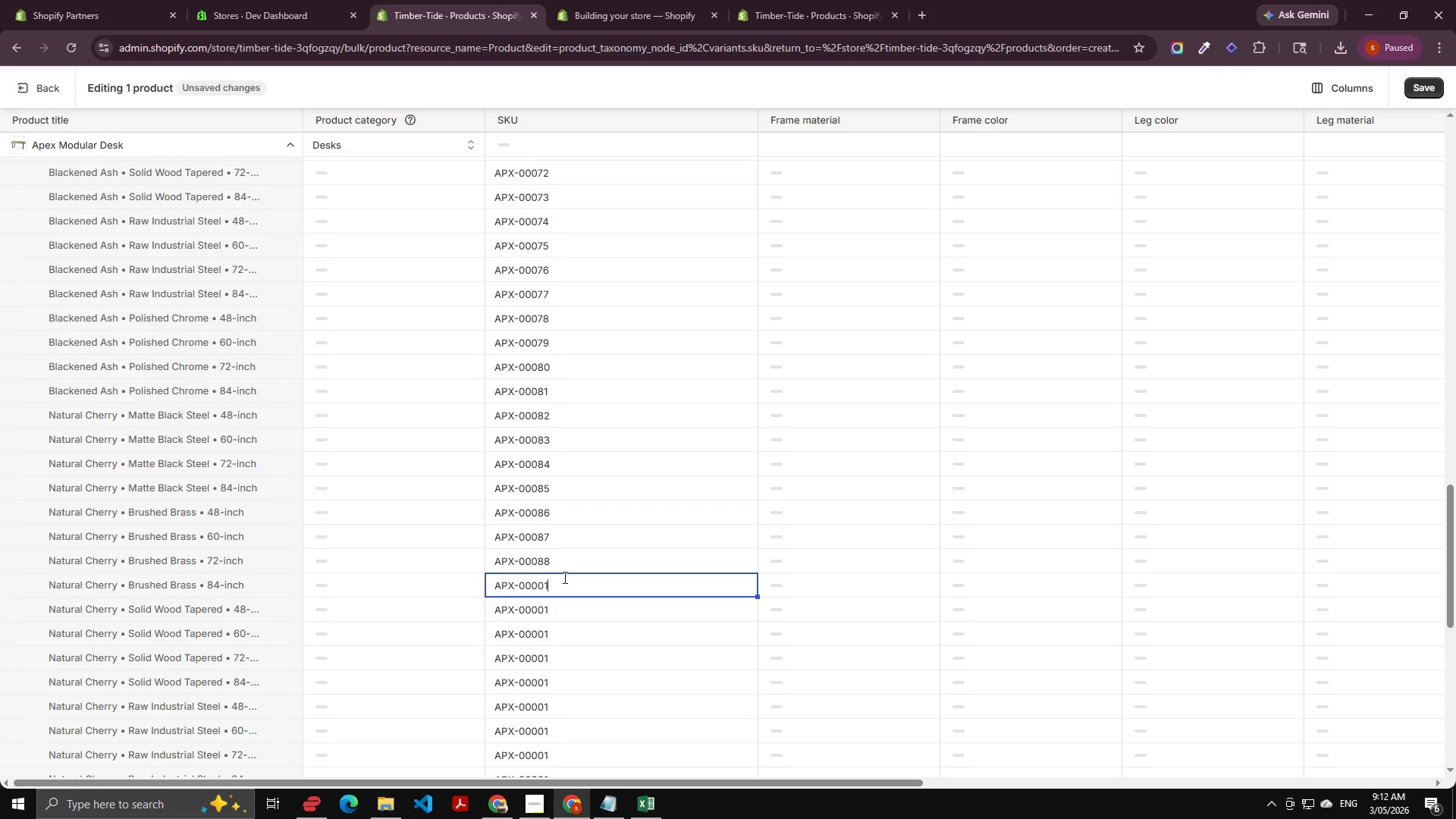 
key(Backspace)
 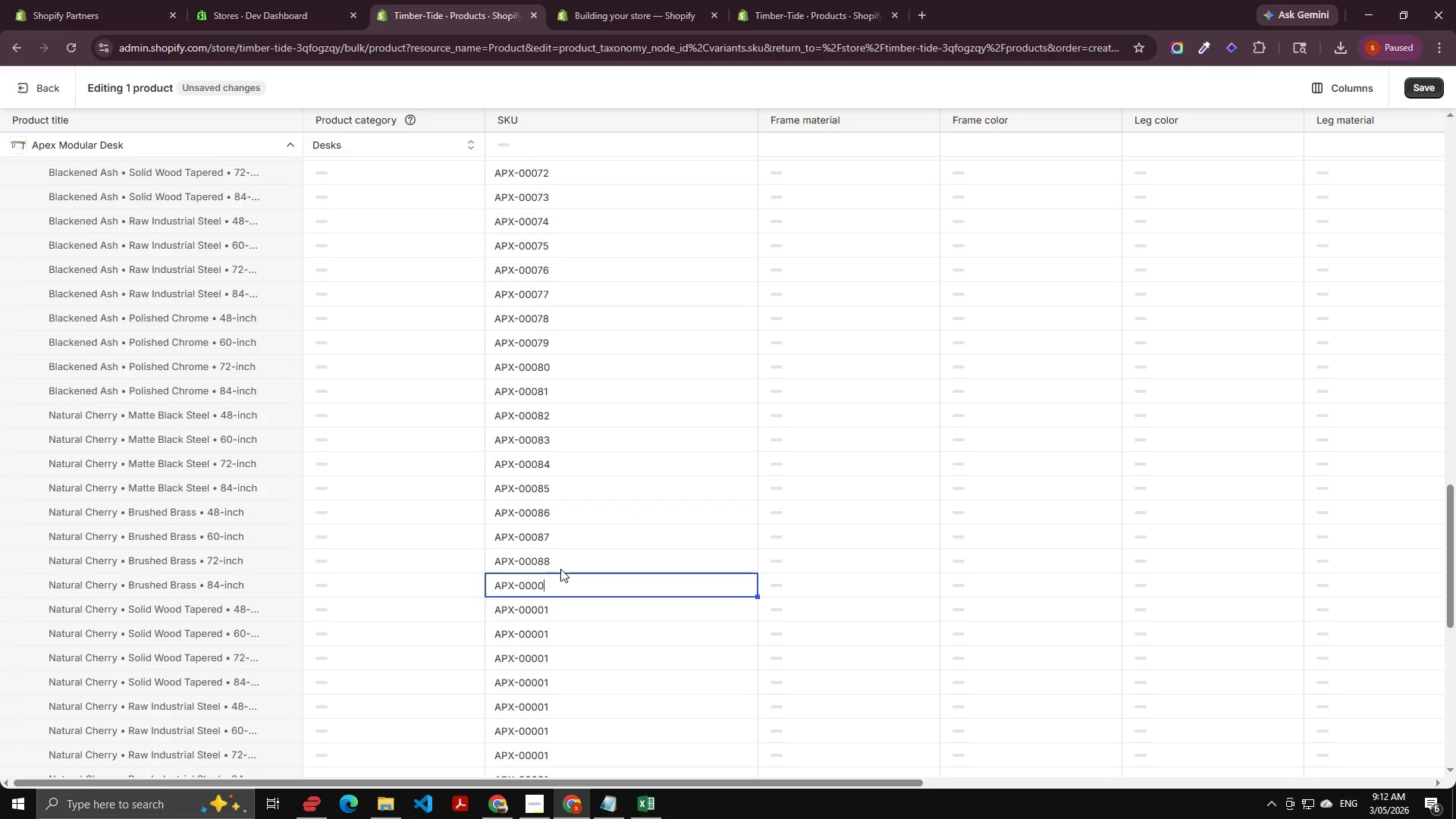 
key(Backspace)
 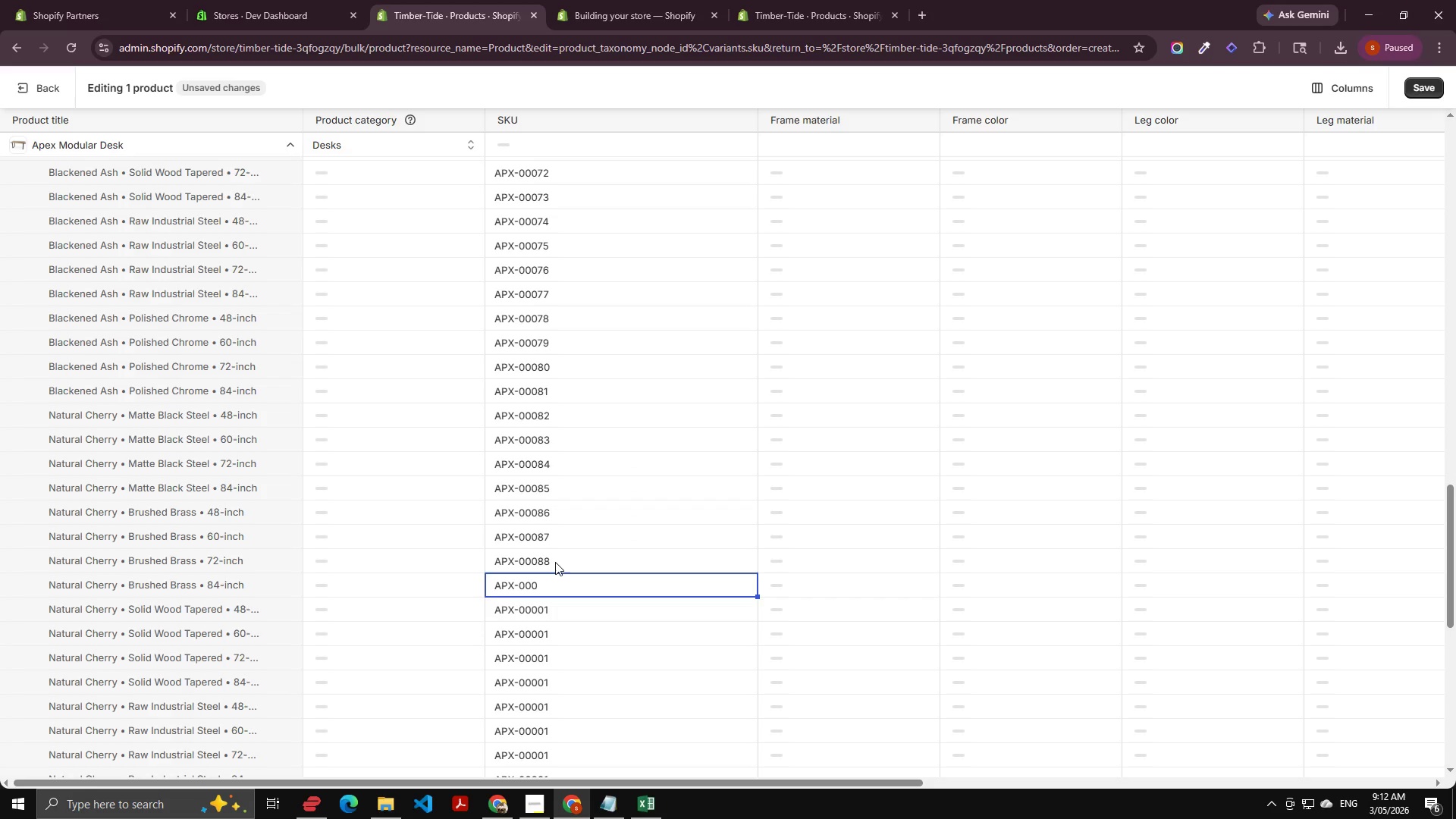 
key(Numpad8)
 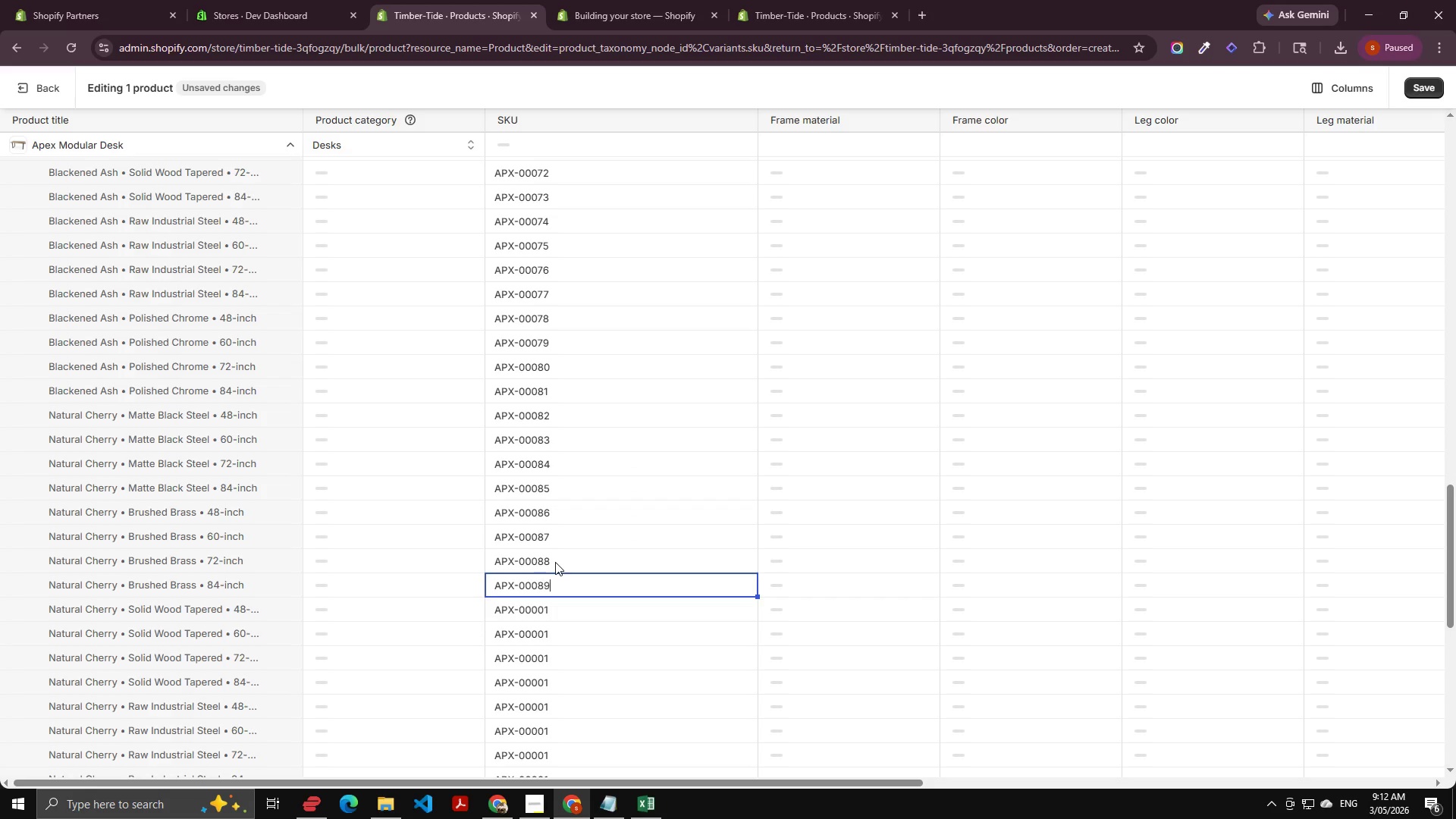 
key(Numpad9)
 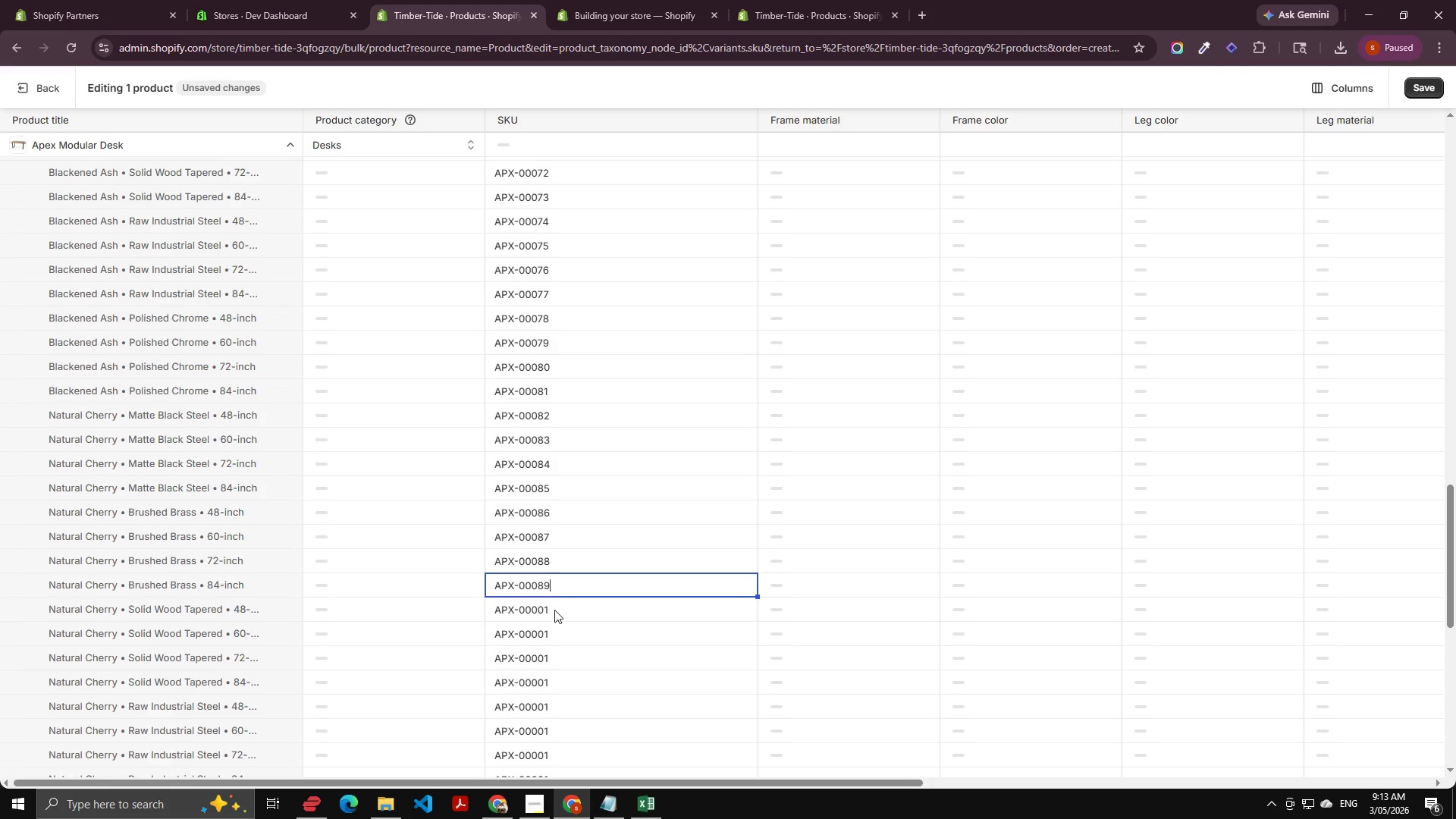 
double_click([554, 610])
 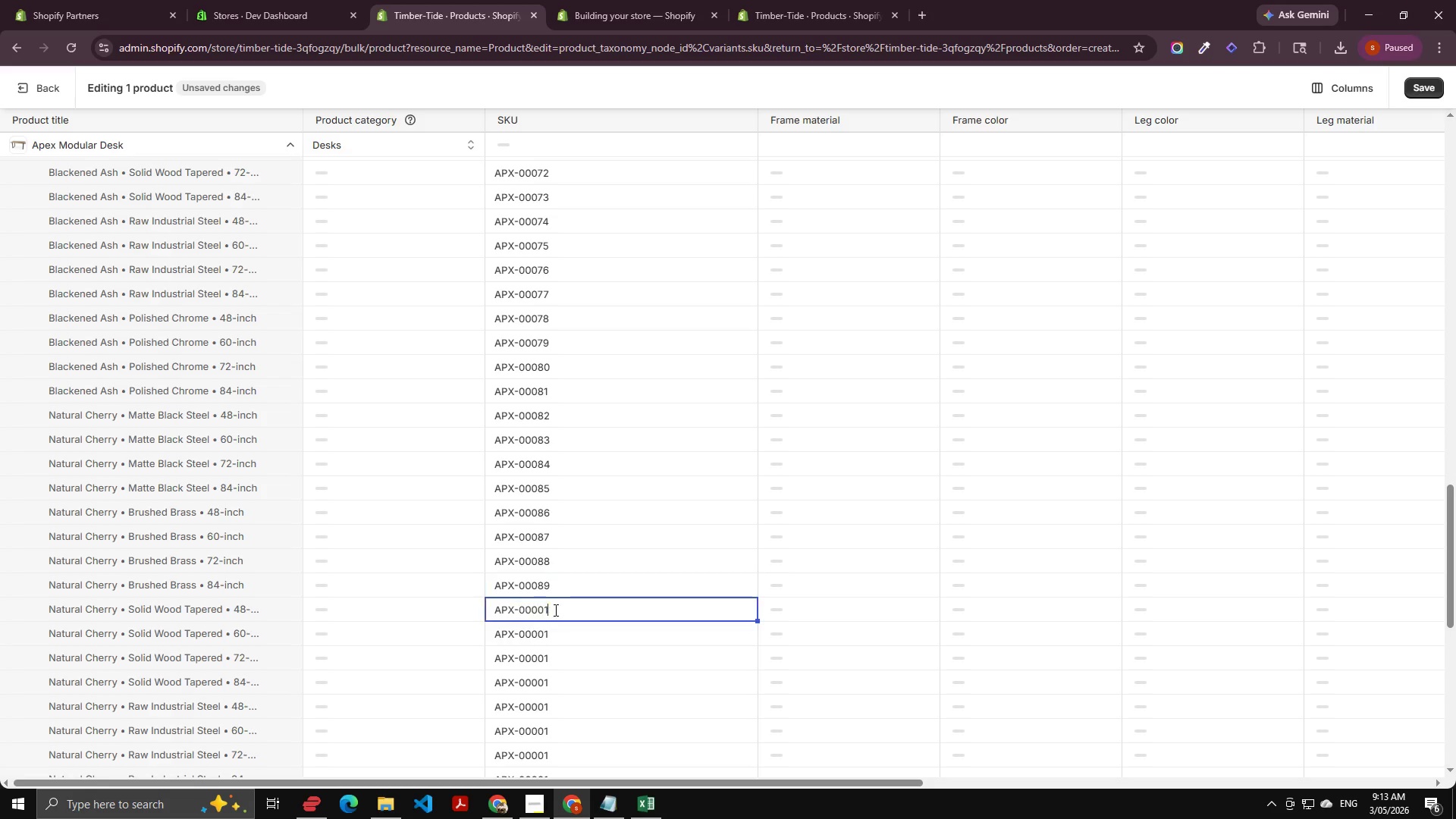 
key(ArrowRight)
 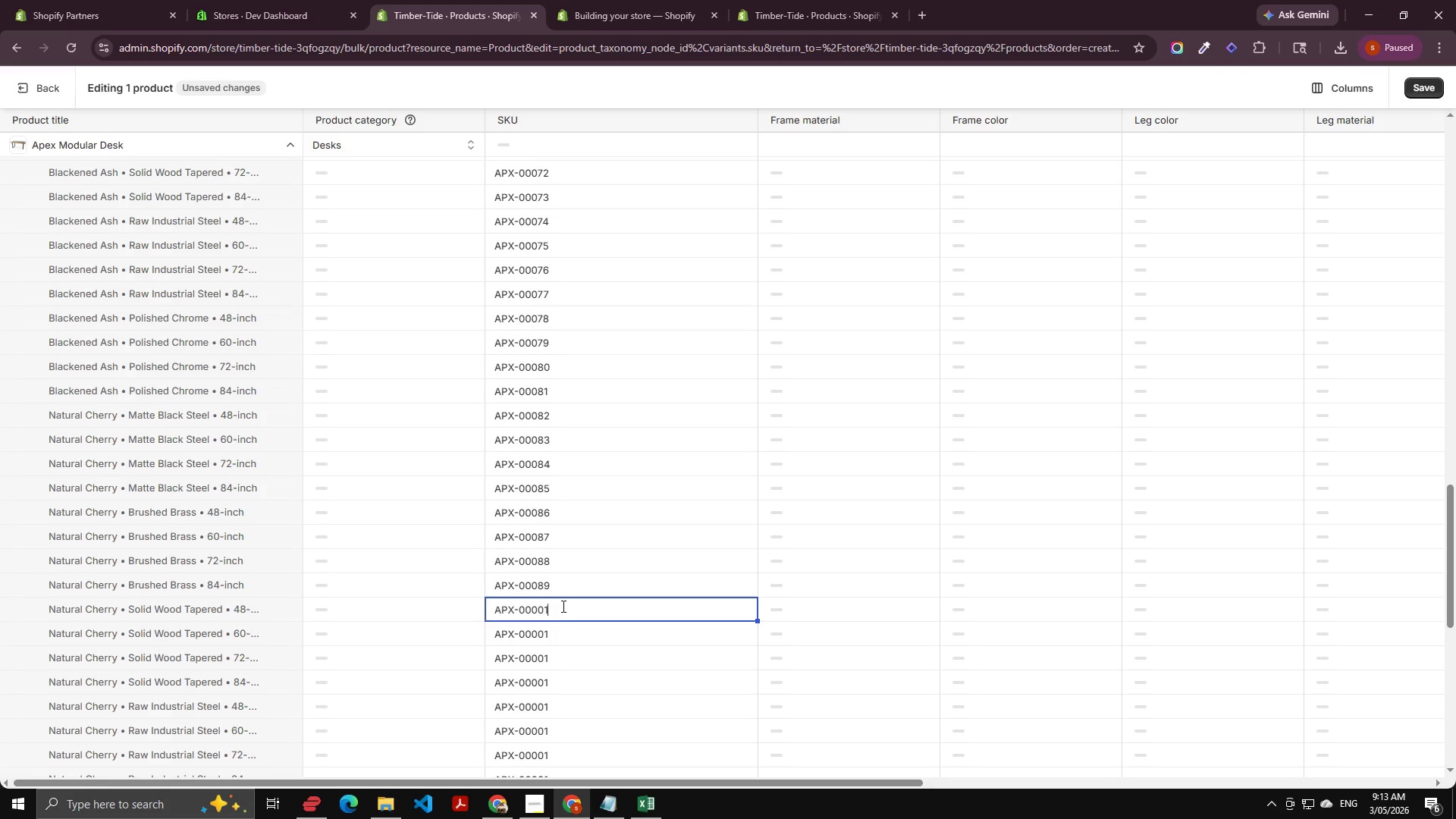 
key(Backspace)
 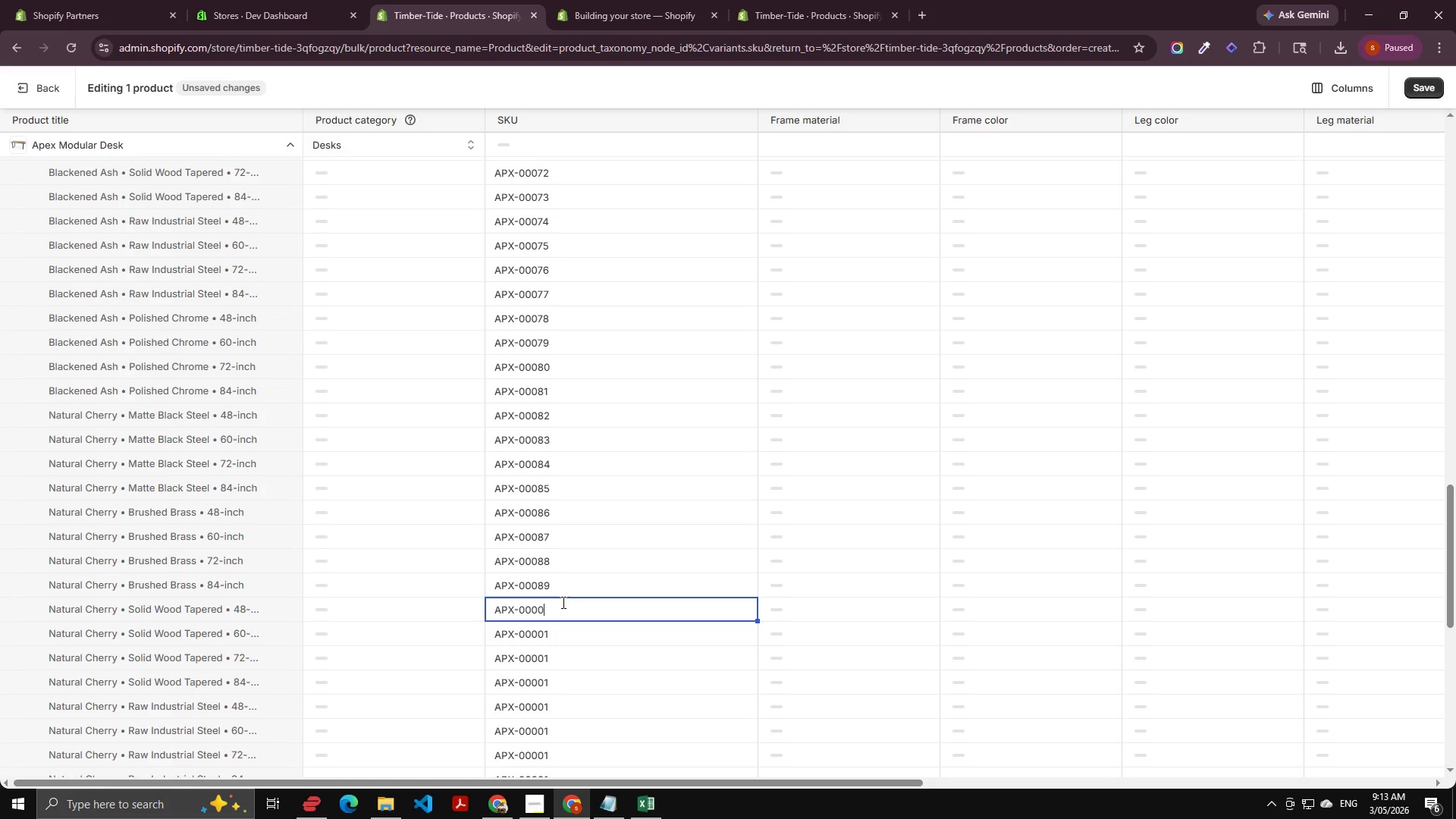 
key(Backspace)
 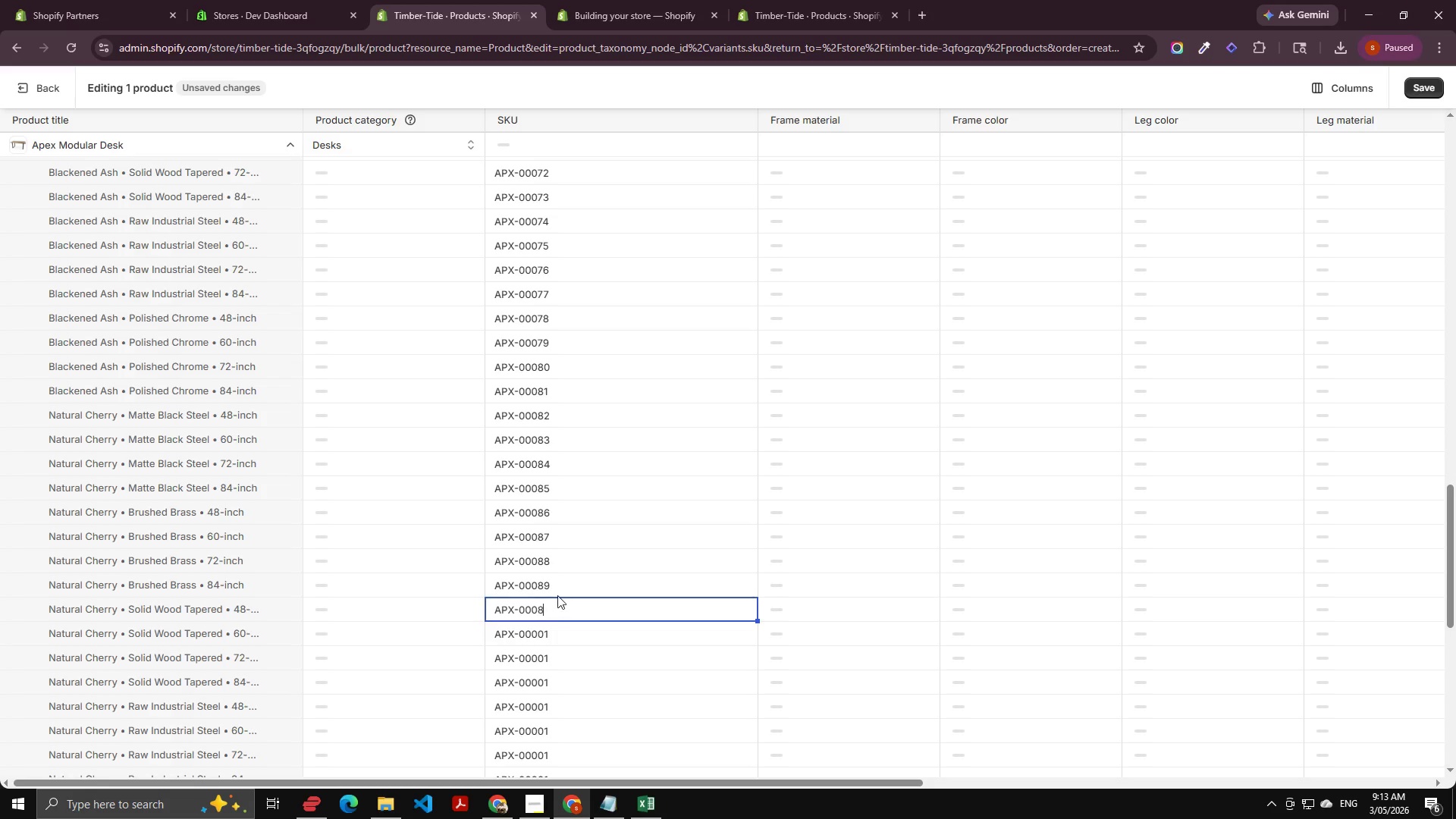 
key(Numpad8)
 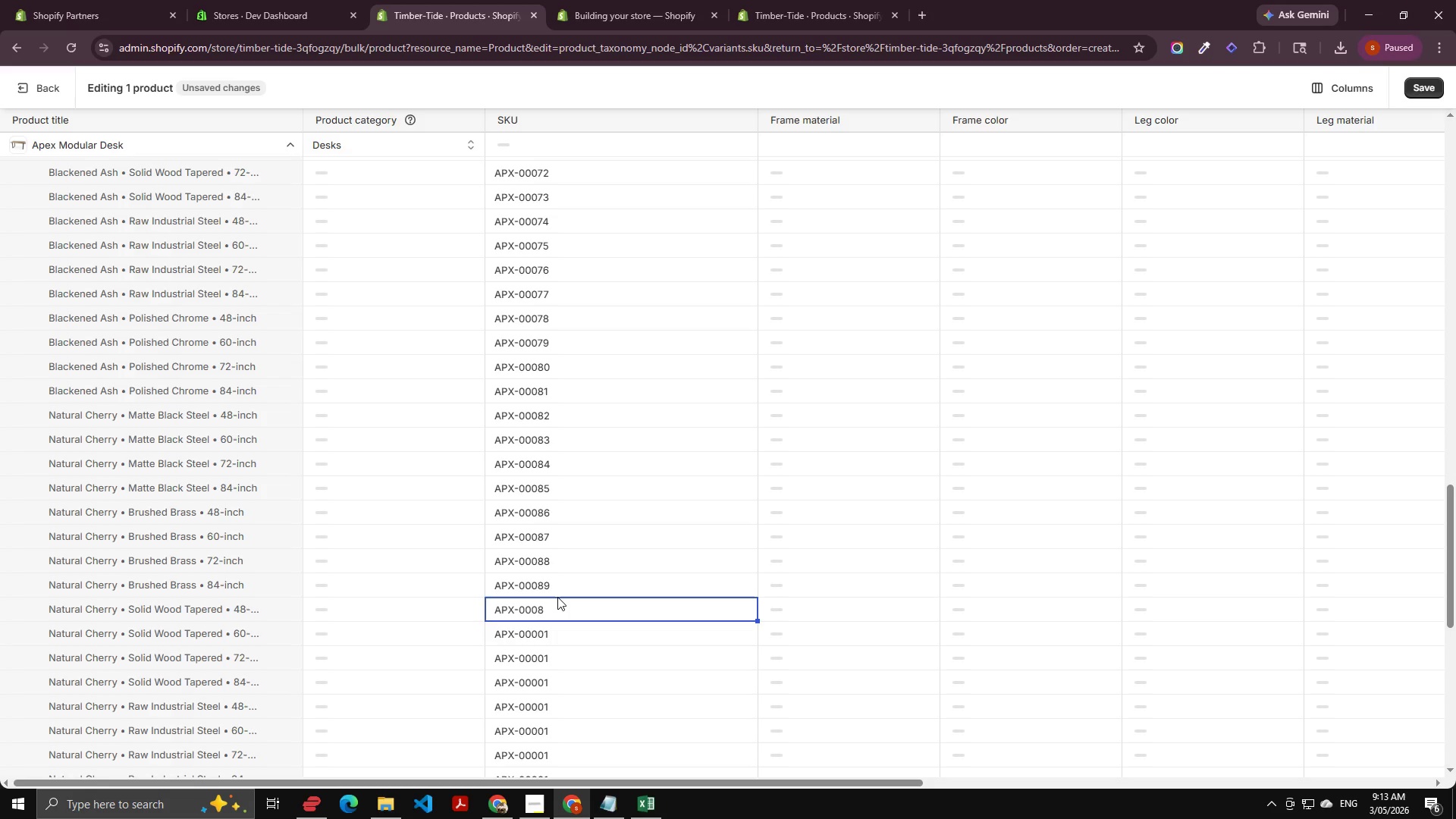 
key(Backspace)
 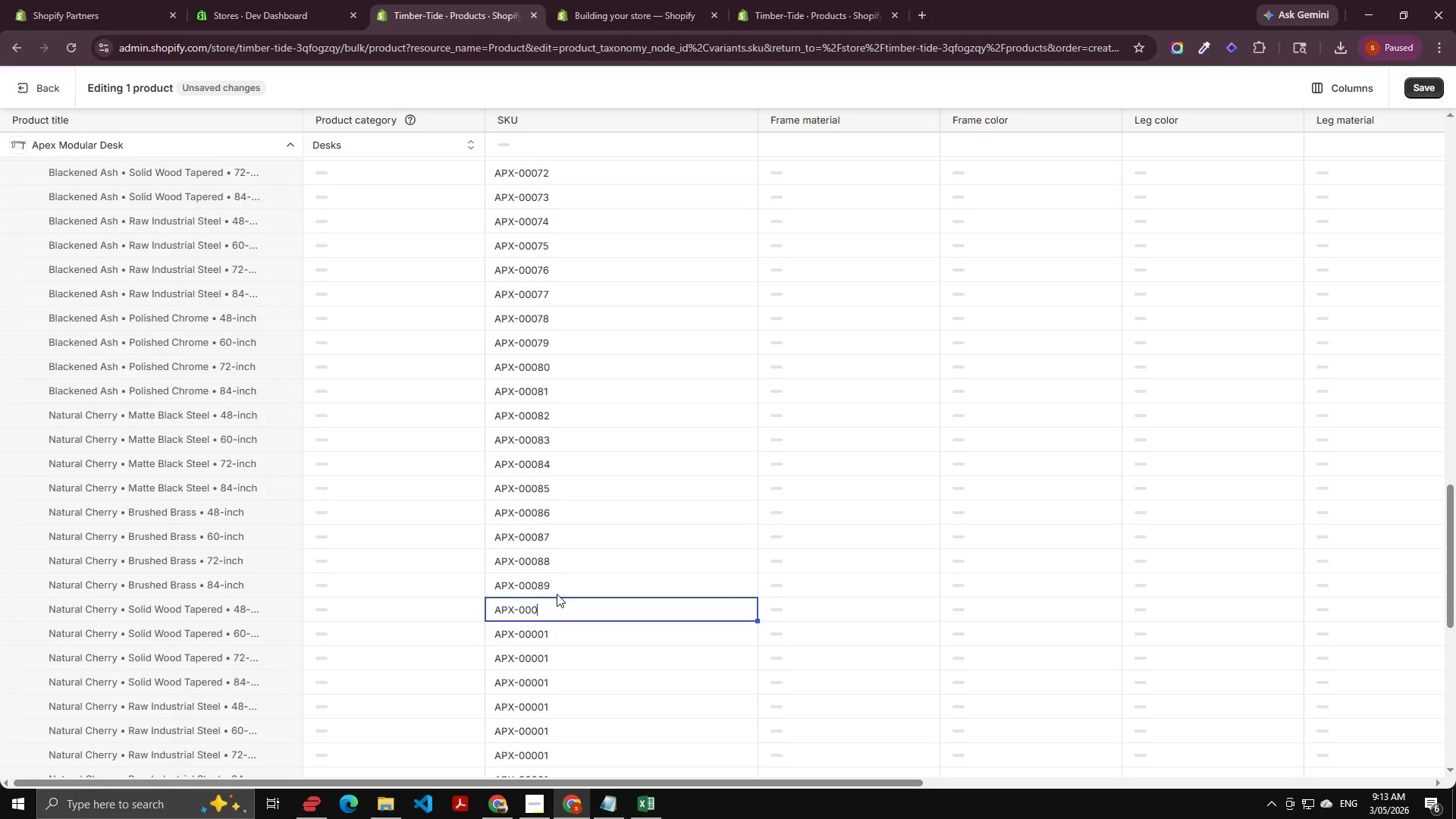 
key(Numpad9)
 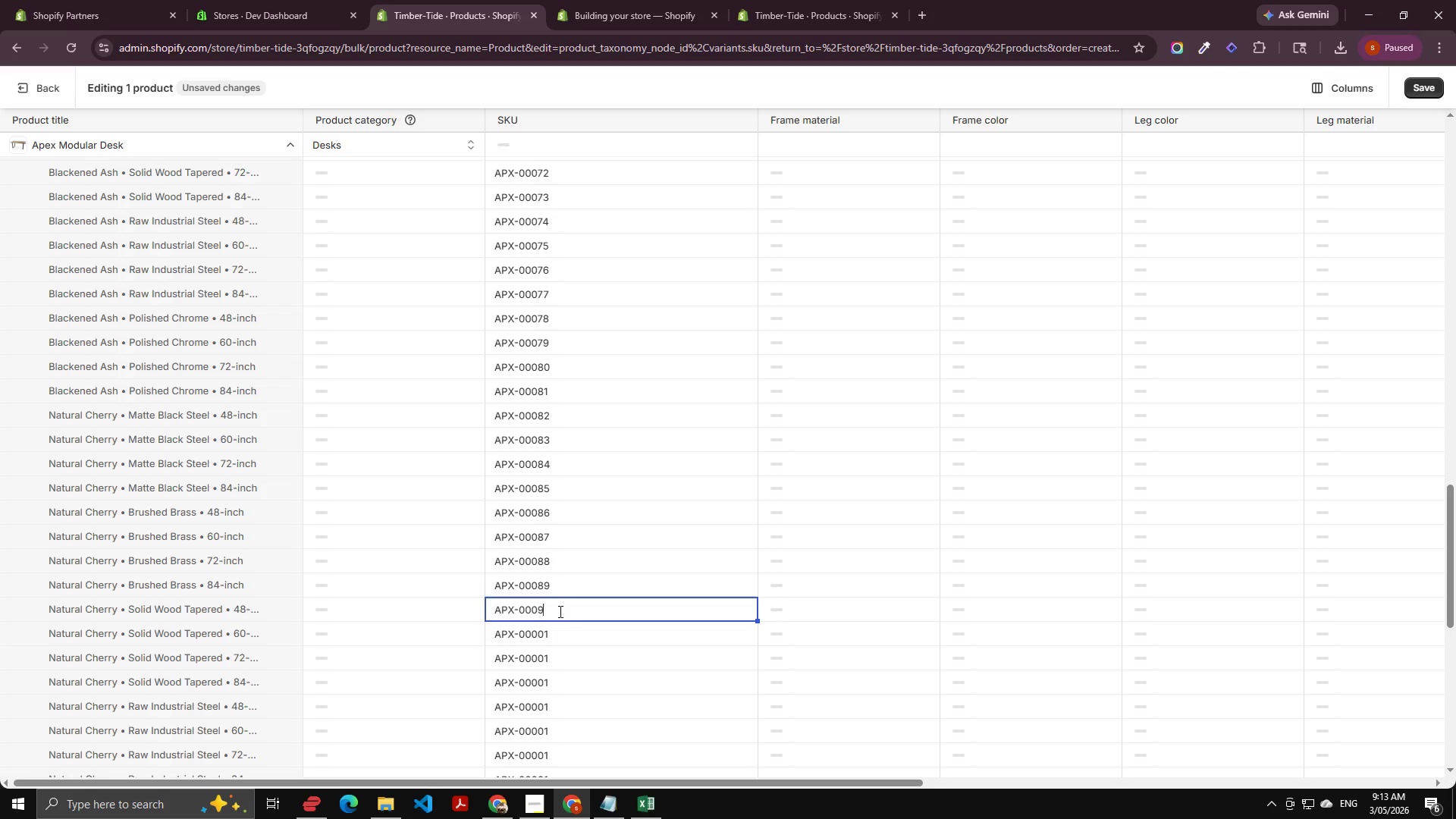 
key(Numpad0)
 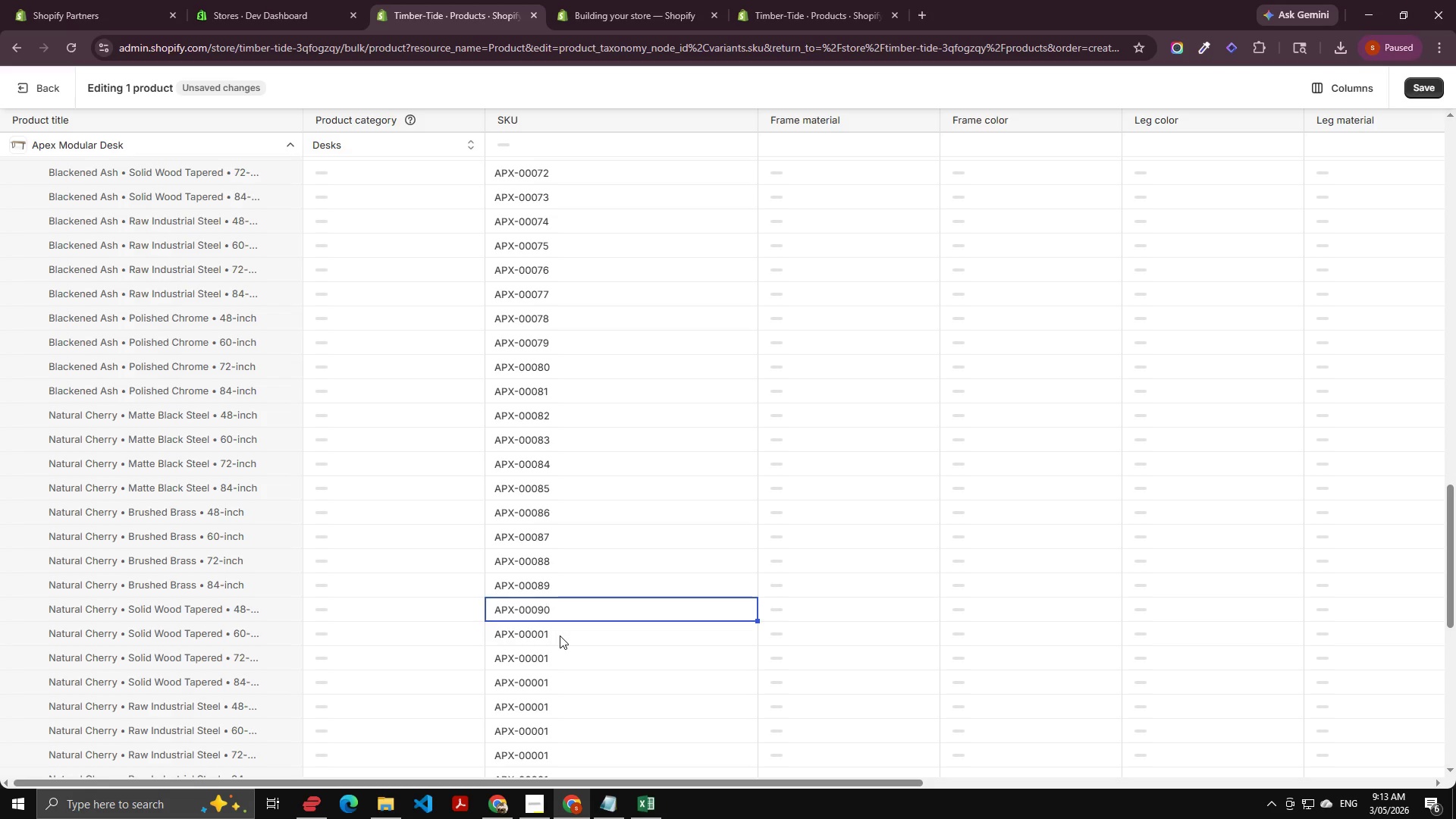 
double_click([560, 635])
 